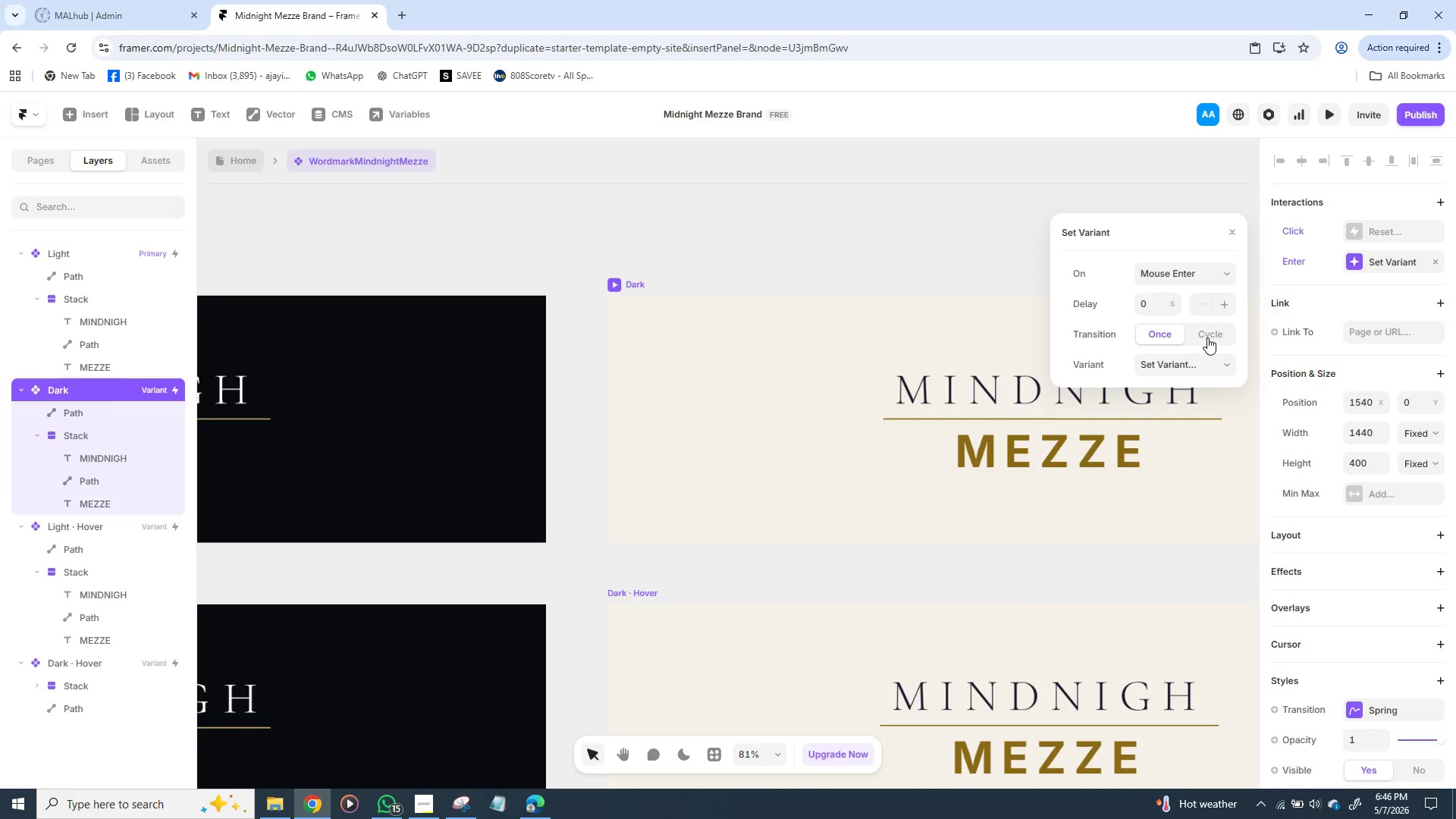 
left_click([1207, 337])
 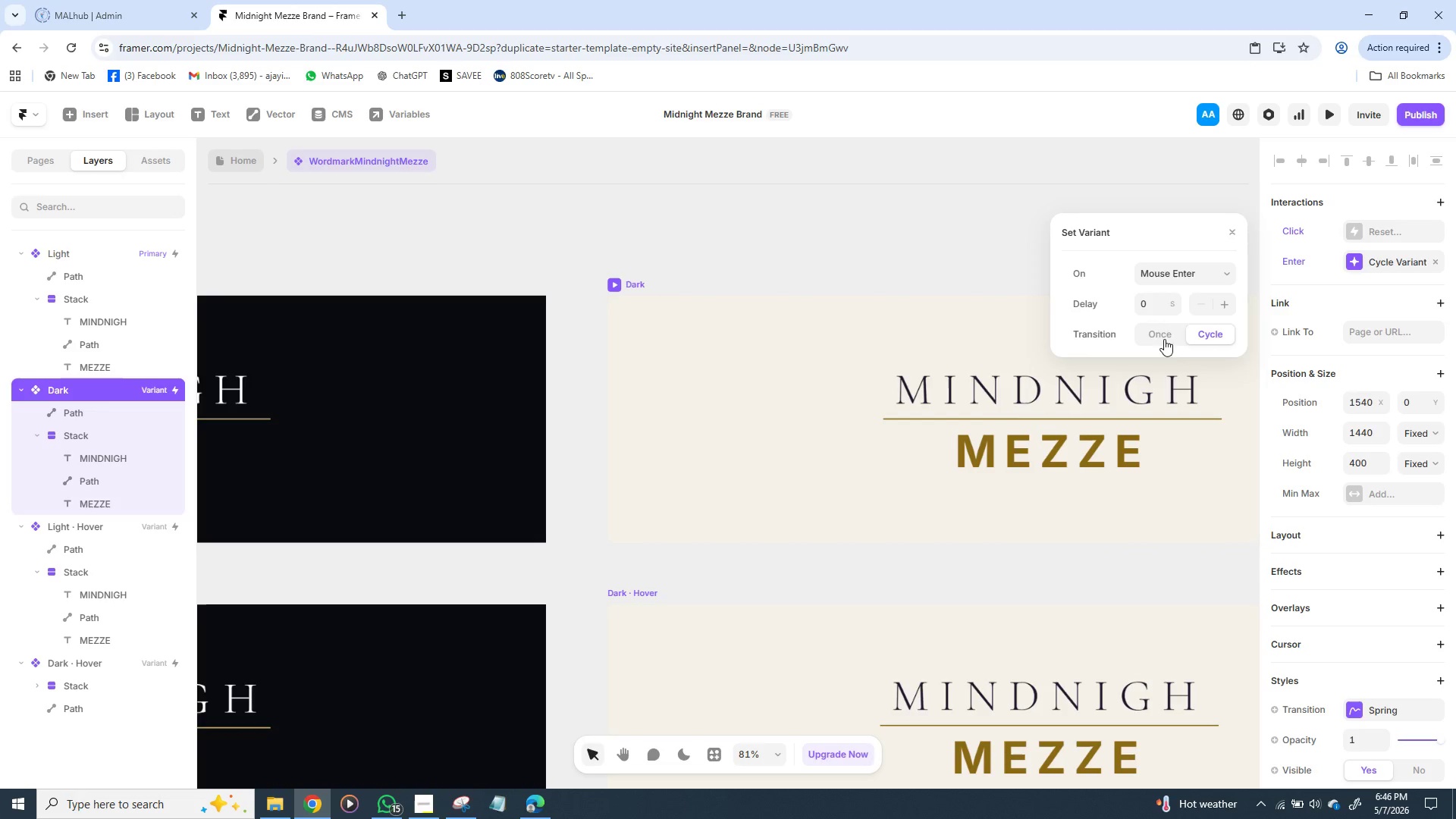 
left_click([1162, 337])
 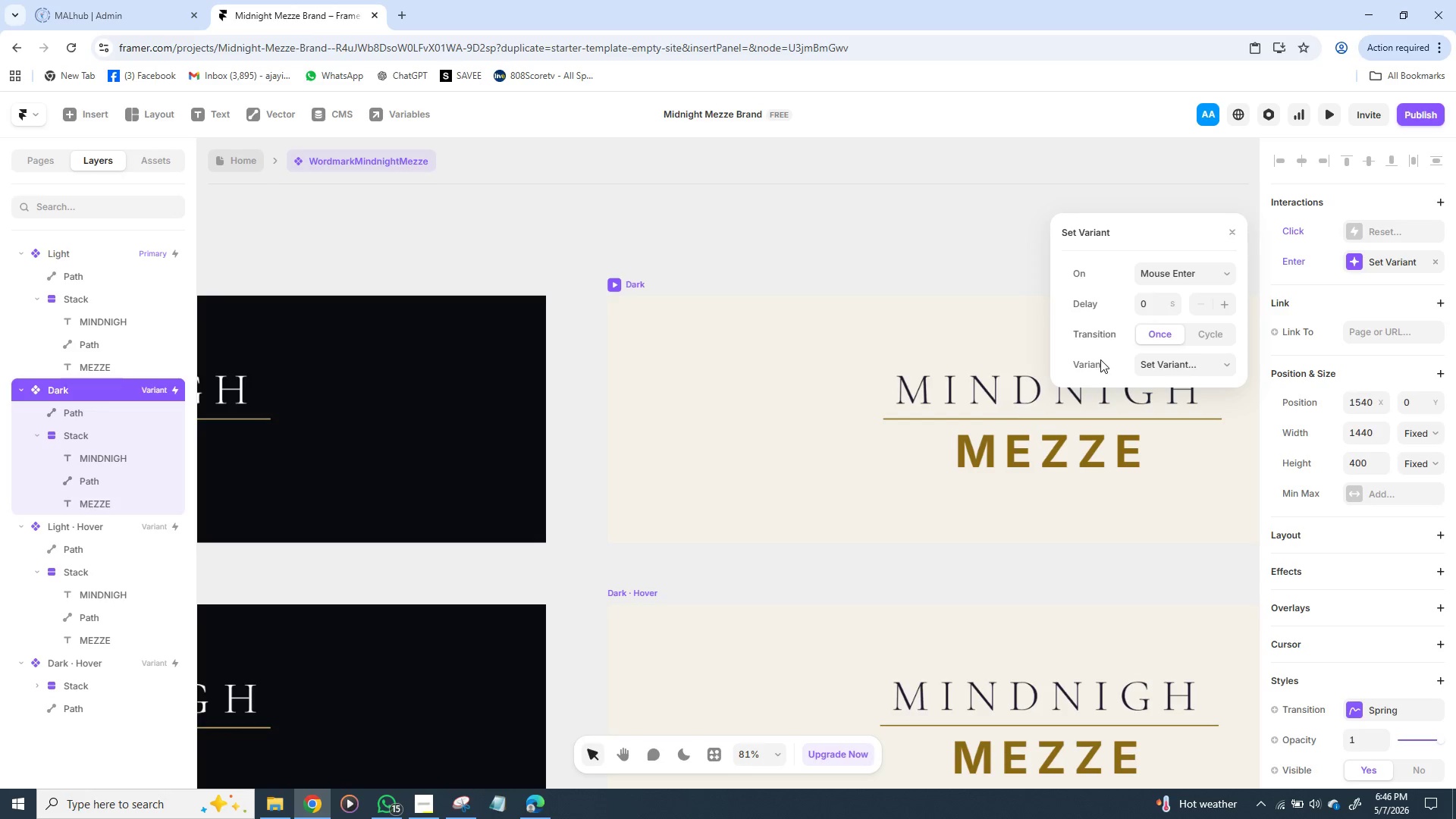 
left_click([1087, 362])
 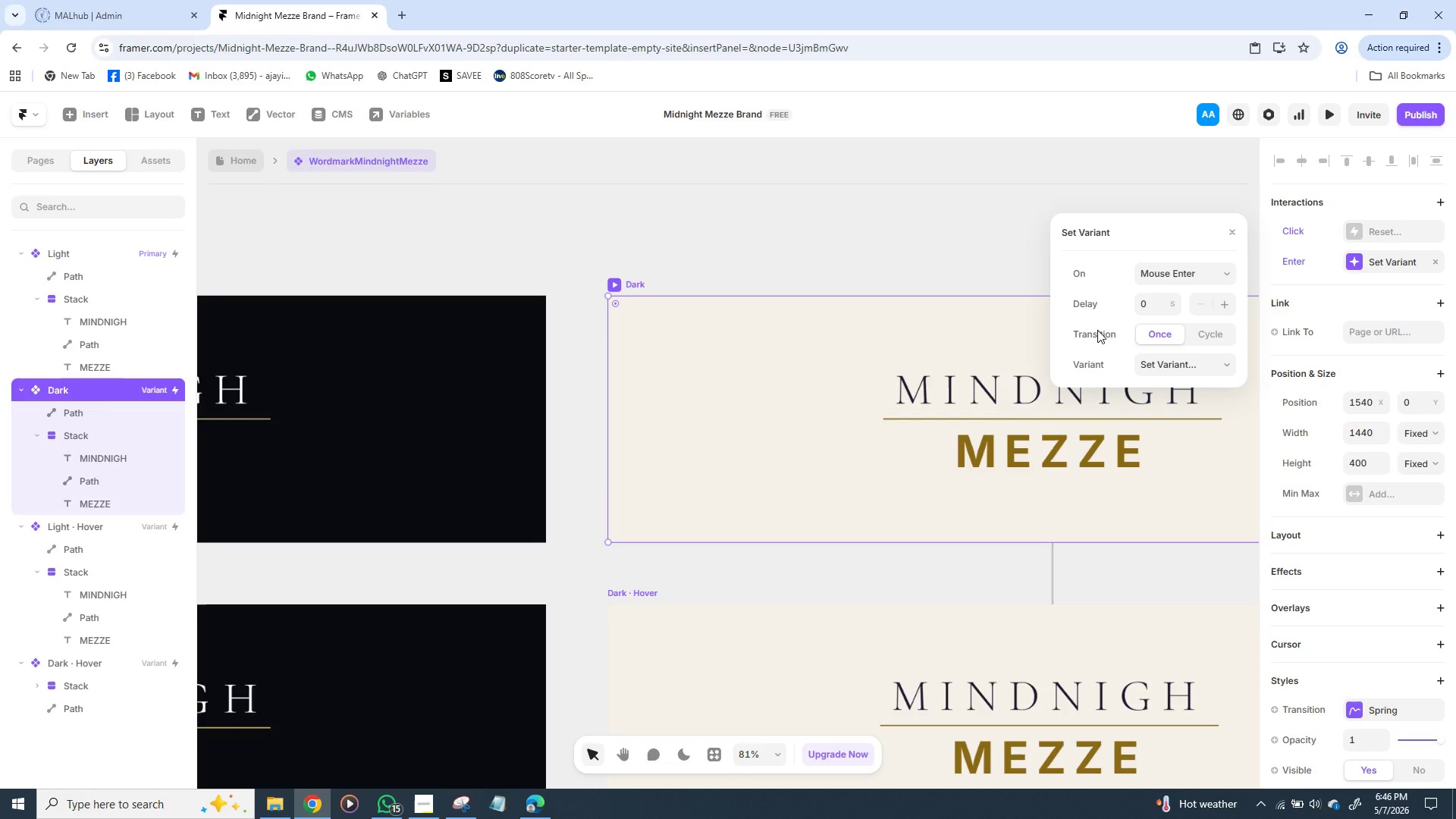 
left_click([1097, 330])
 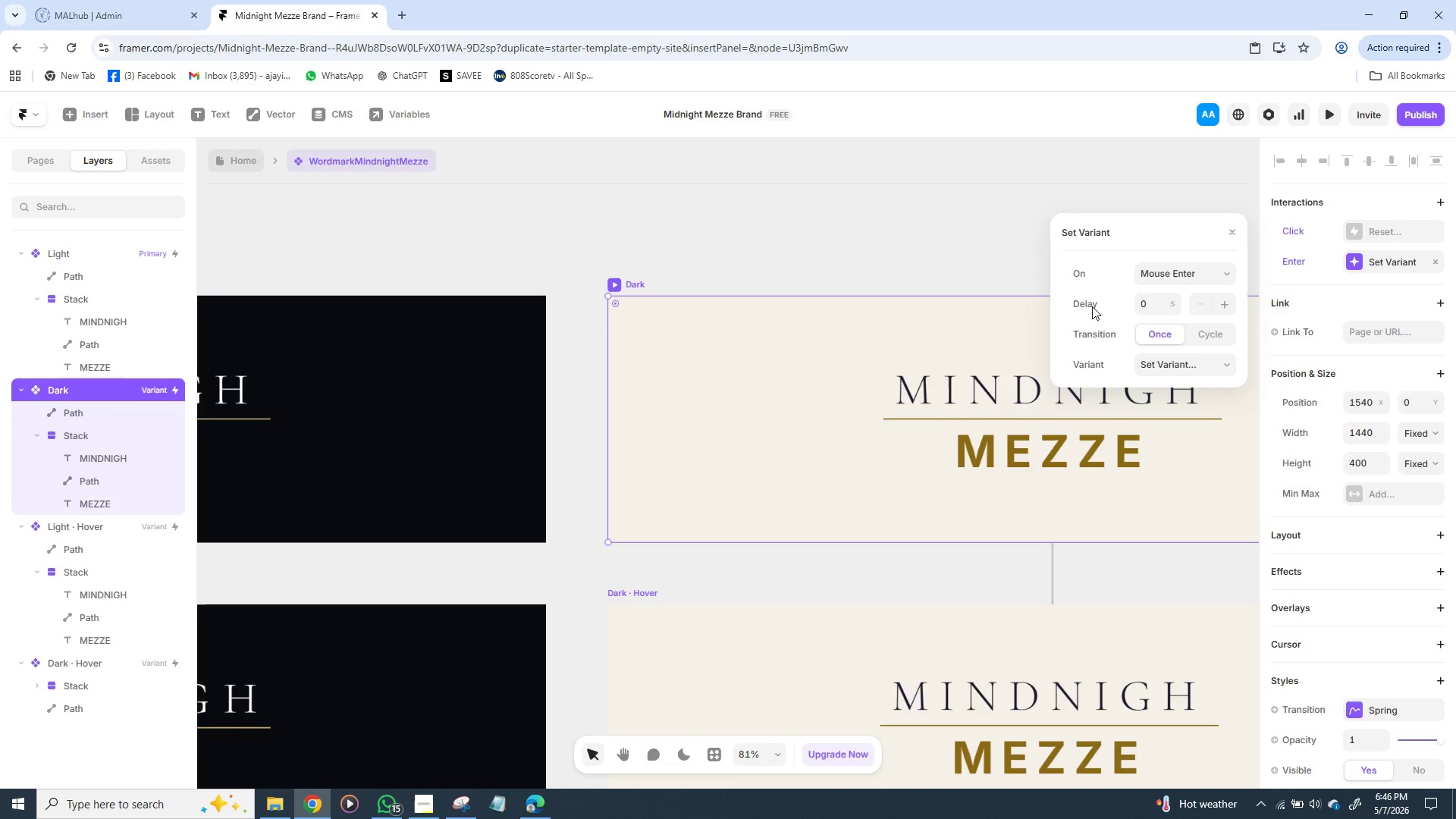 
left_click([1090, 306])
 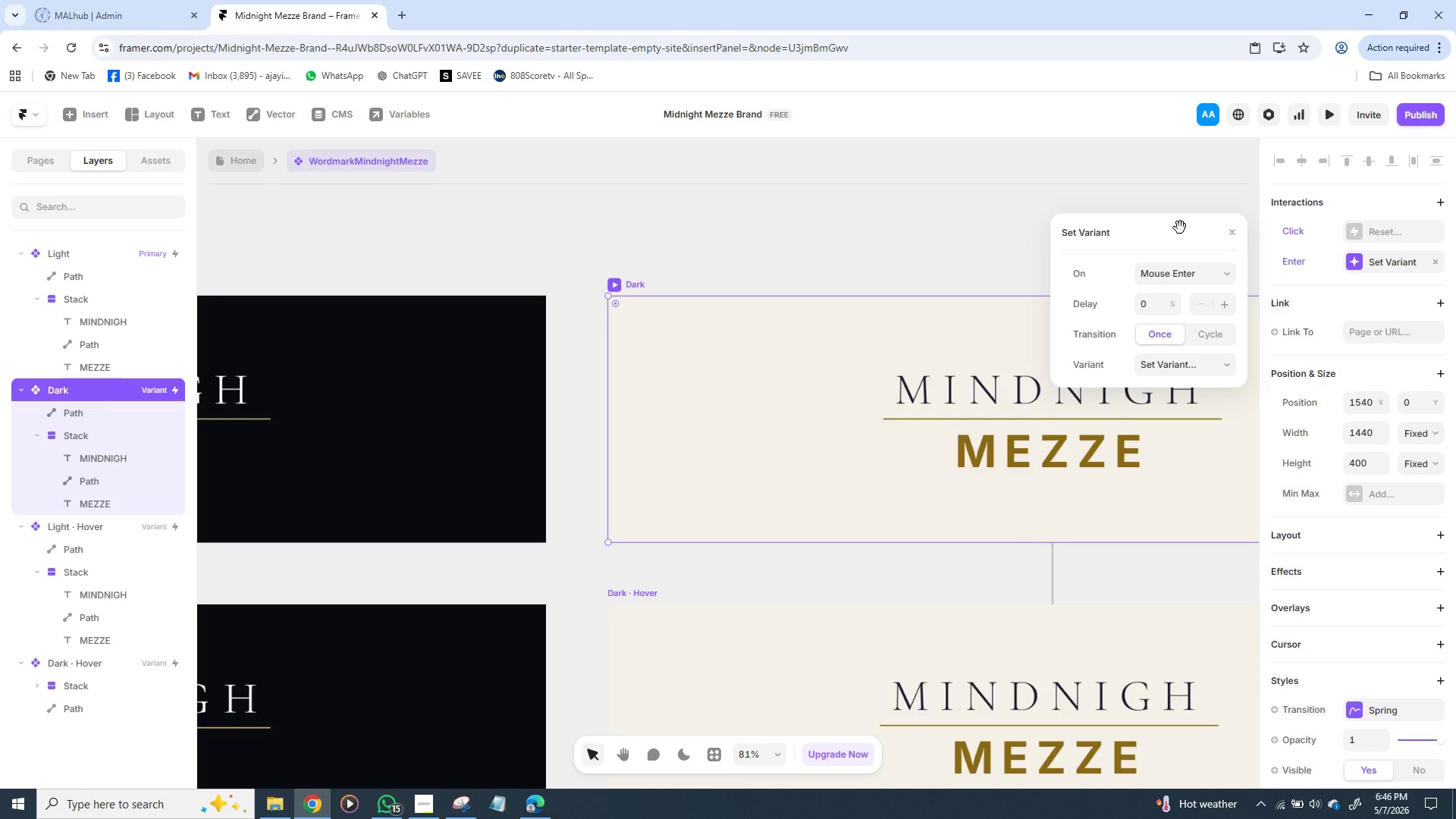 
wait(9.73)
 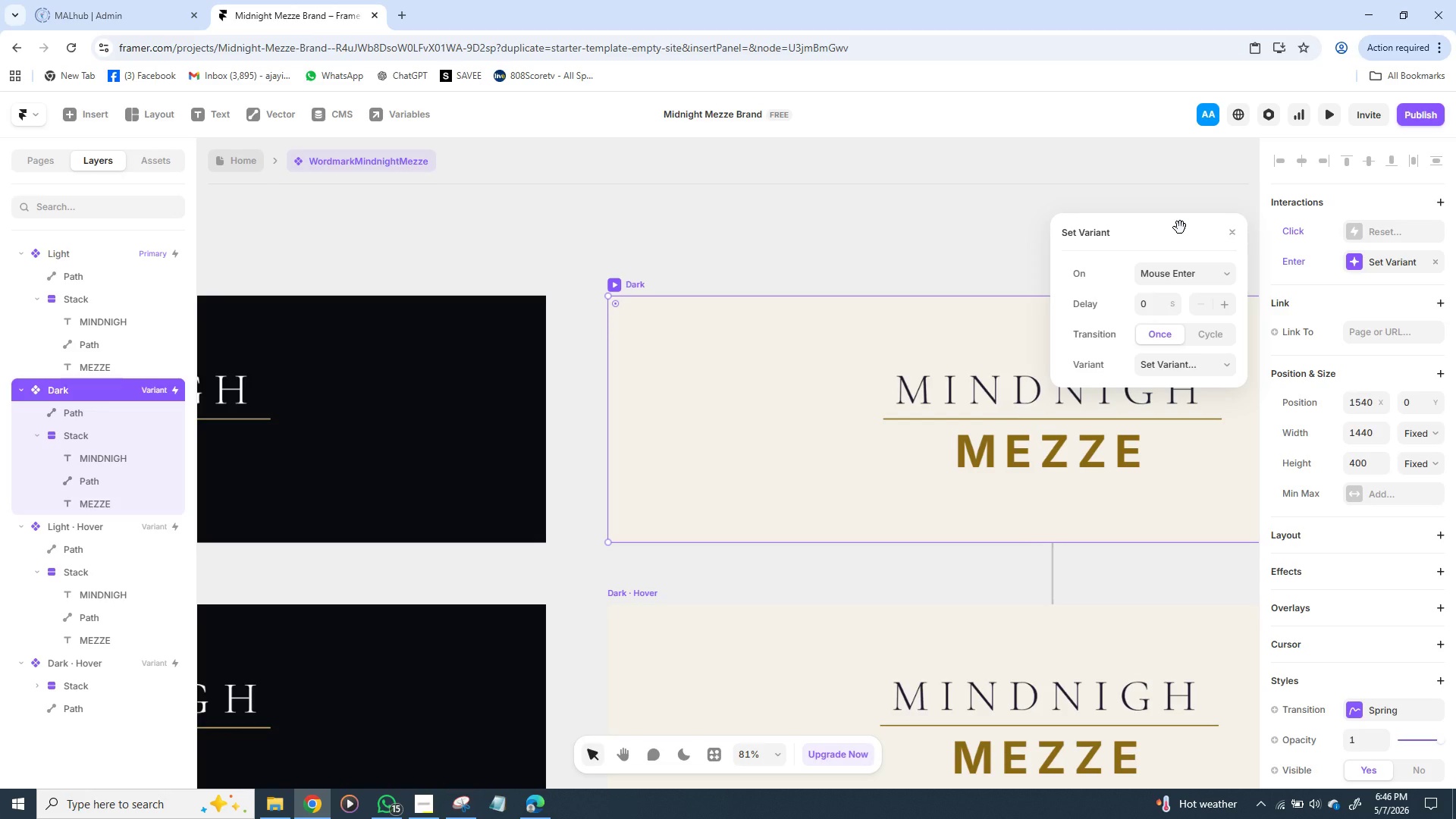 
left_click([1392, 234])
 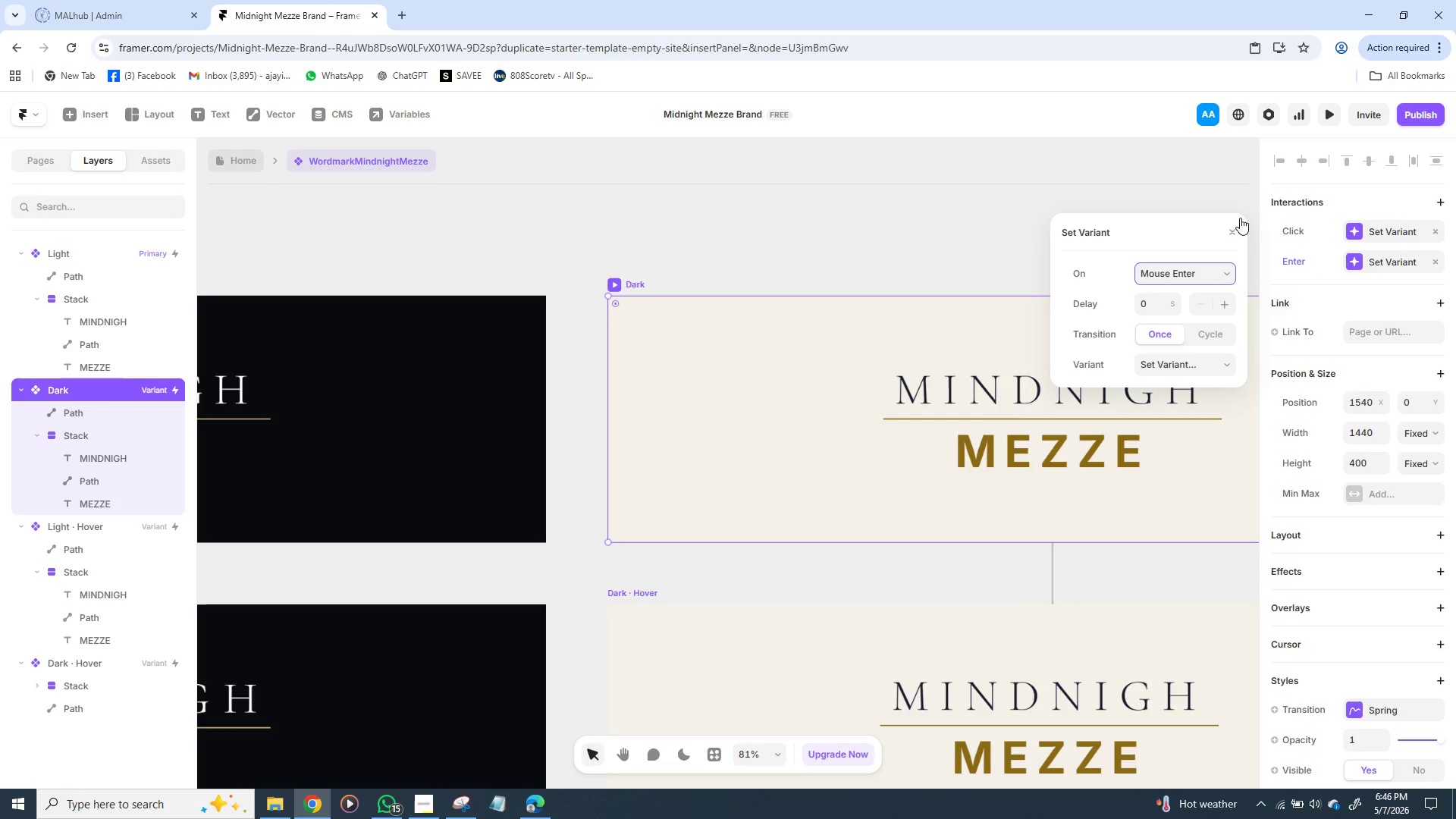 
wait(7.16)
 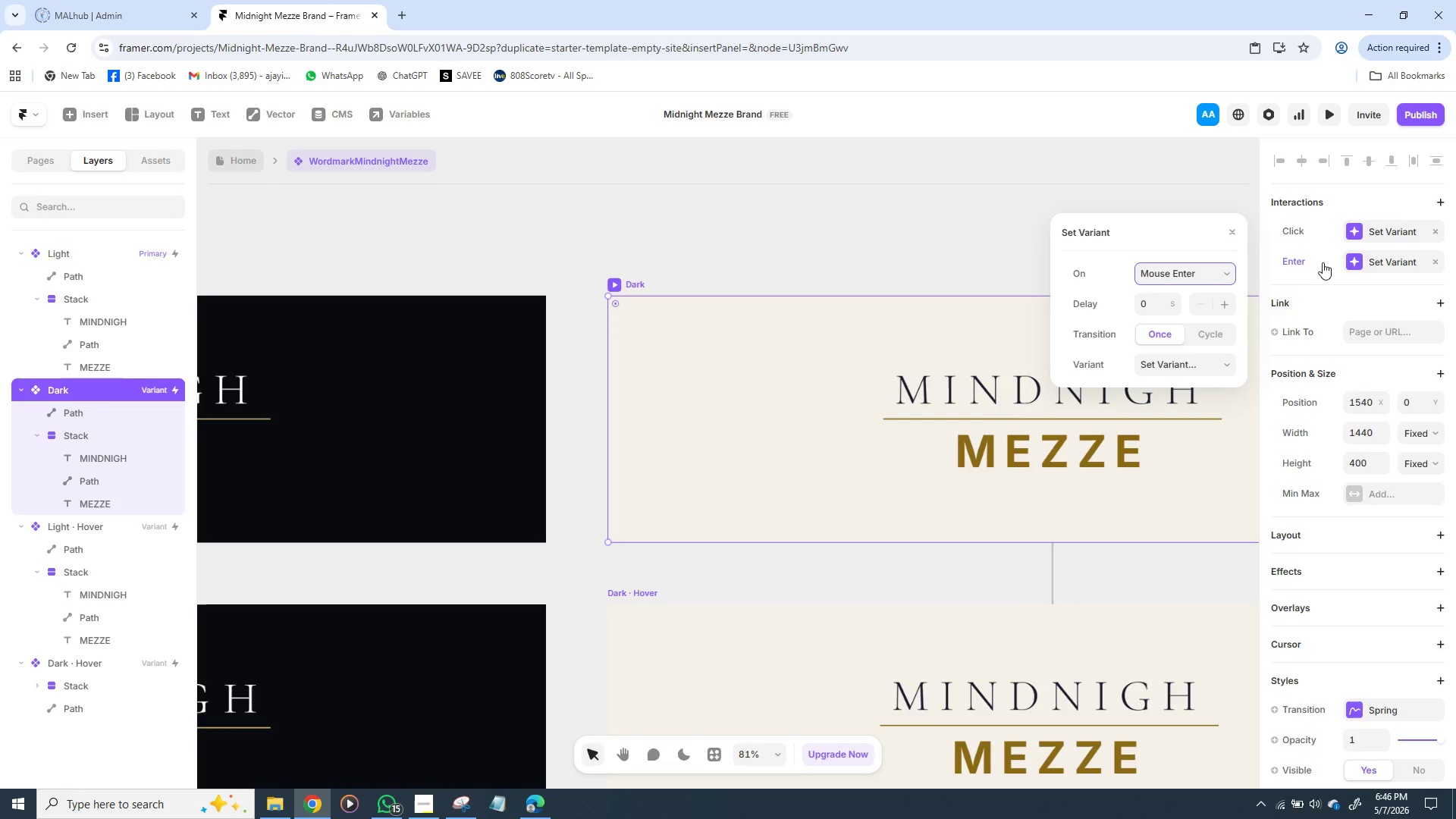 
key(Control+Z)
 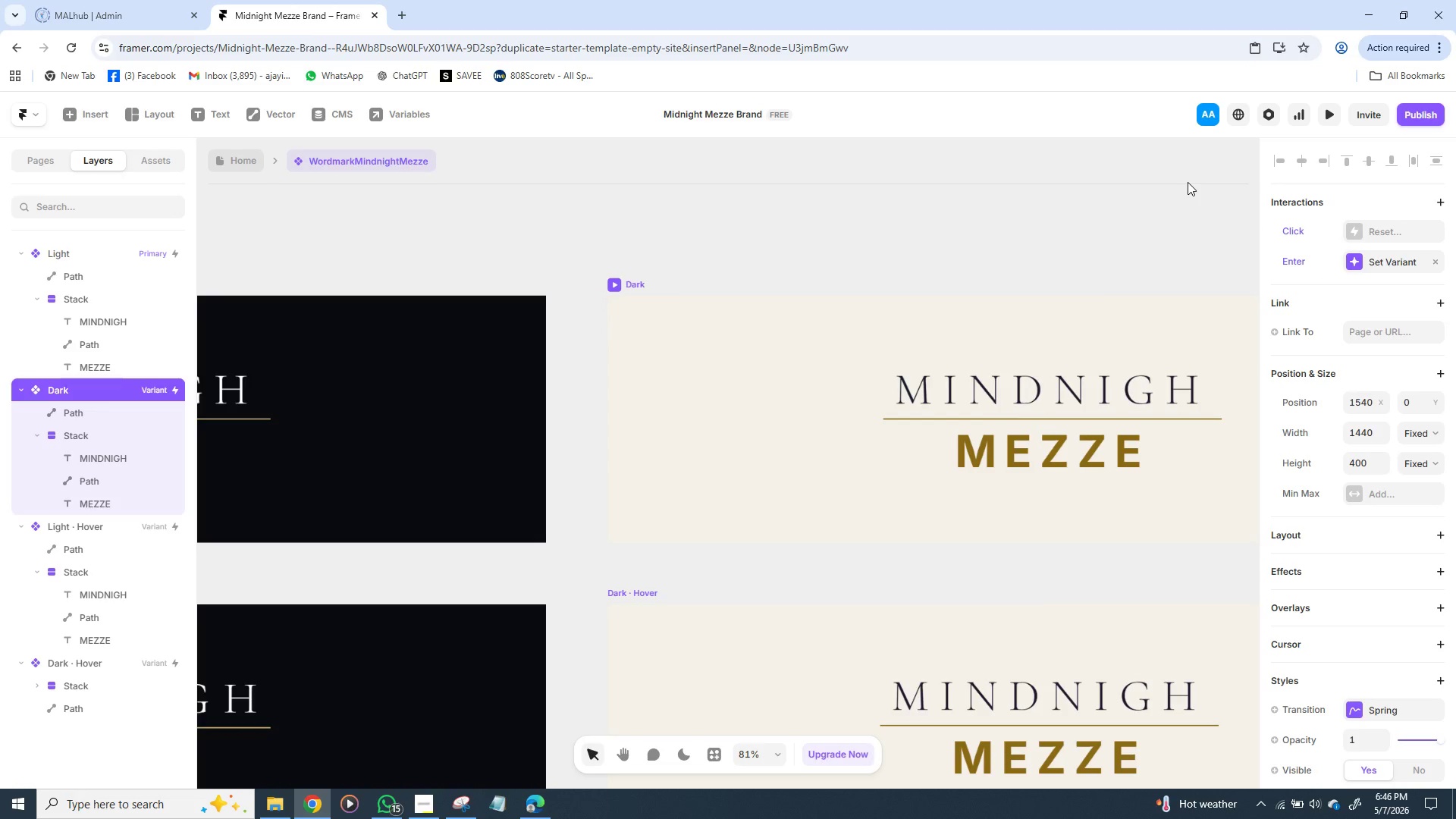 
key(Control+Z)
 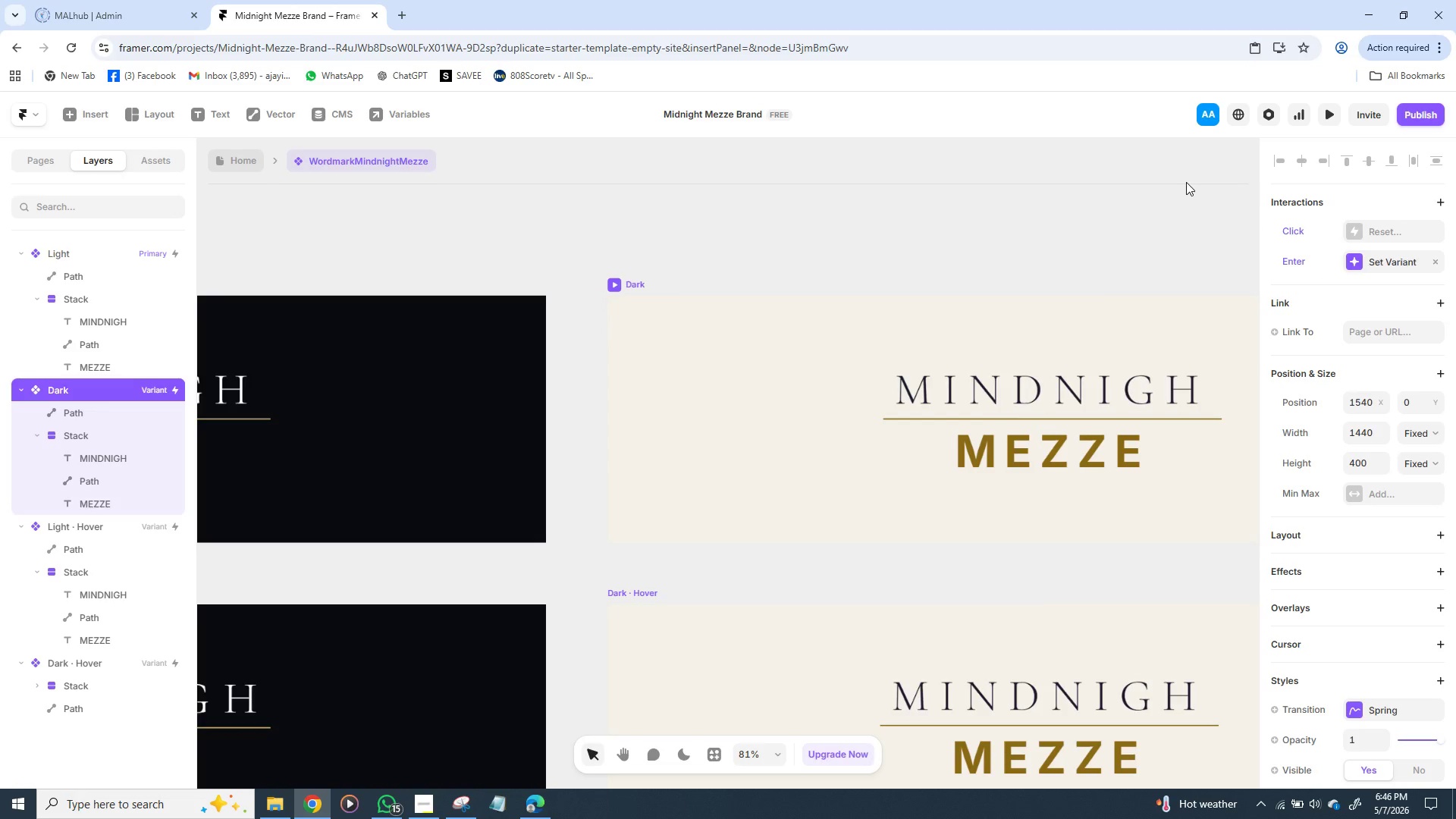 
key(Control+Z)
 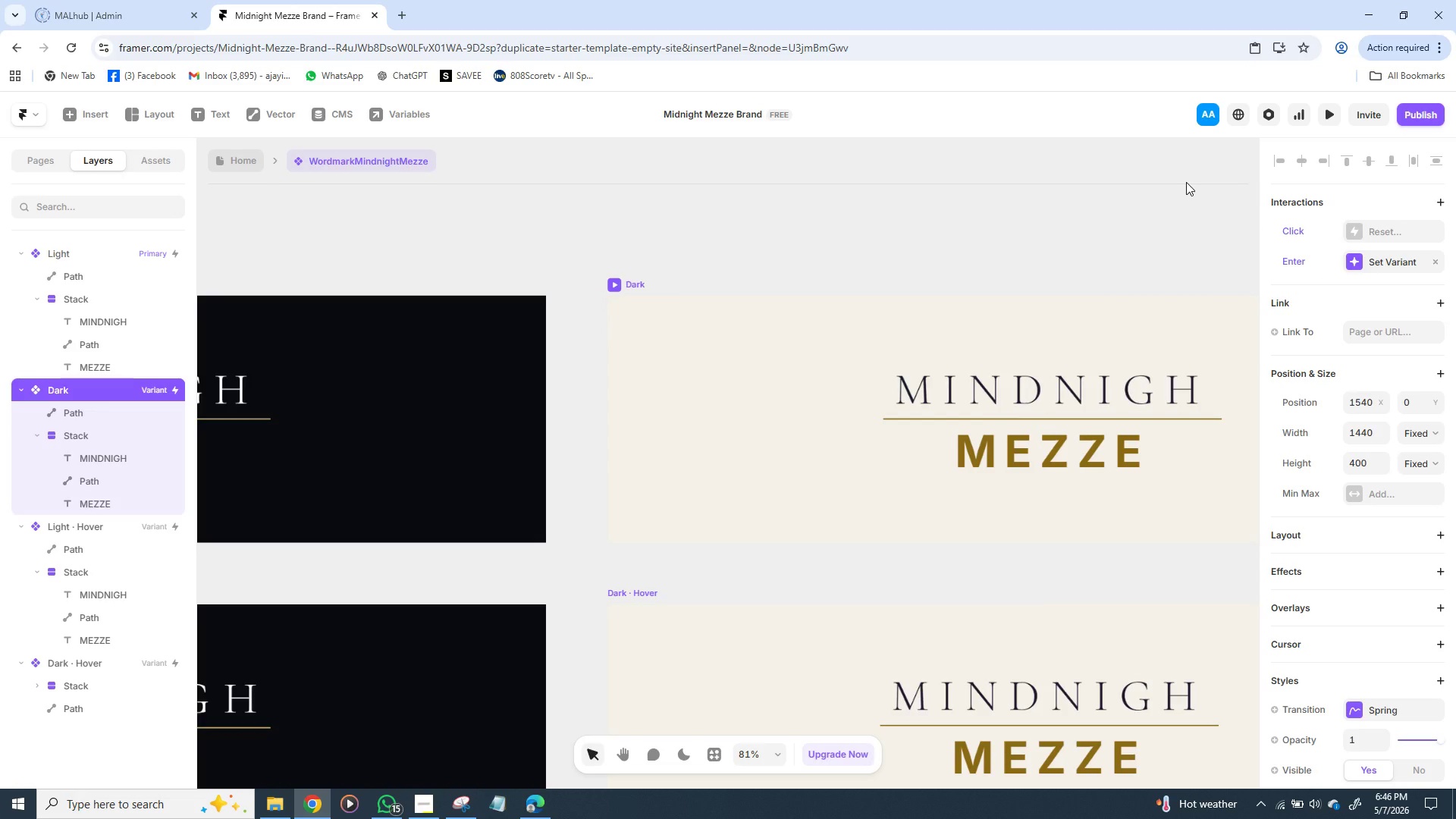 
key(Control+Z)
 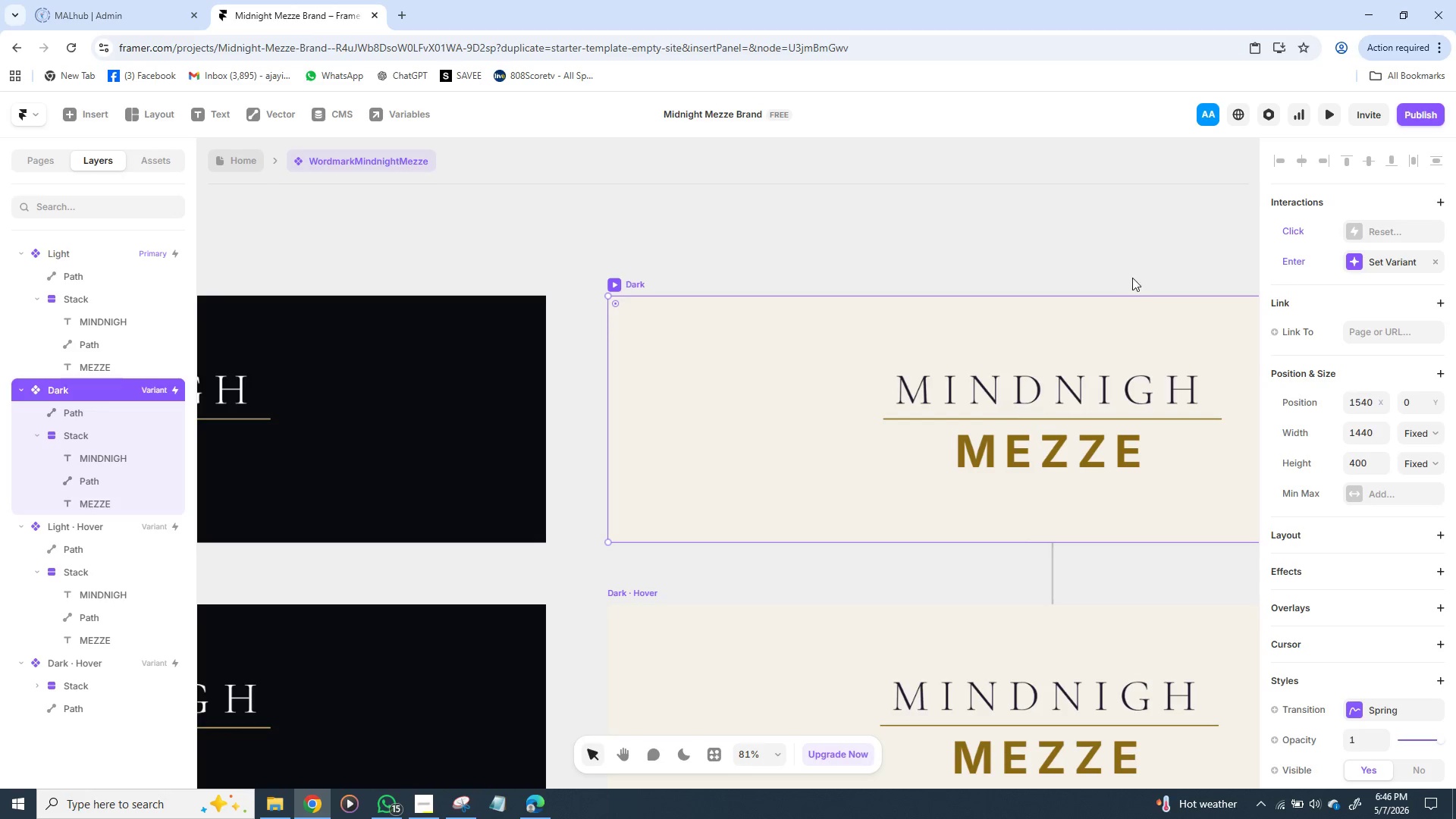 
scroll: coordinate [1340, 271], scroll_direction: down, amount: 2.0
 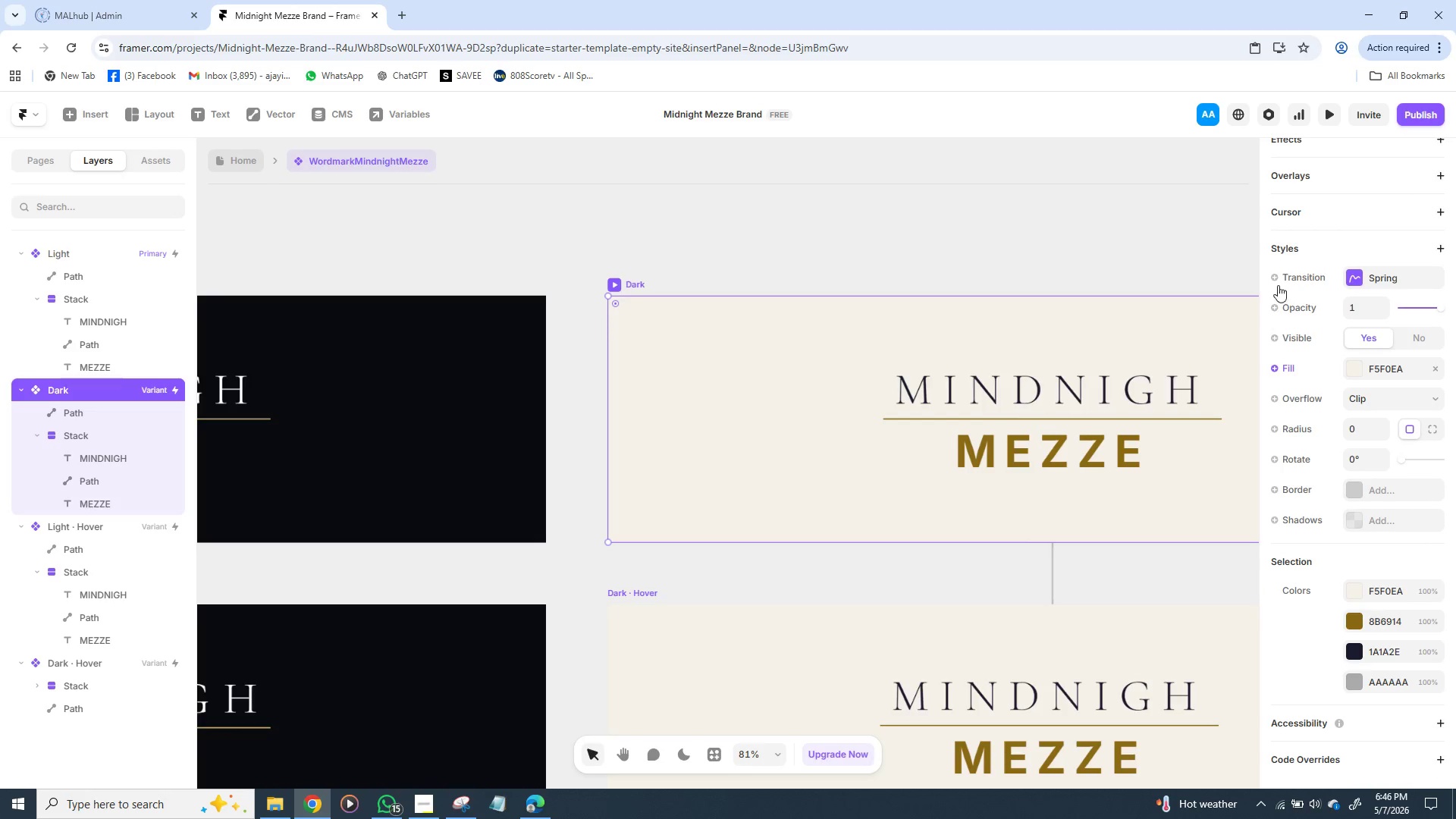 
scroll: coordinate [1299, 221], scroll_direction: up, amount: 5.0
 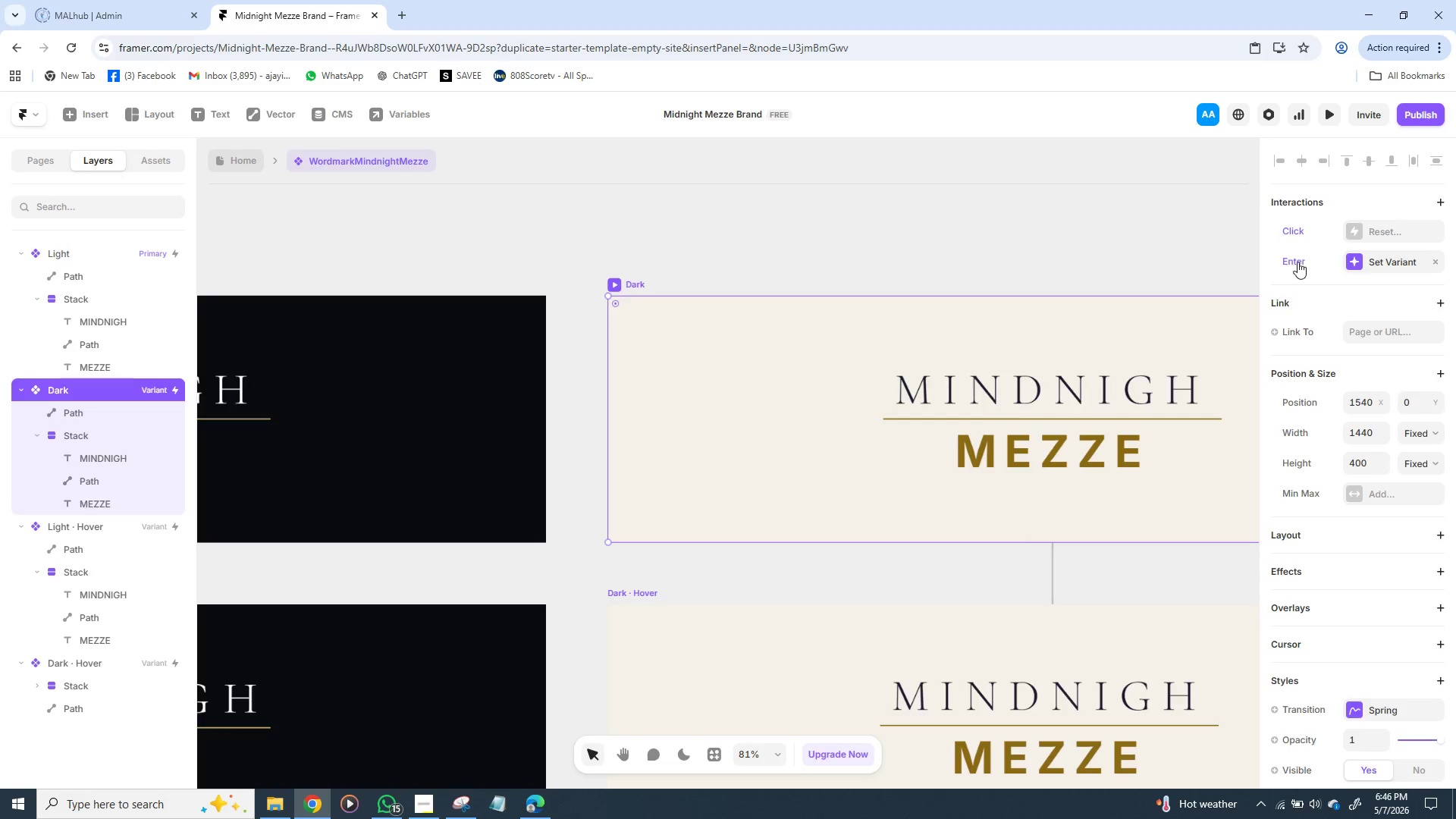 
scroll: coordinate [1296, 277], scroll_direction: down, amount: 10.0
 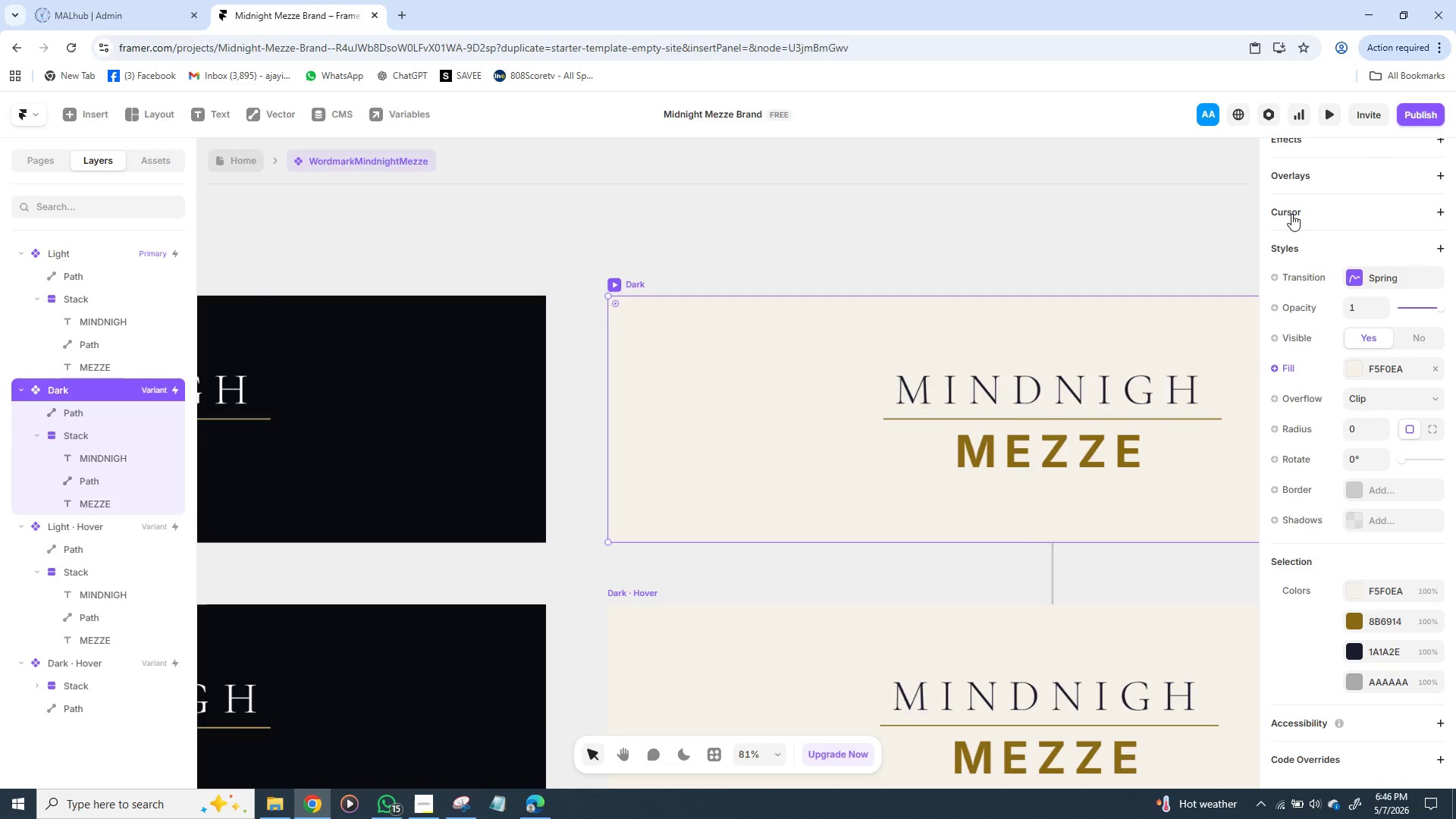 
mouse_move([1351, 242])
 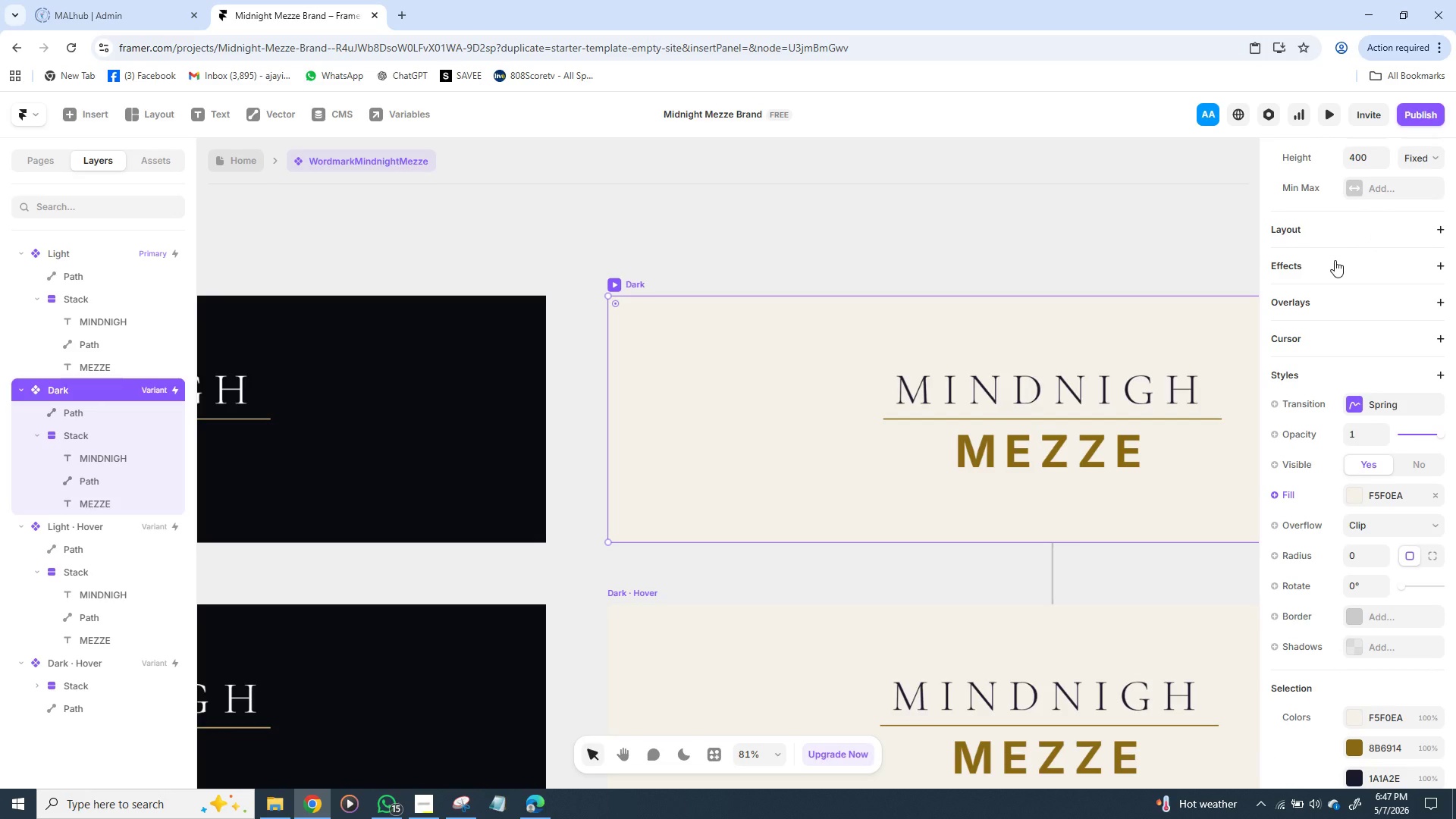 
left_click([1335, 260])
 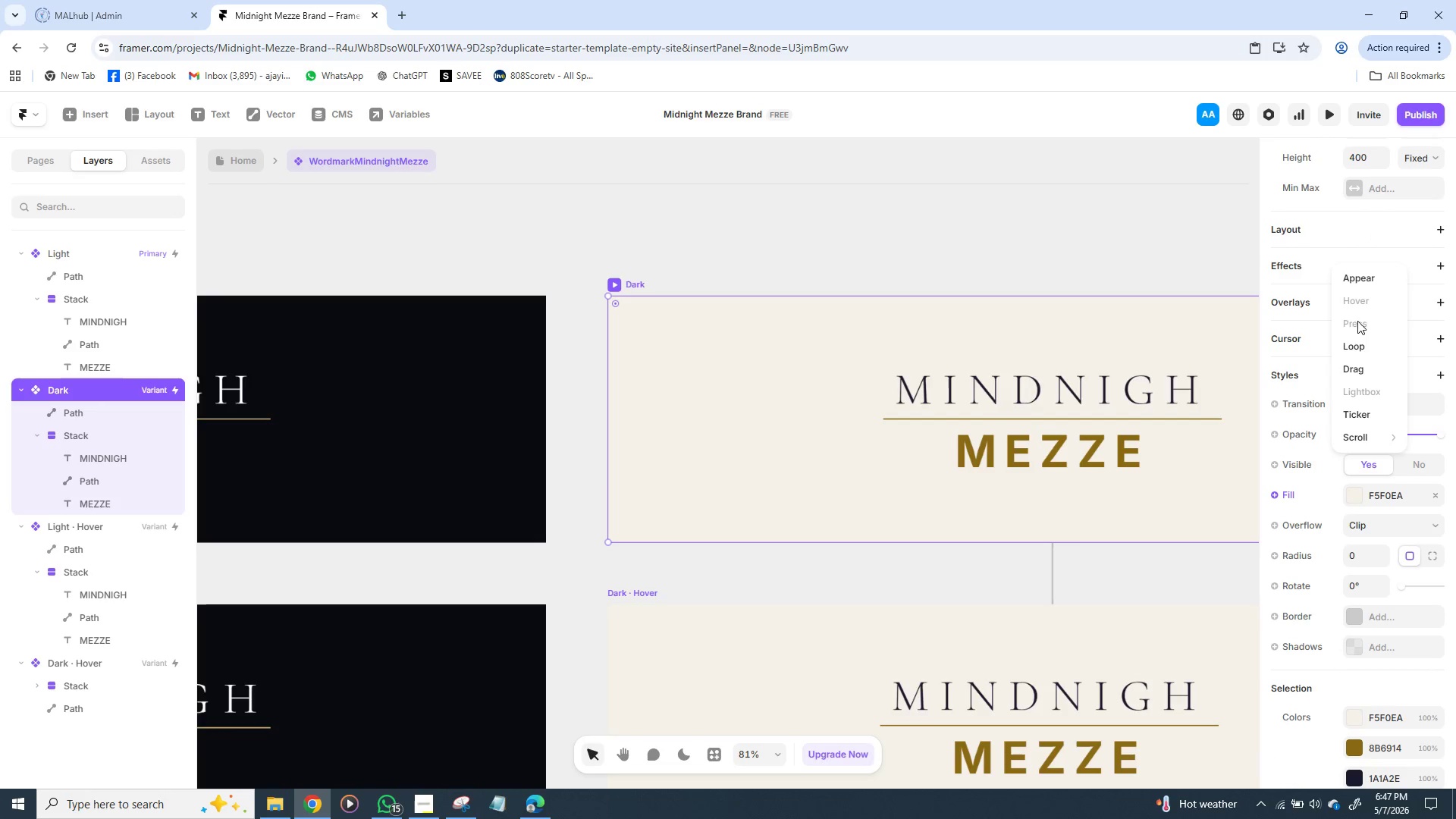 
wait(8.28)
 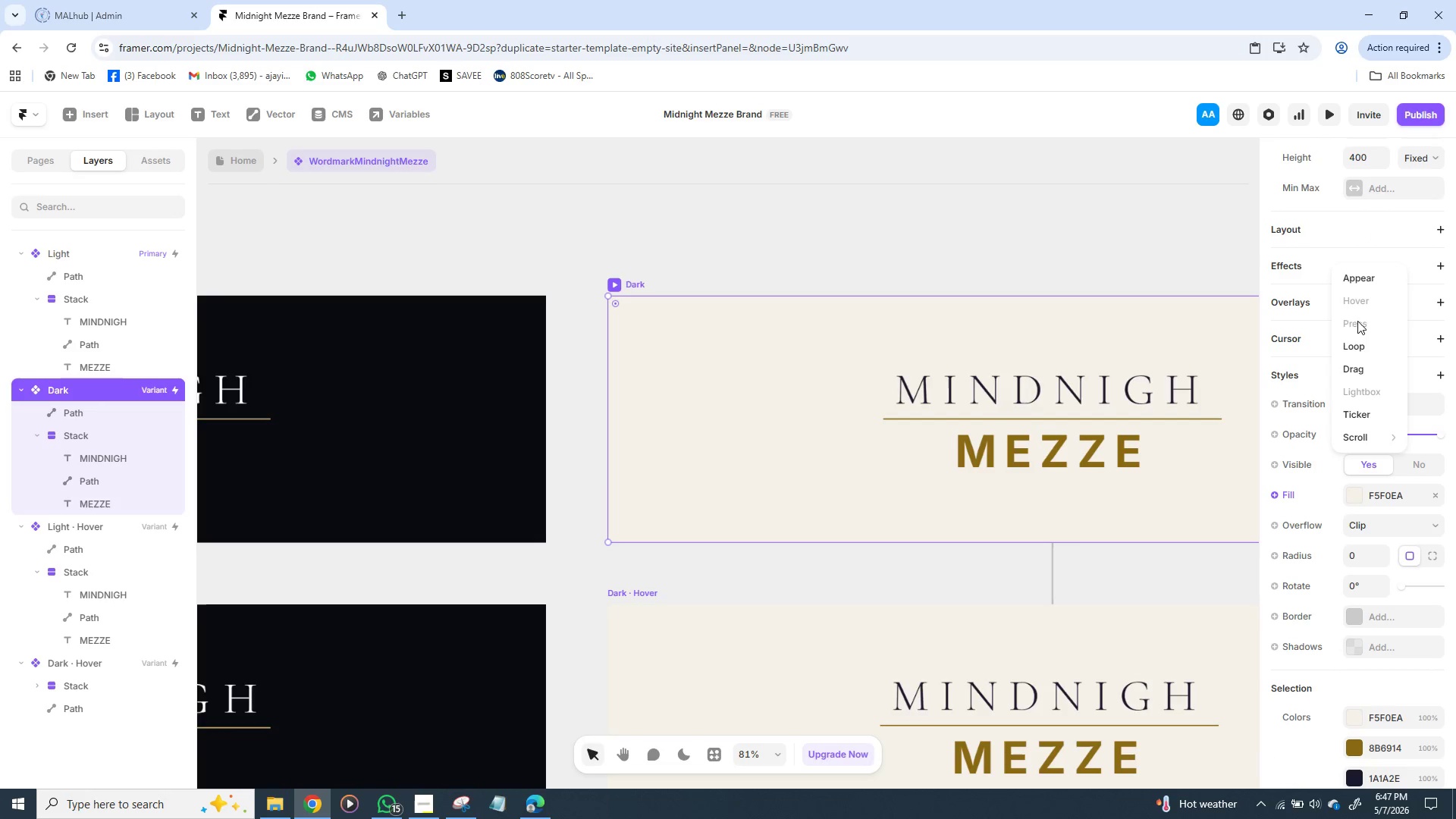 
left_click([1363, 300])
 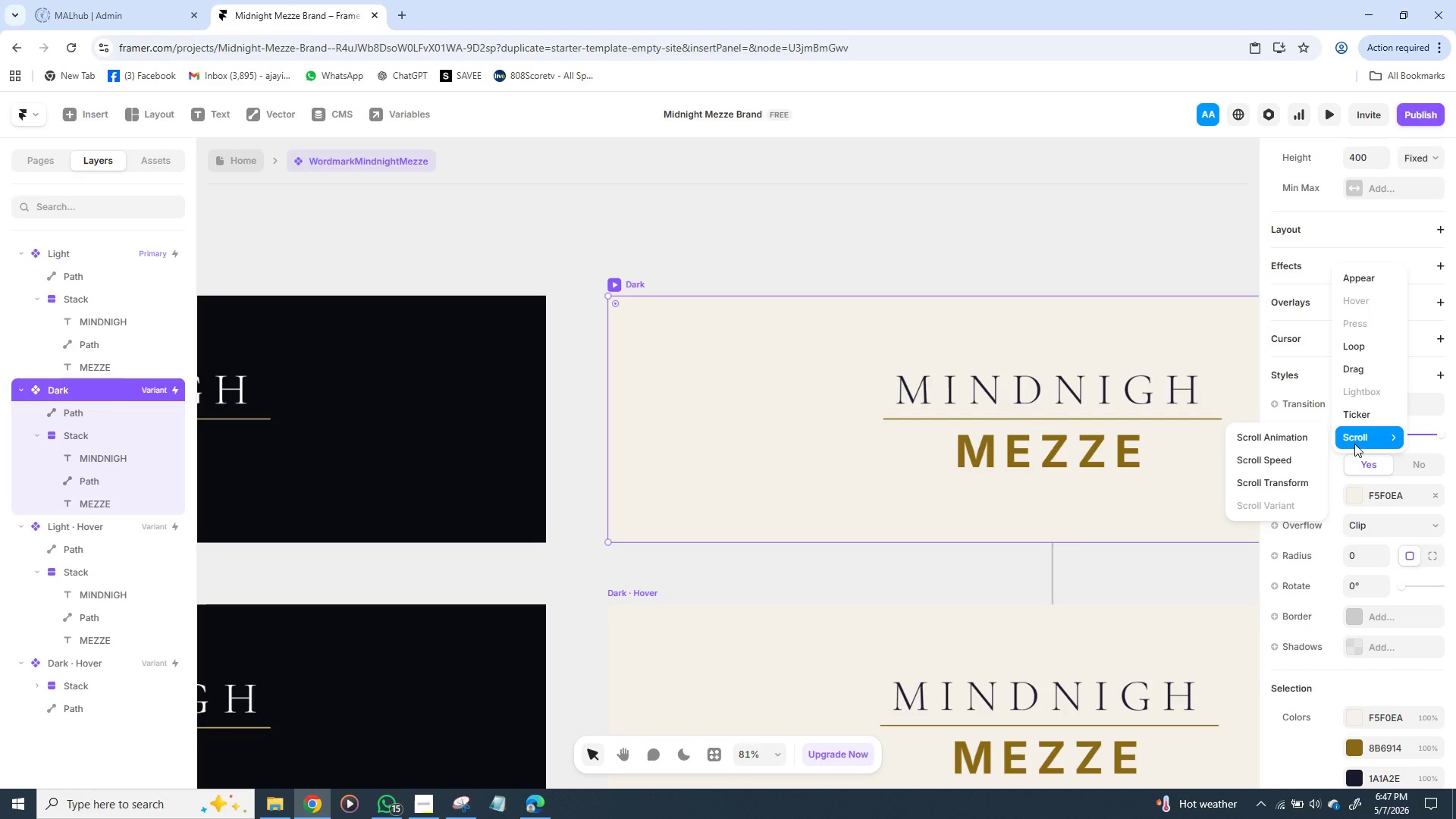 
mouse_move([1342, 408])
 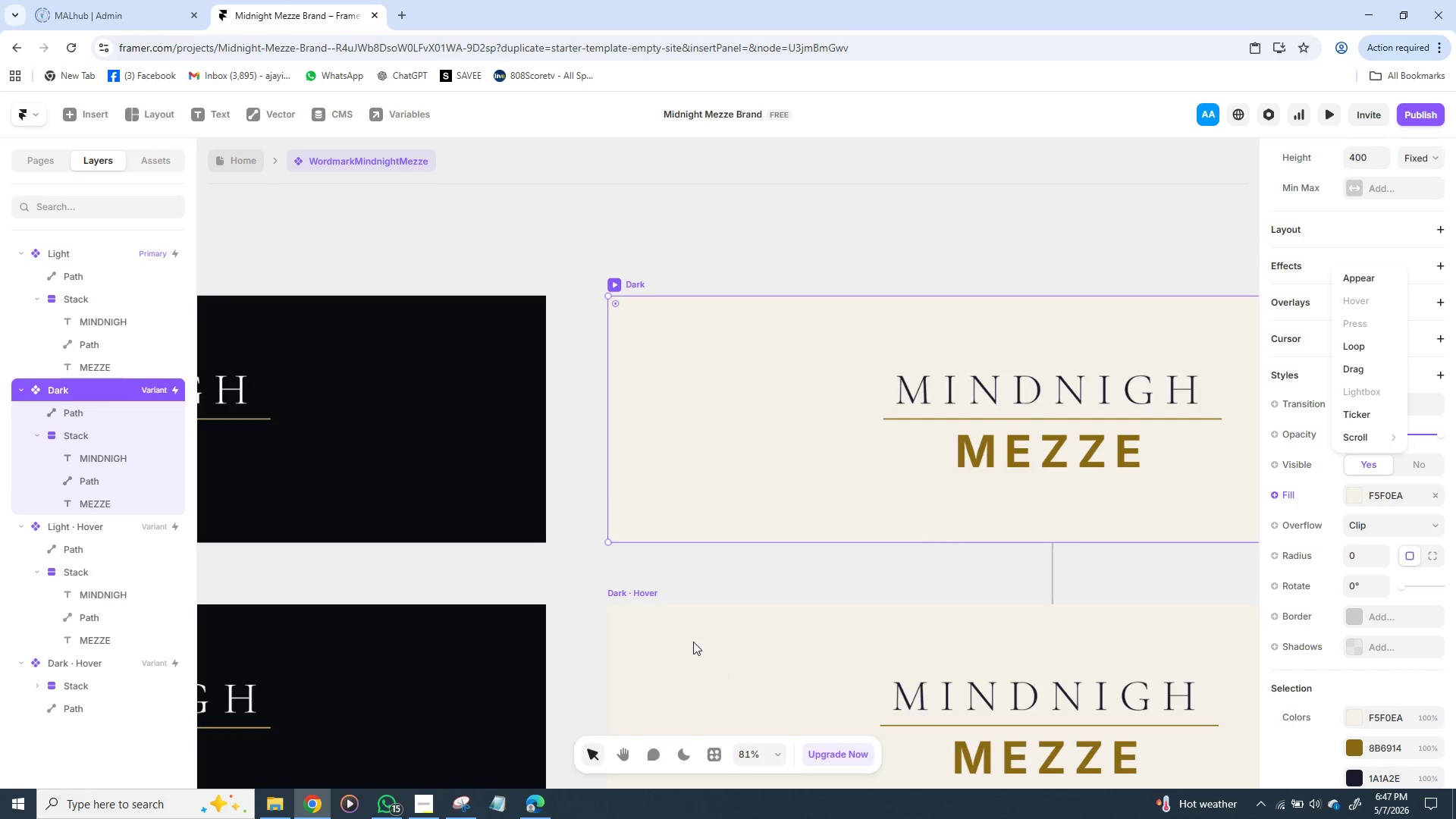 
left_click([629, 592])
 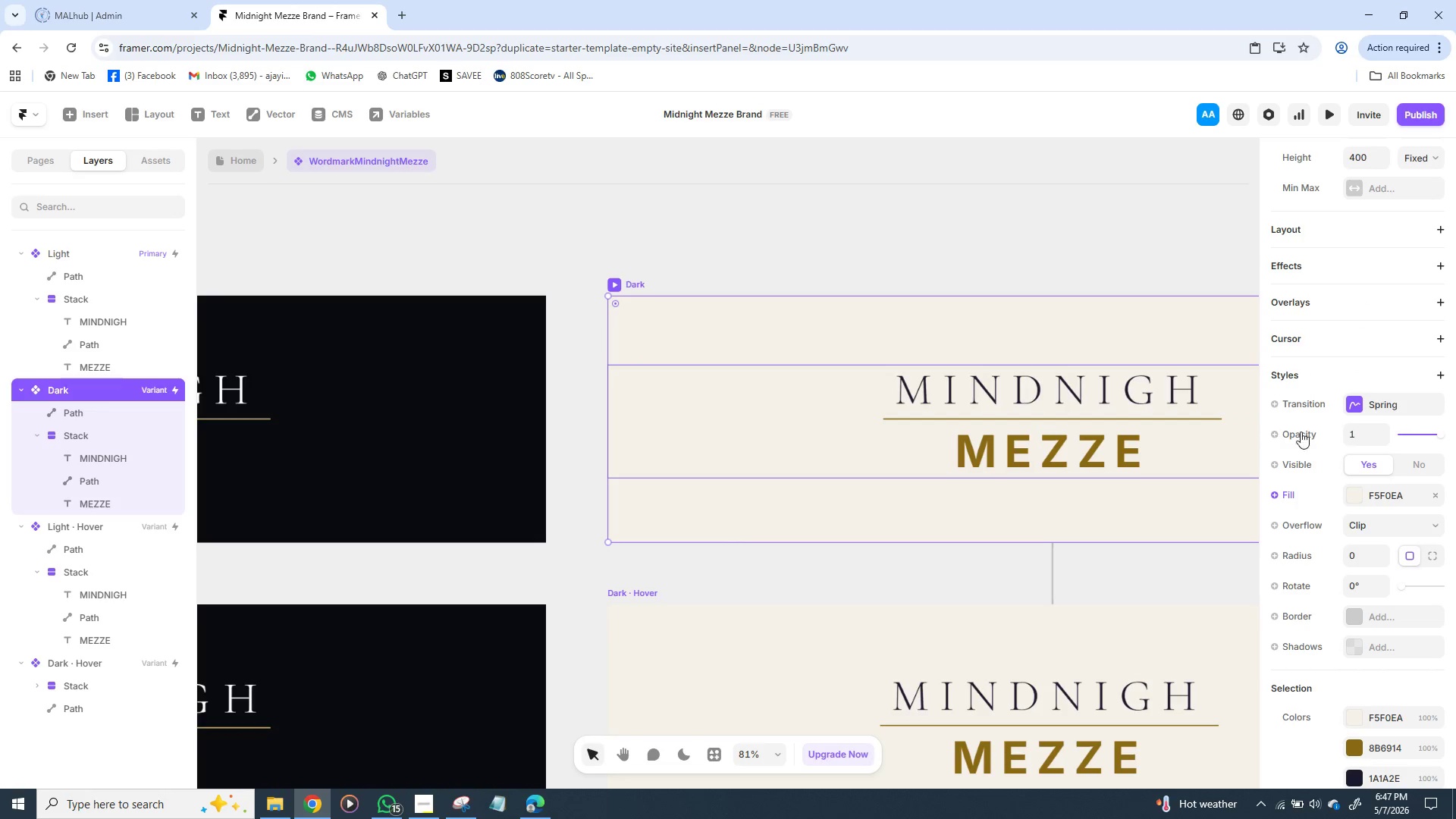 
wait(6.3)
 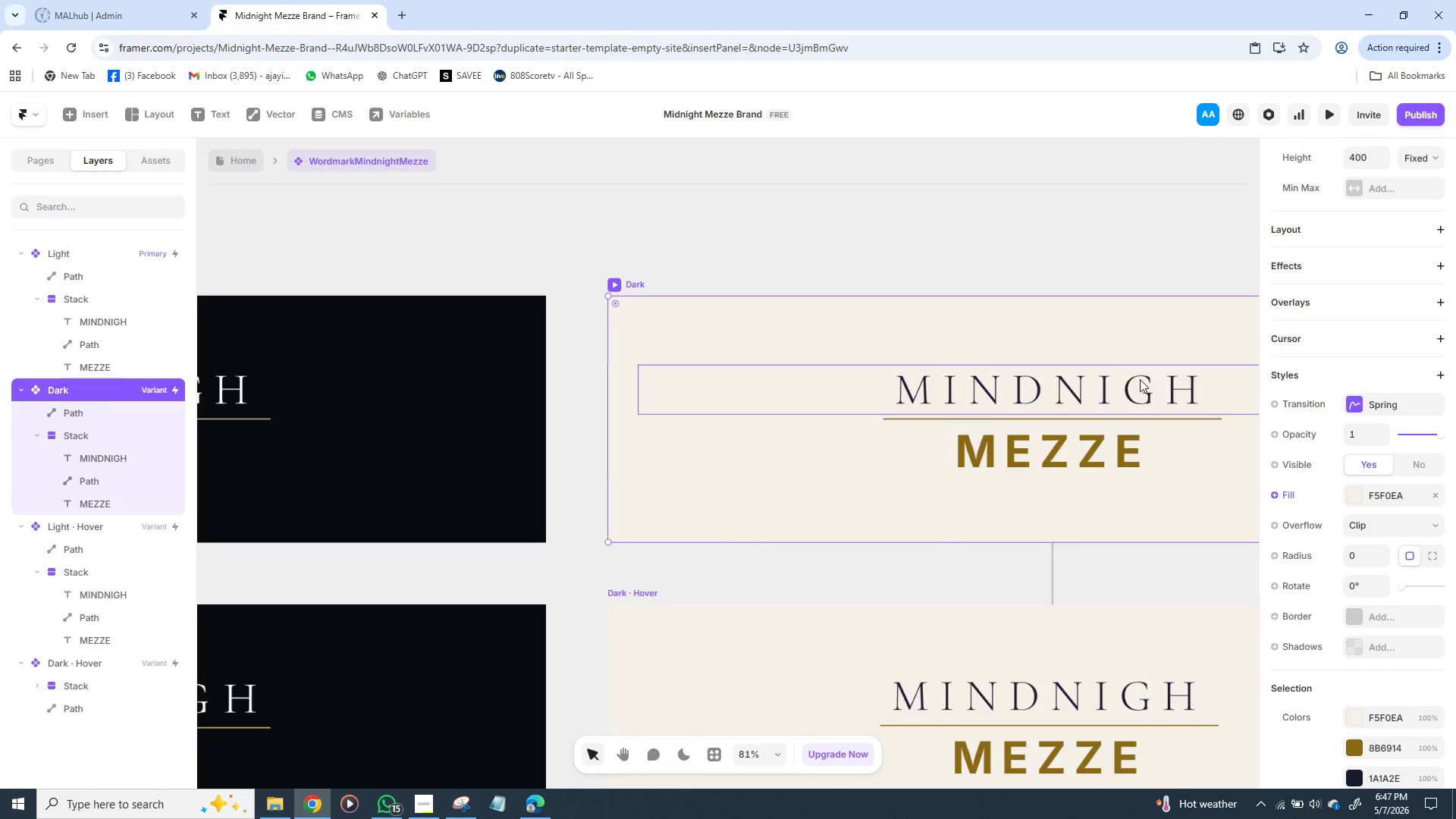 
left_click([1381, 406])
 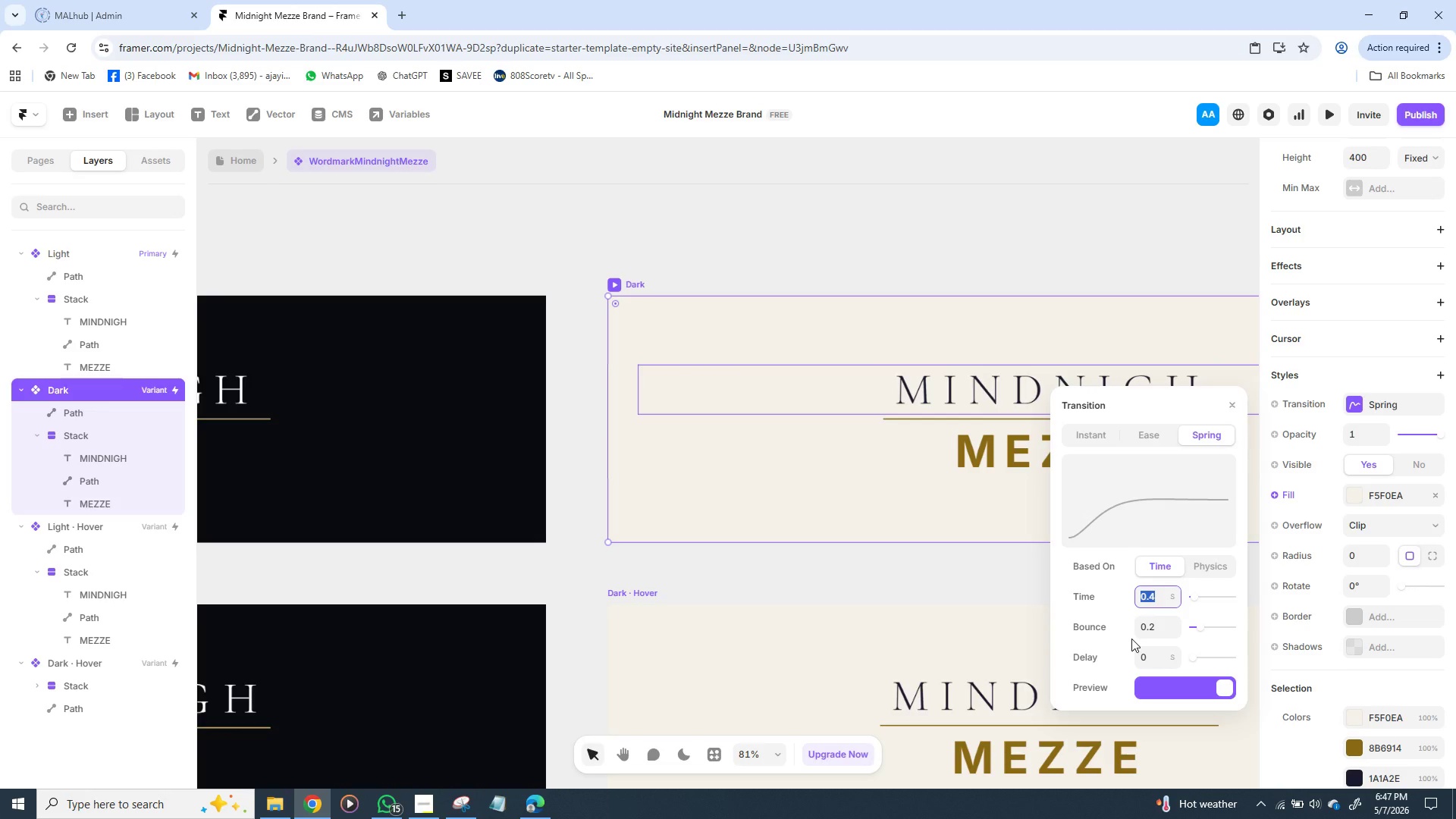 
wait(13.5)
 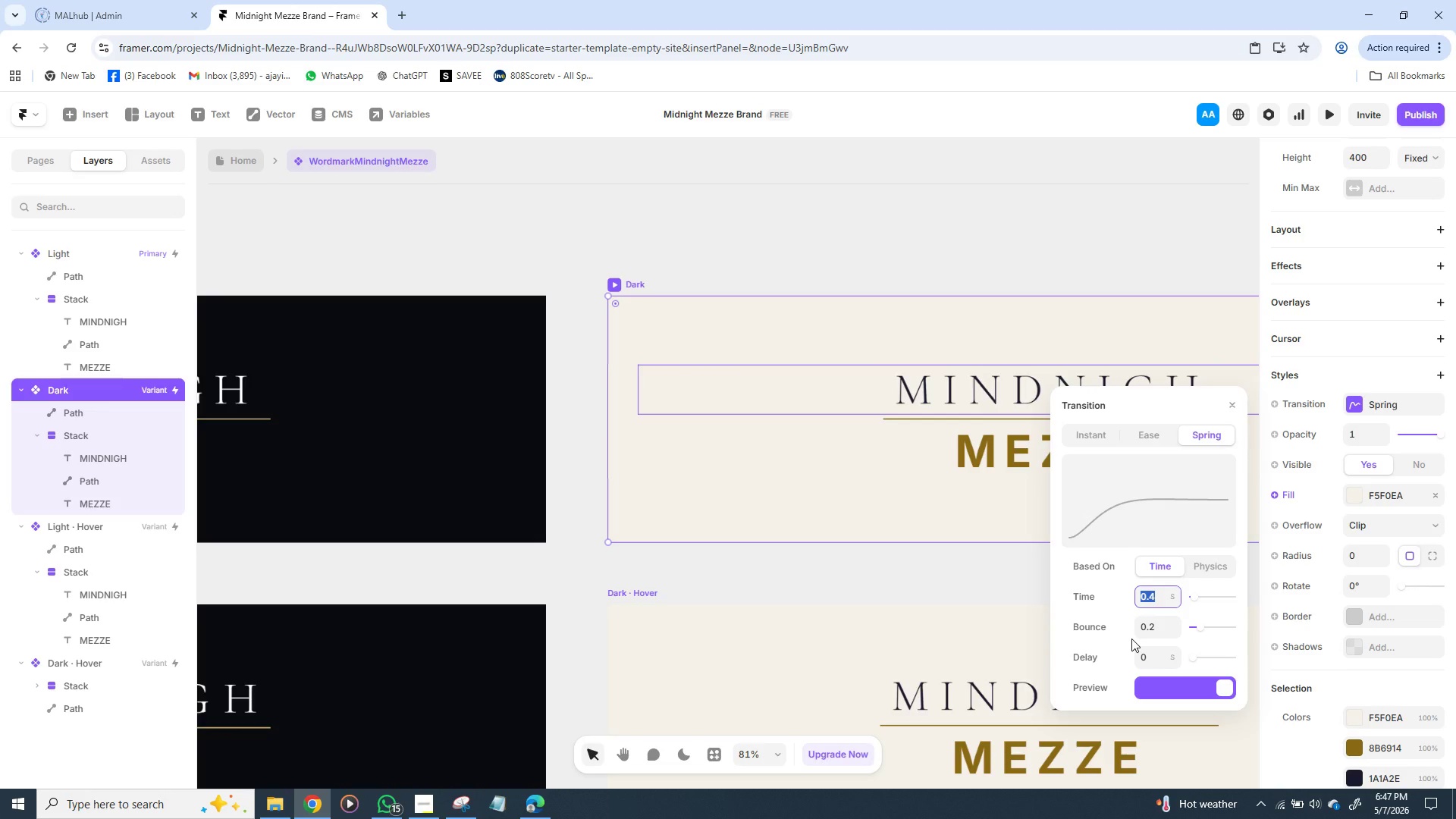 
left_click([1200, 431])
 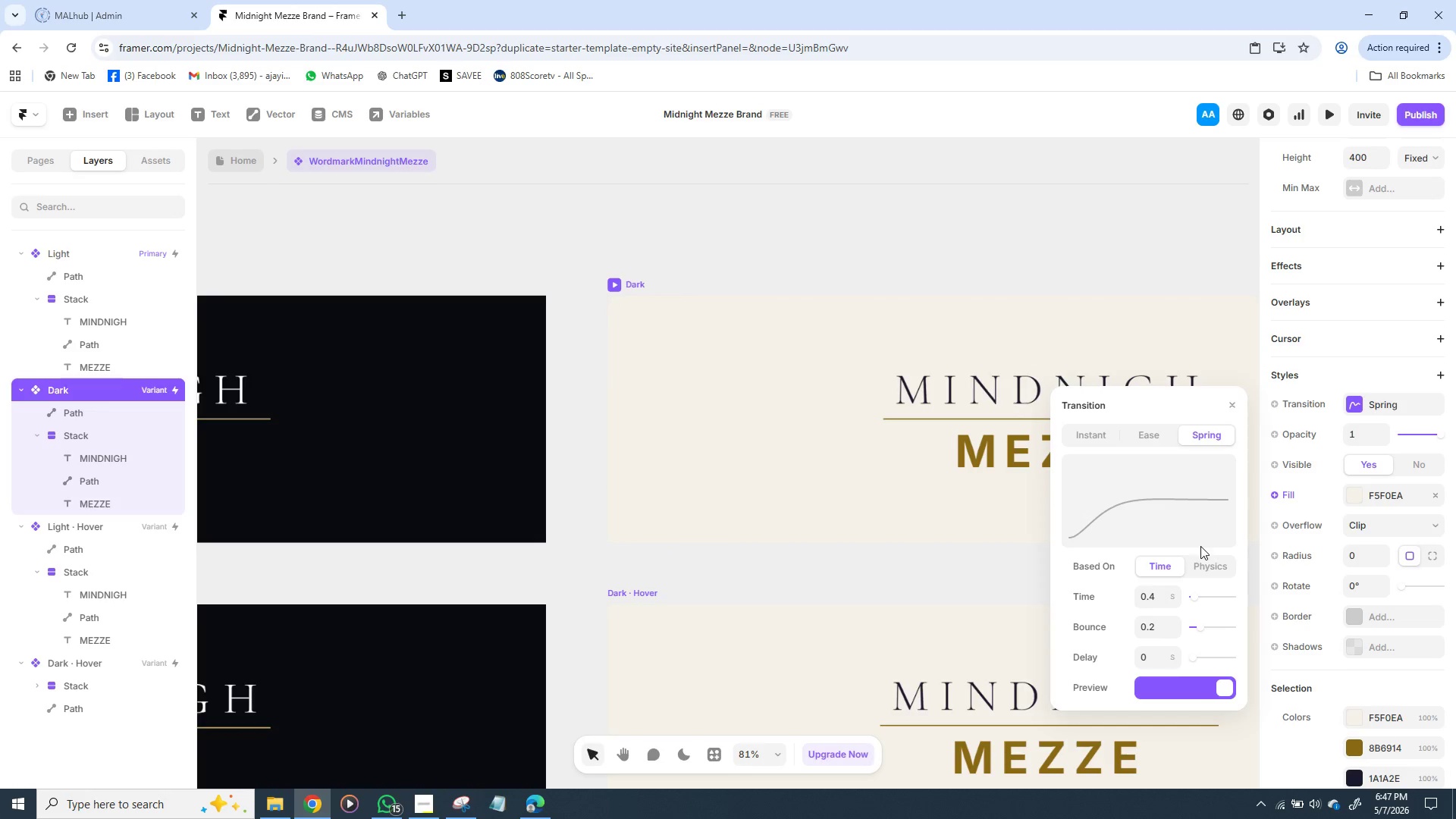 
left_click([1209, 564])
 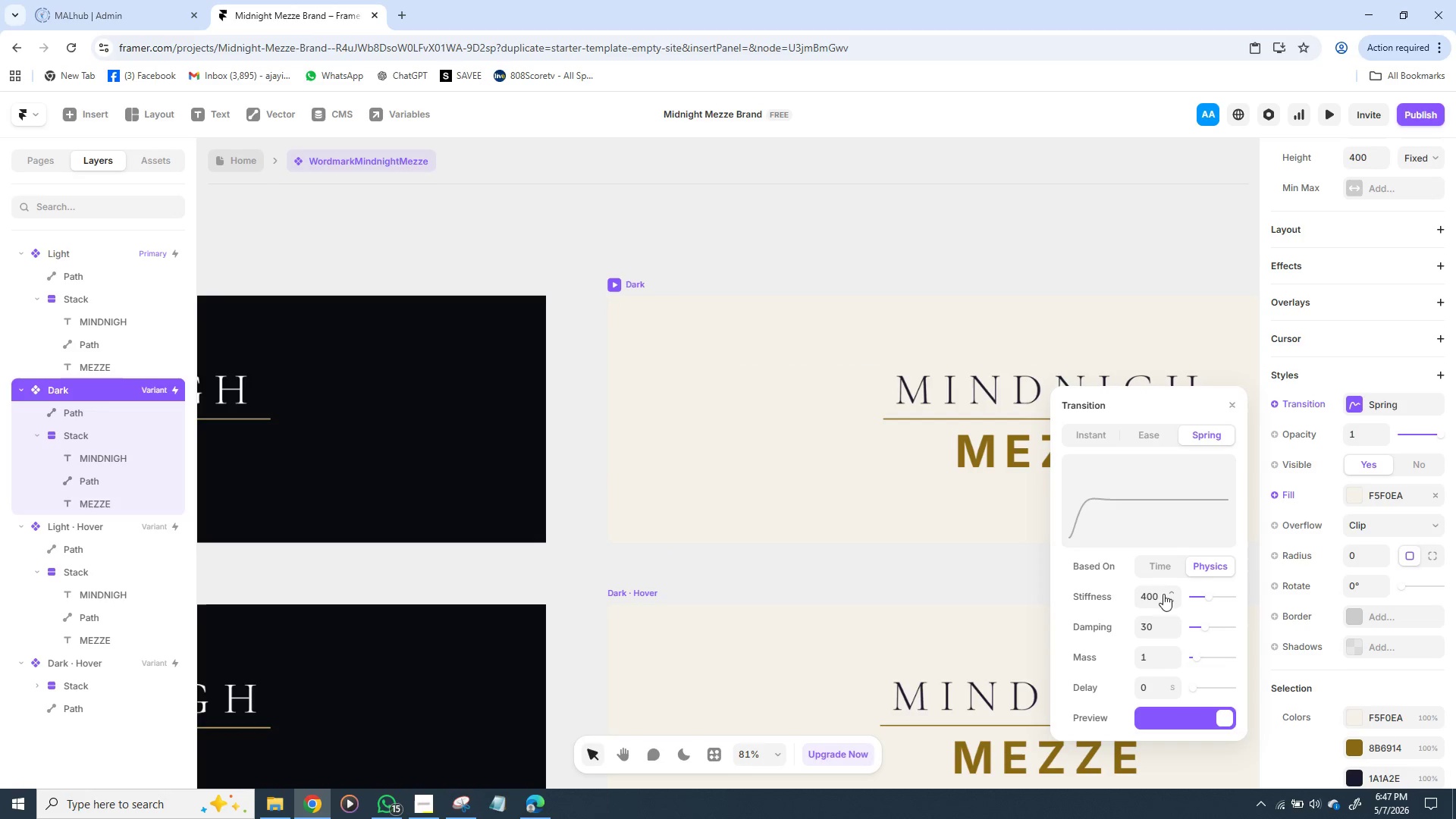 
left_click([1157, 595])
 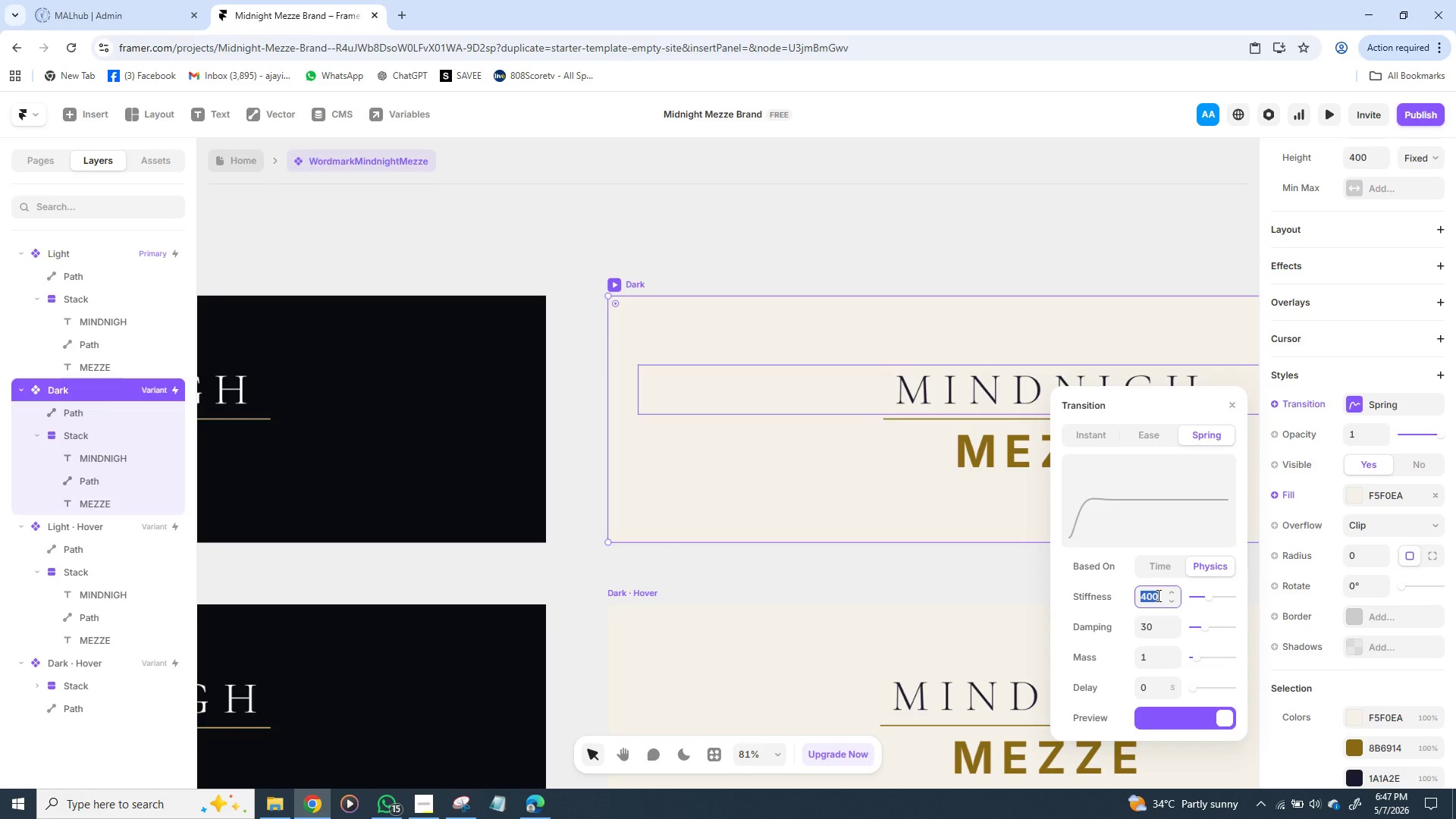 
type(200)
 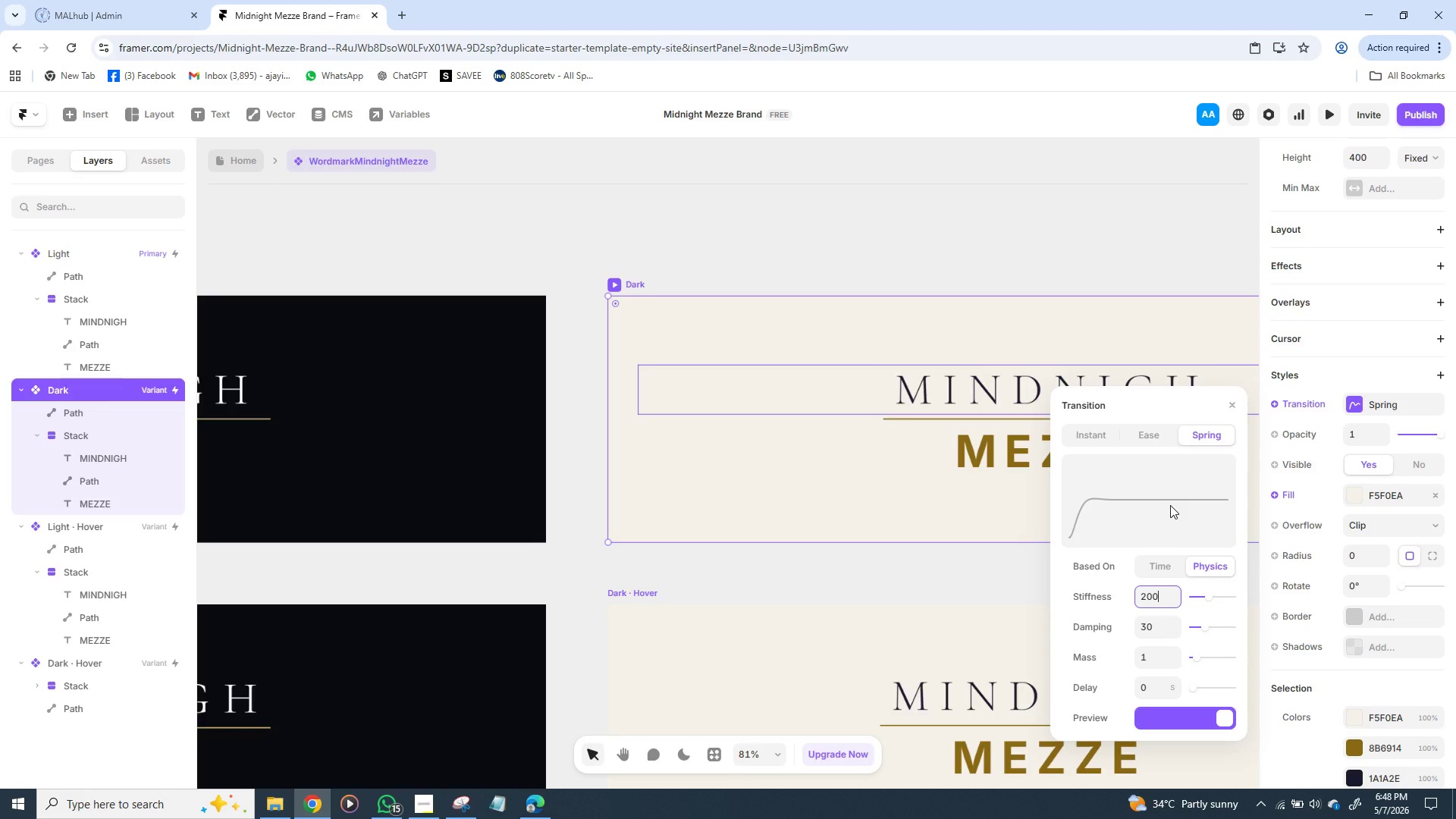 
wait(25.3)
 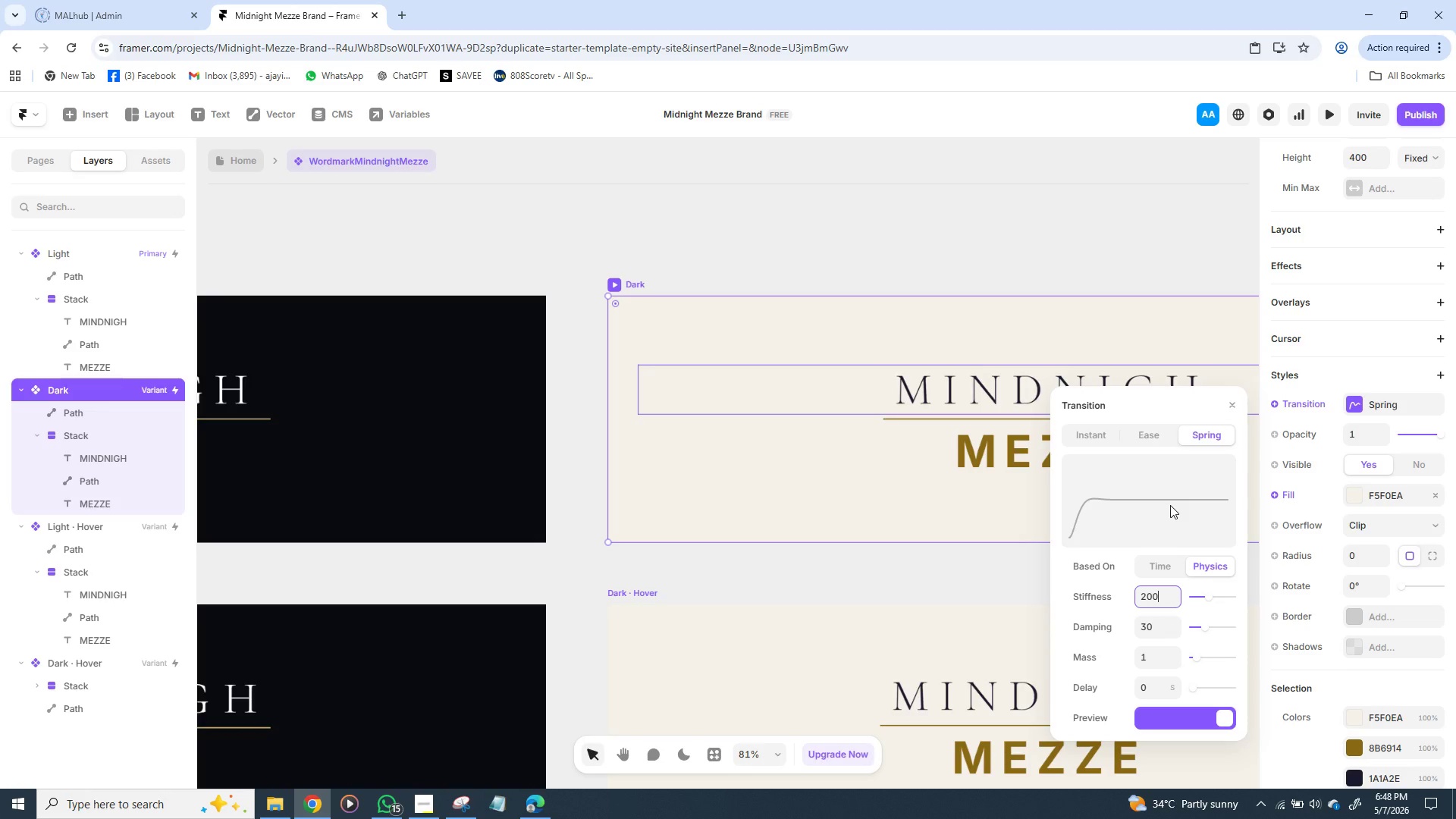 
key(Enter)
 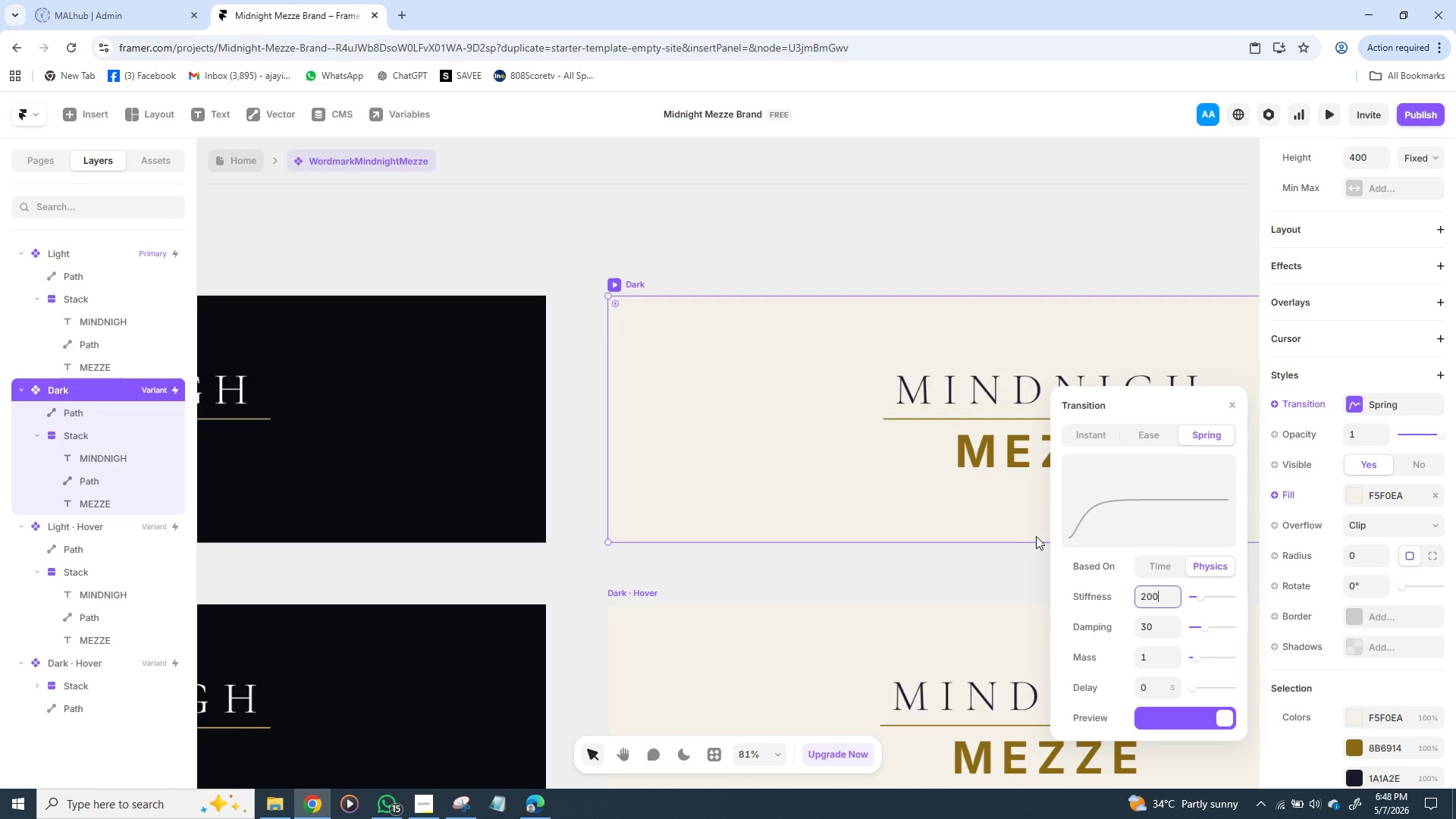 
left_click([918, 594])
 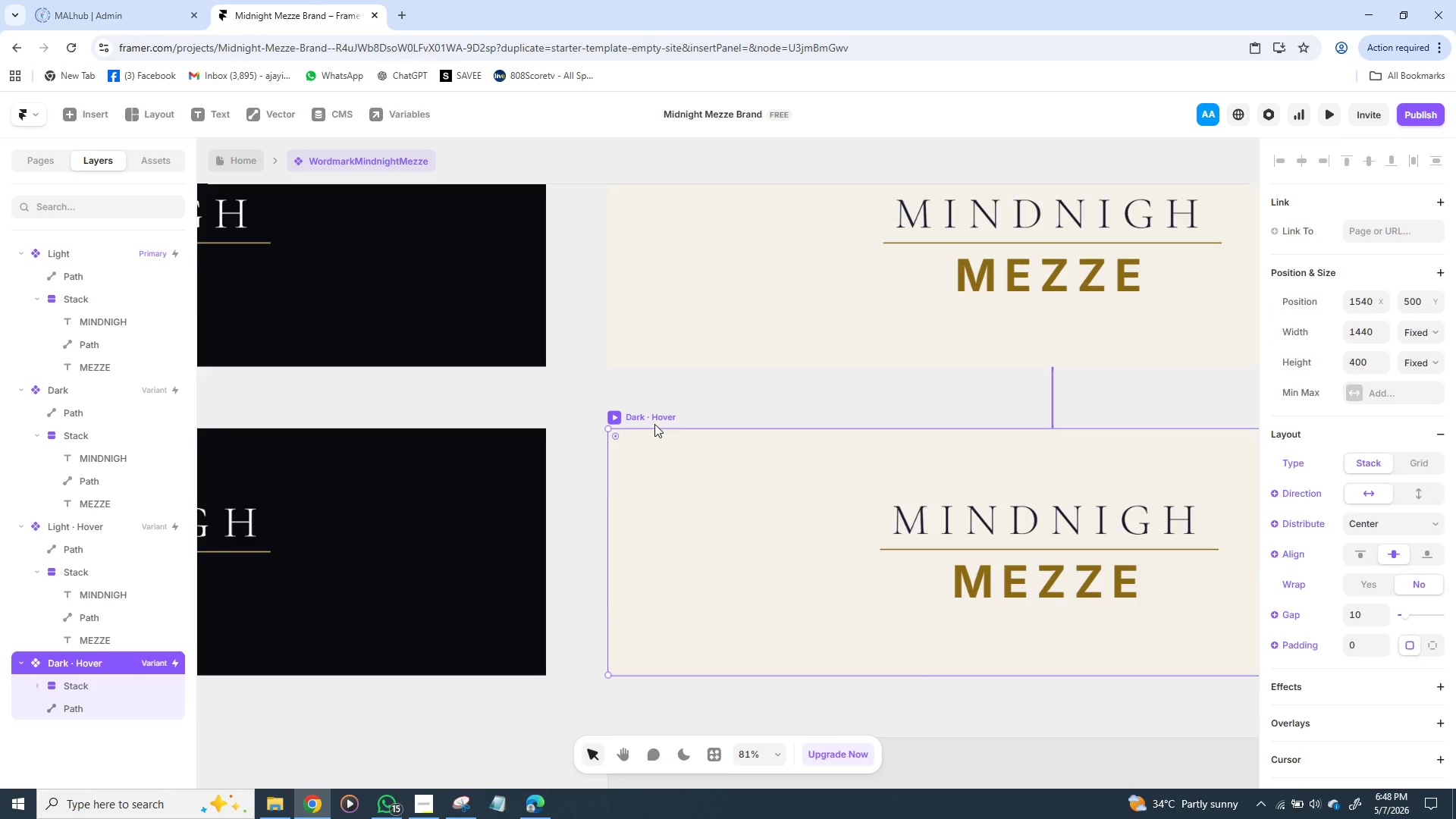 
left_click([658, 422])
 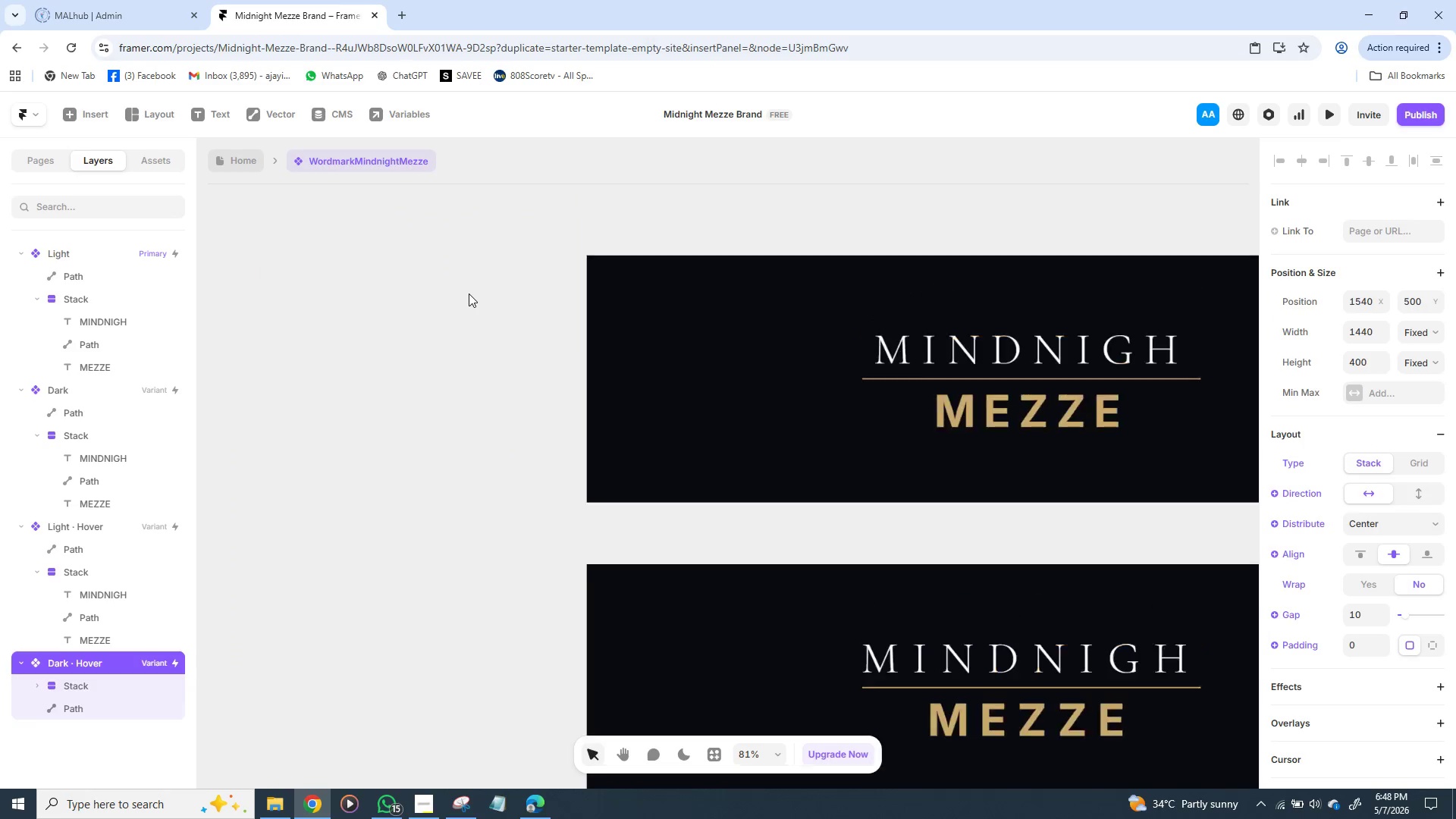 
wait(7.55)
 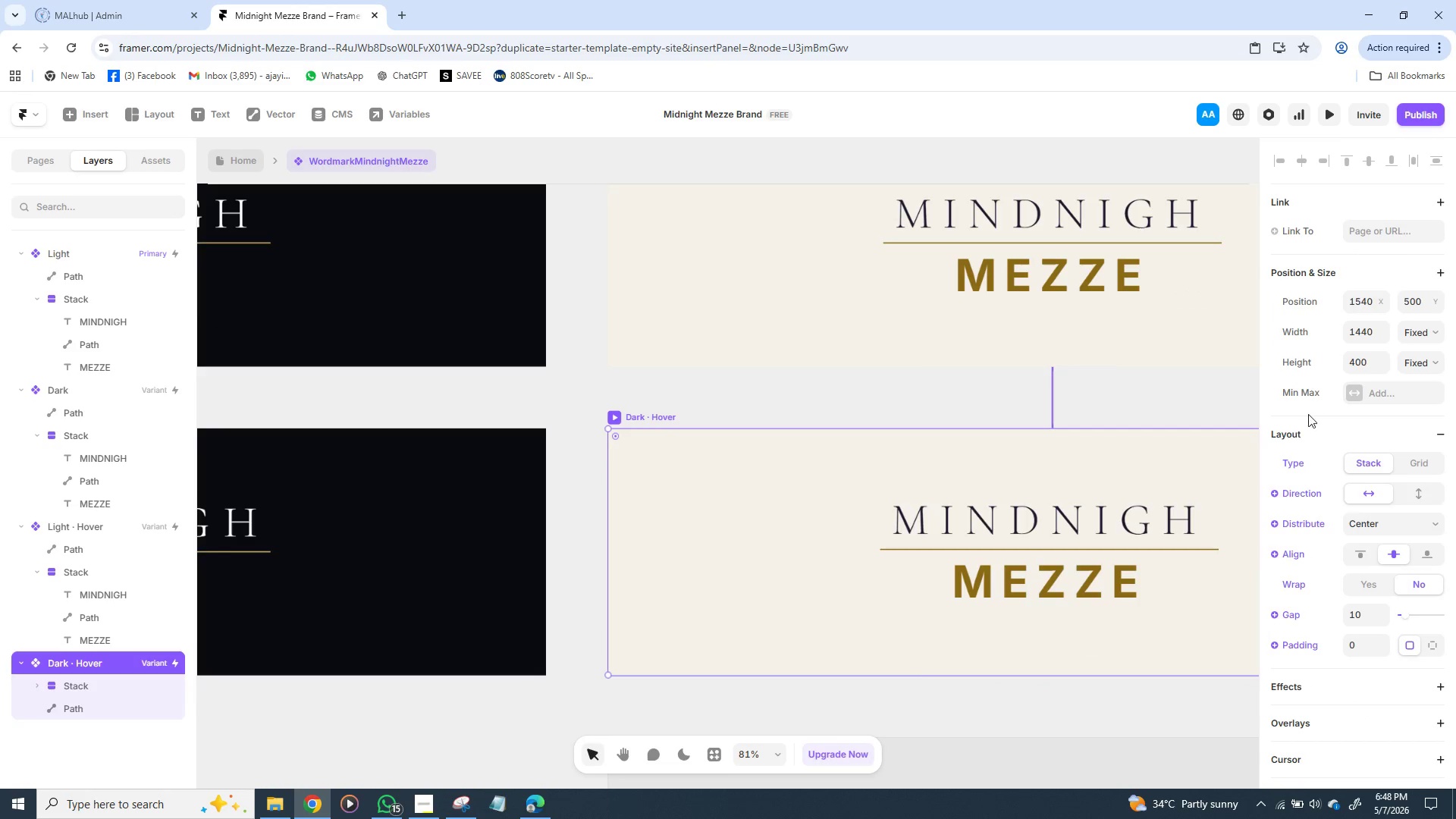 
left_click([612, 252])
 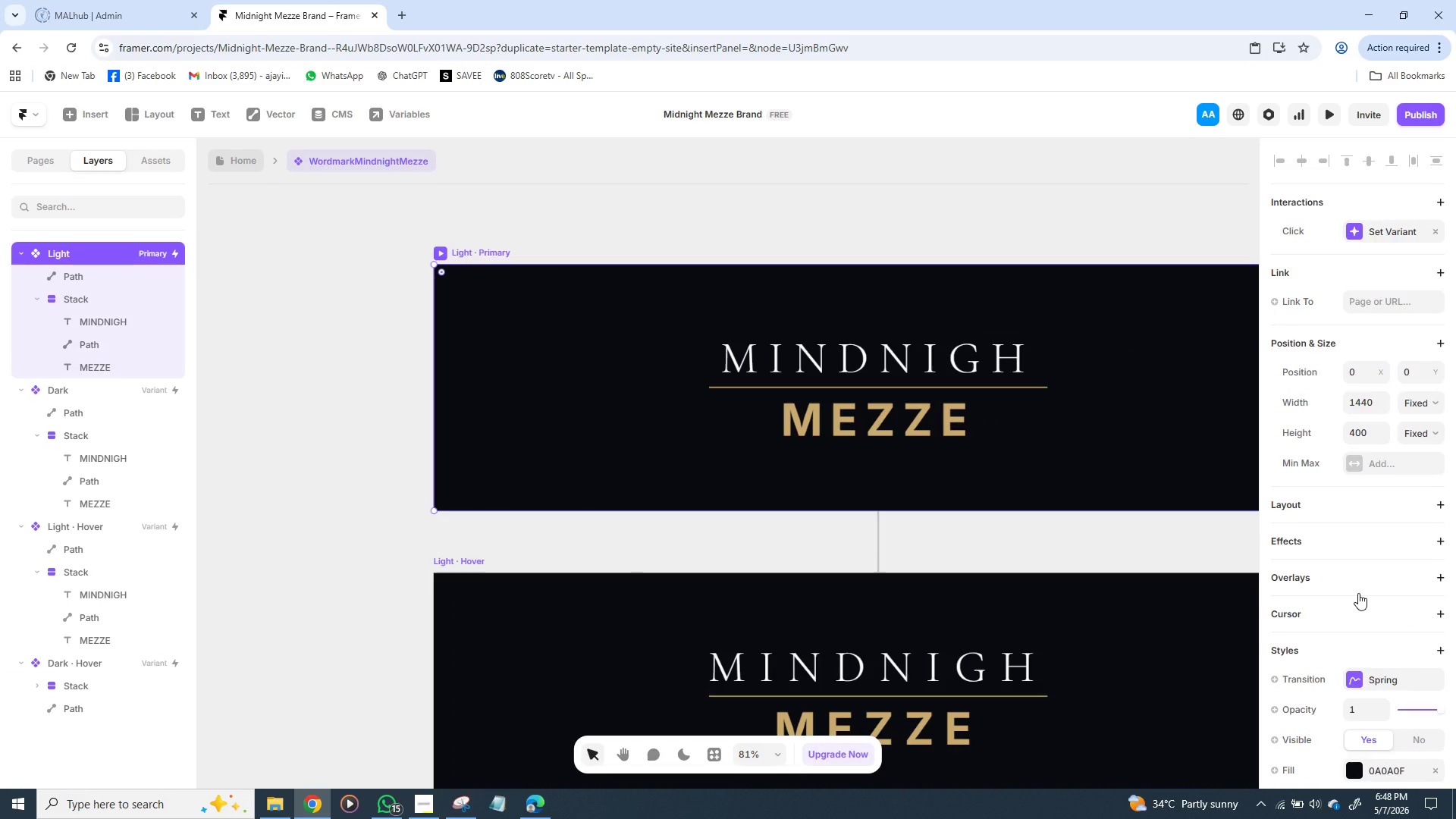 
wait(7.48)
 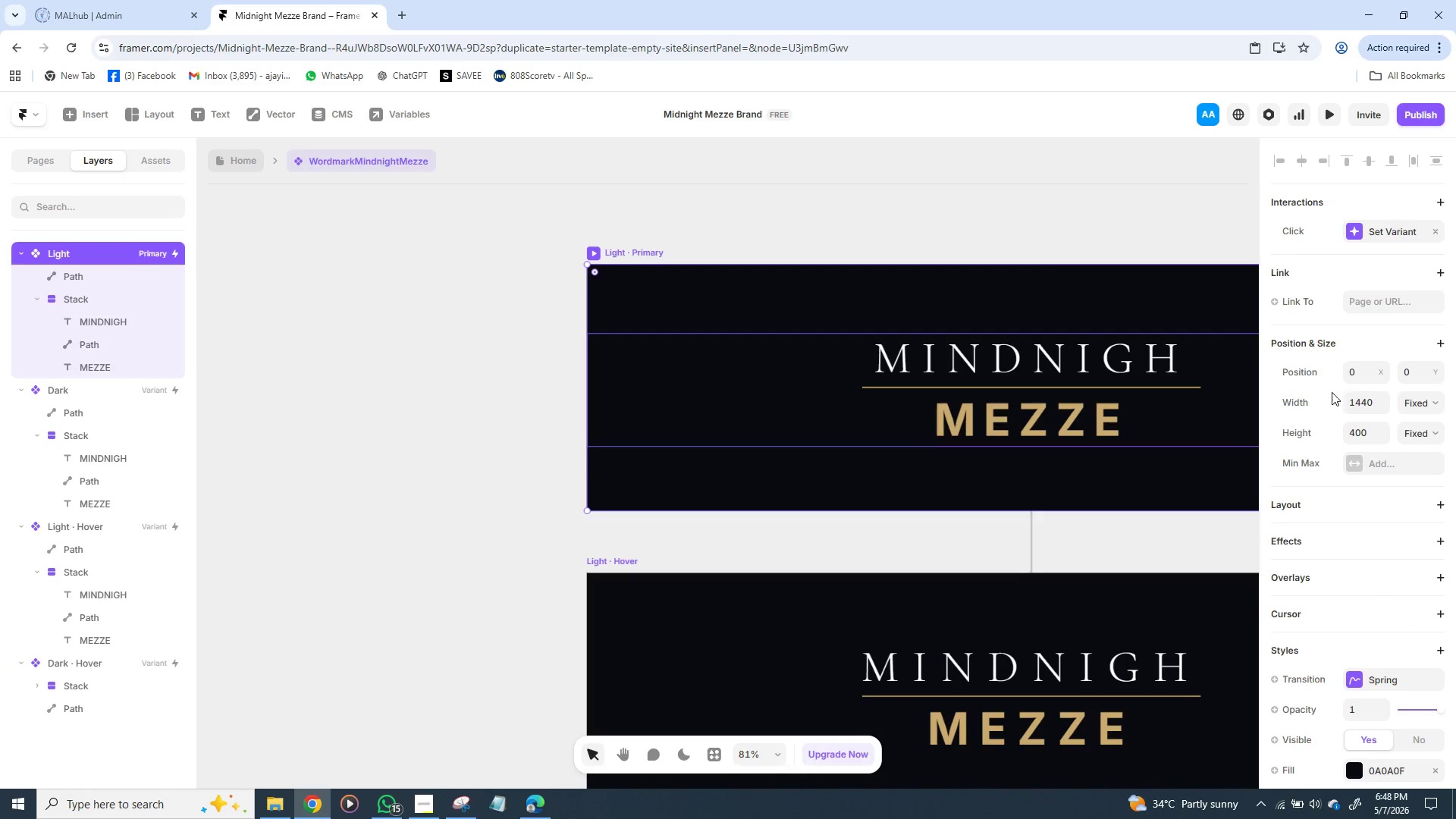 
left_click([1389, 521])
 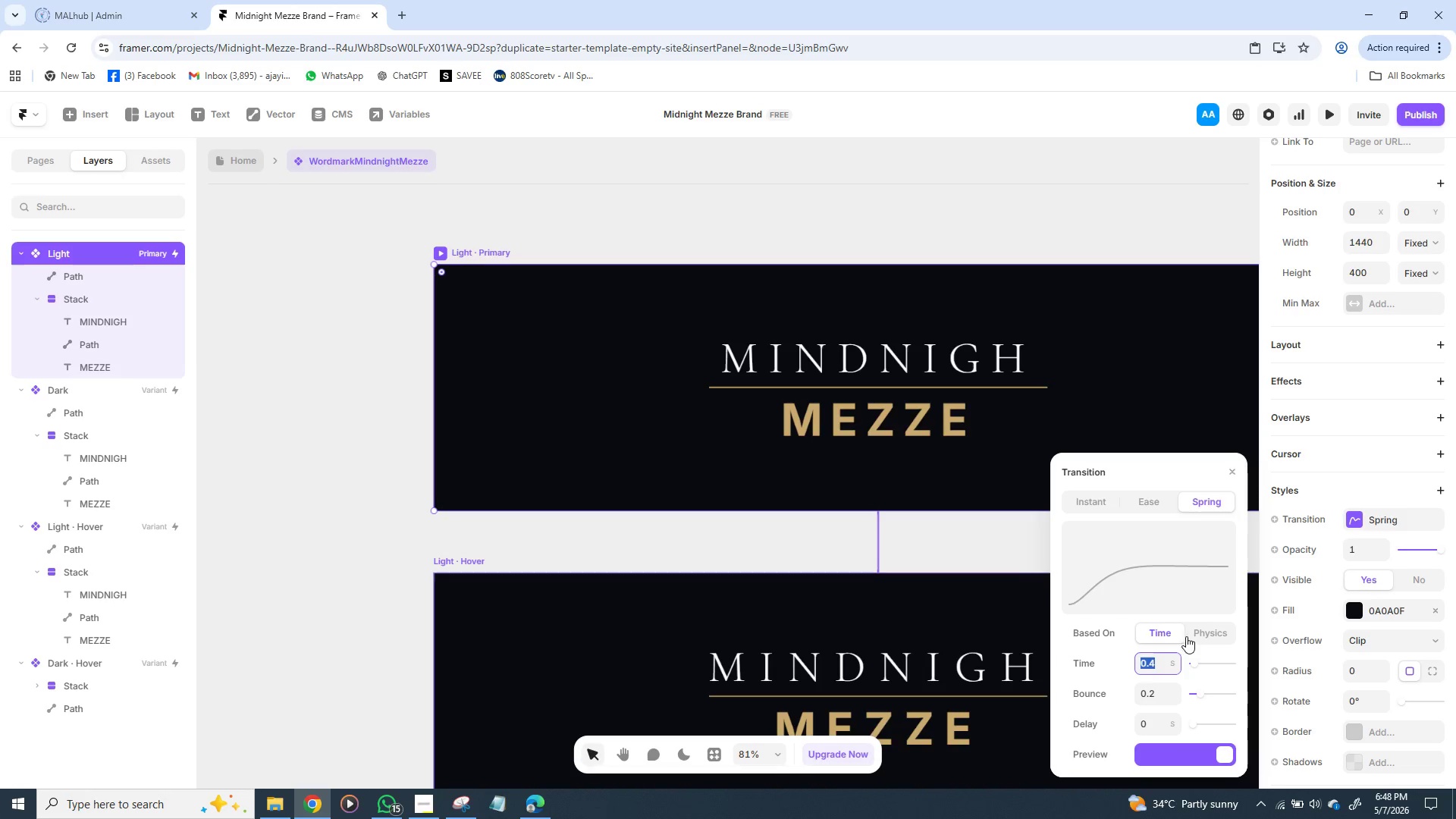 
left_click([1196, 632])
 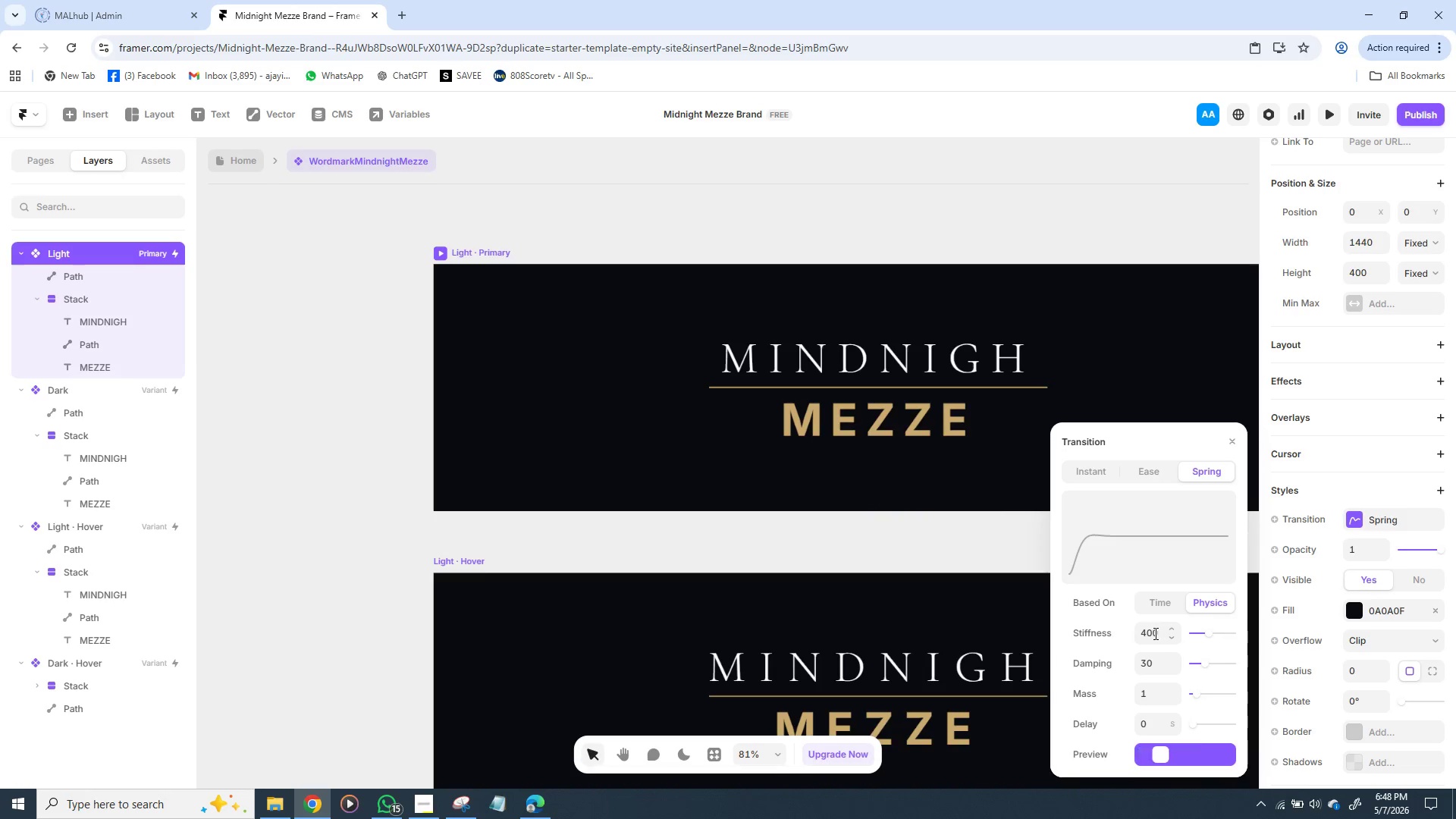 
left_click([1153, 633])
 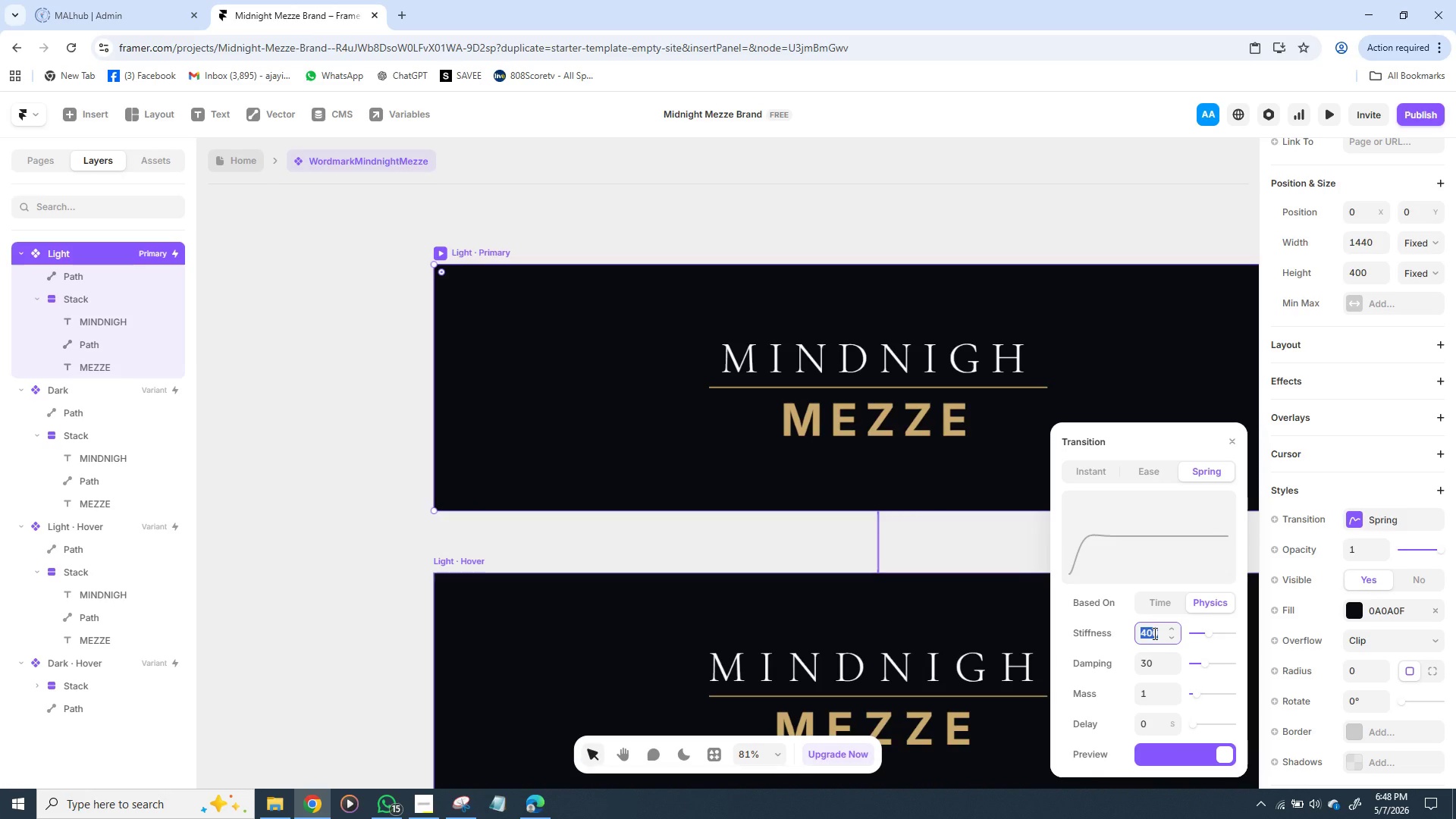 
type(200)
 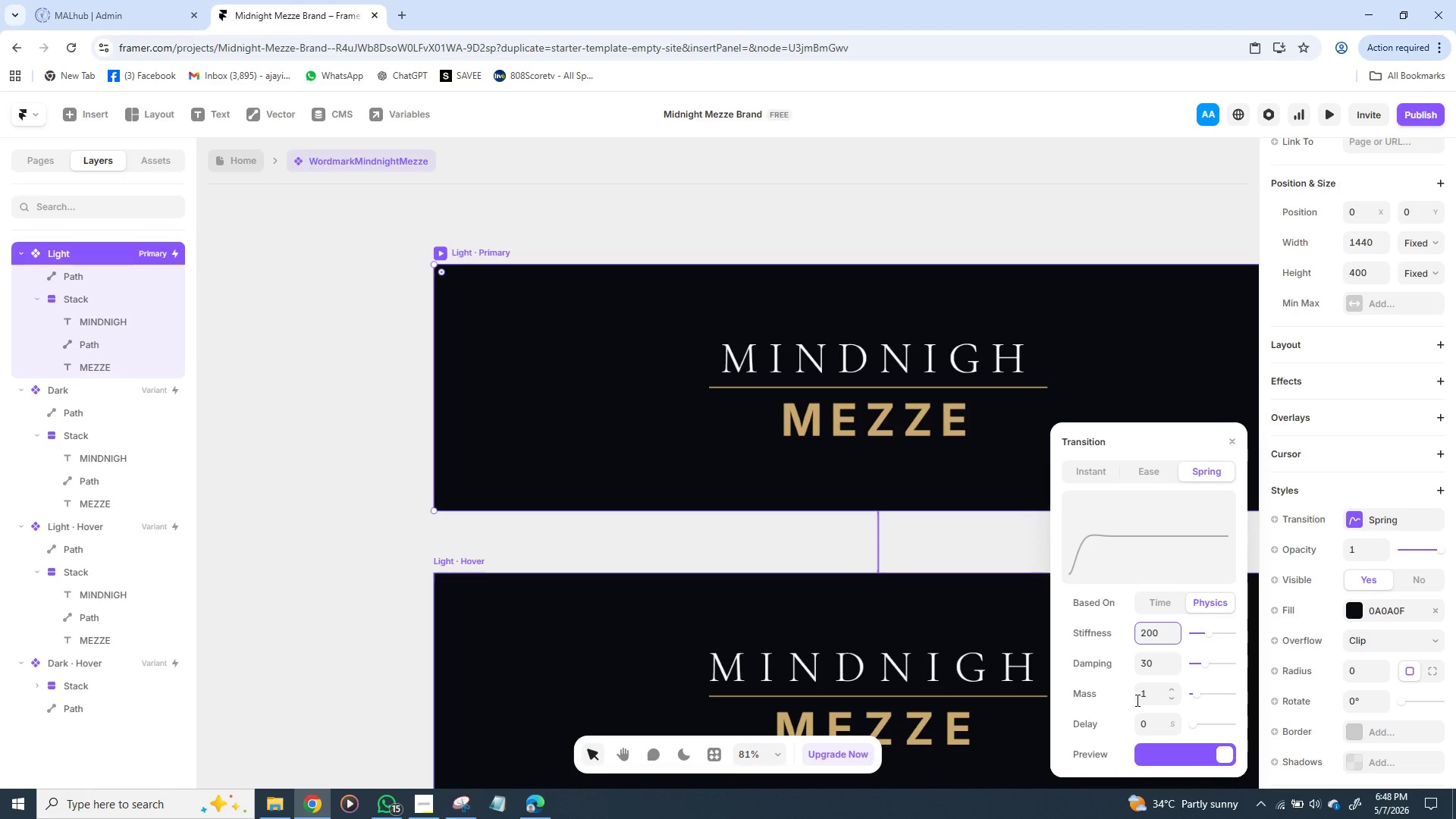 
wait(12.91)
 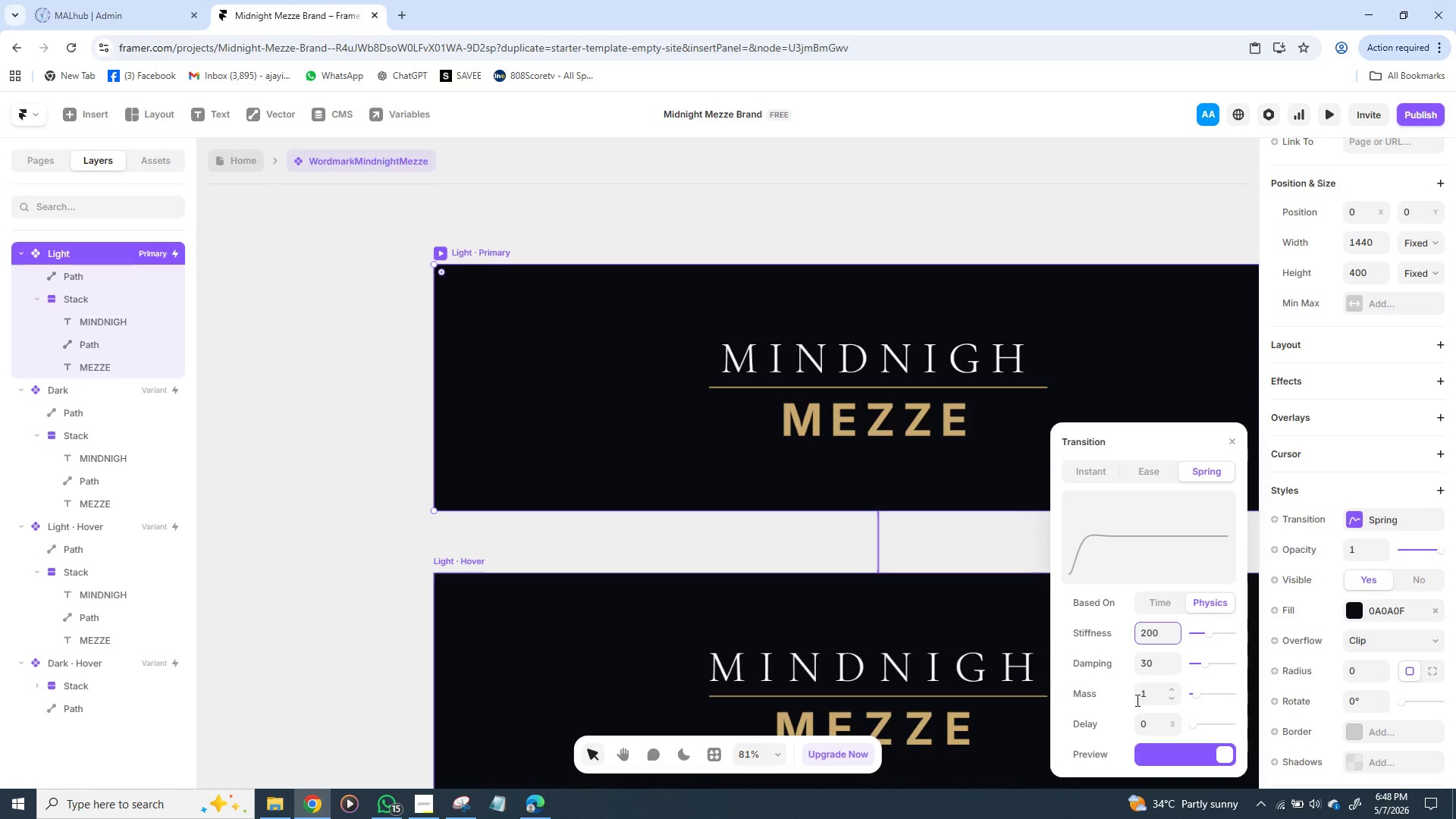 
key(Enter)
 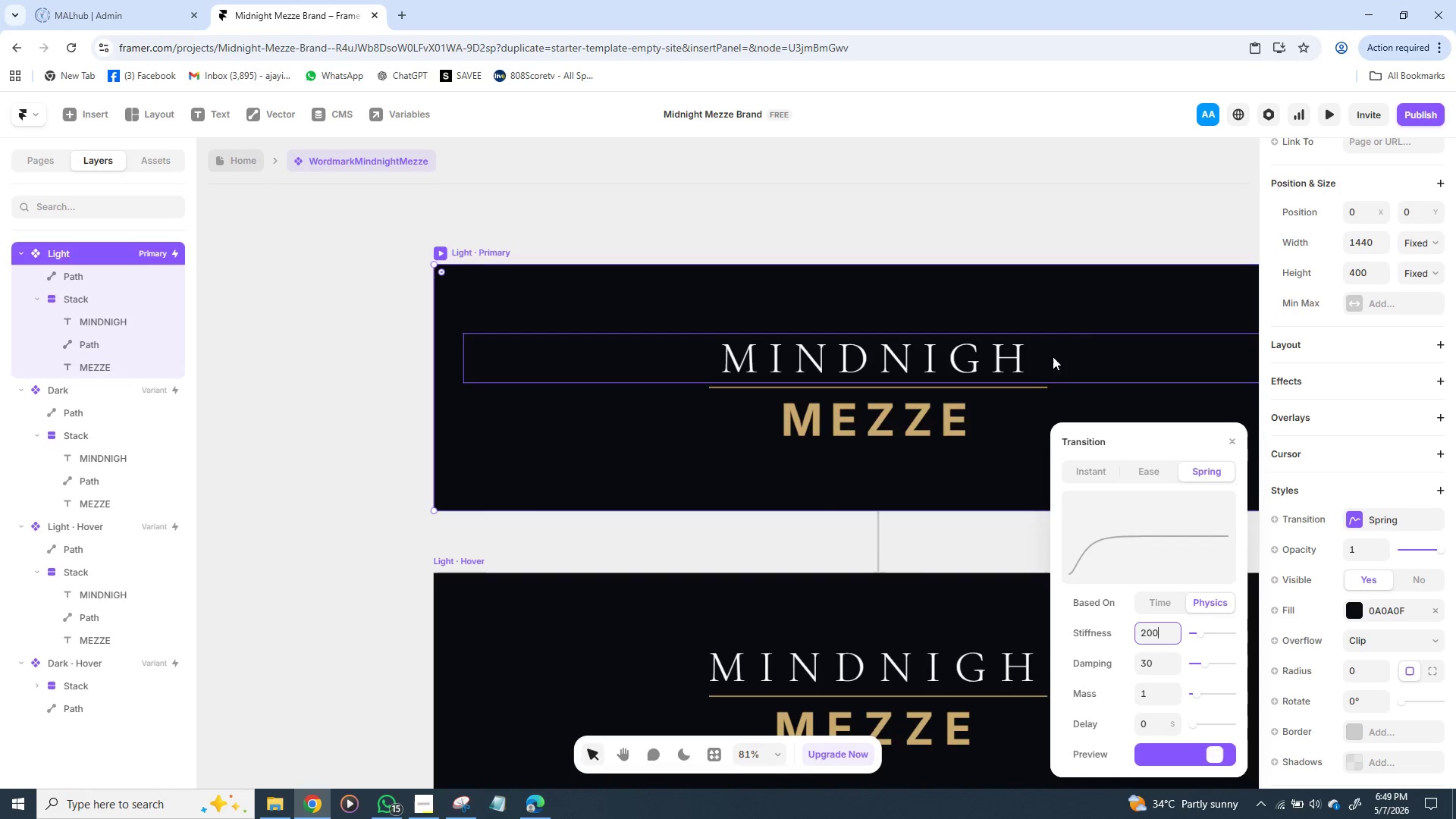 
left_click([1076, 341])
 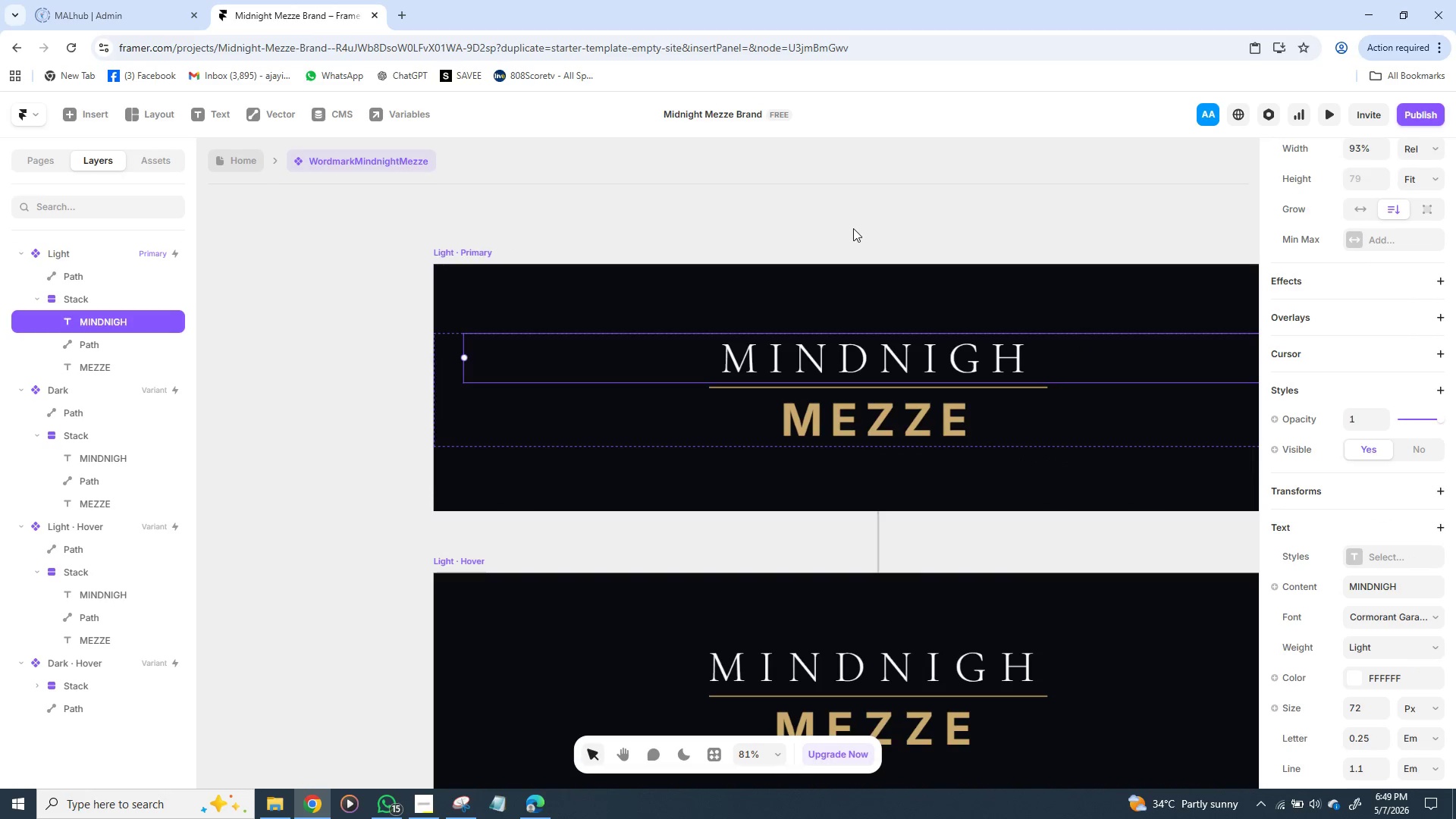 
left_click([849, 228])
 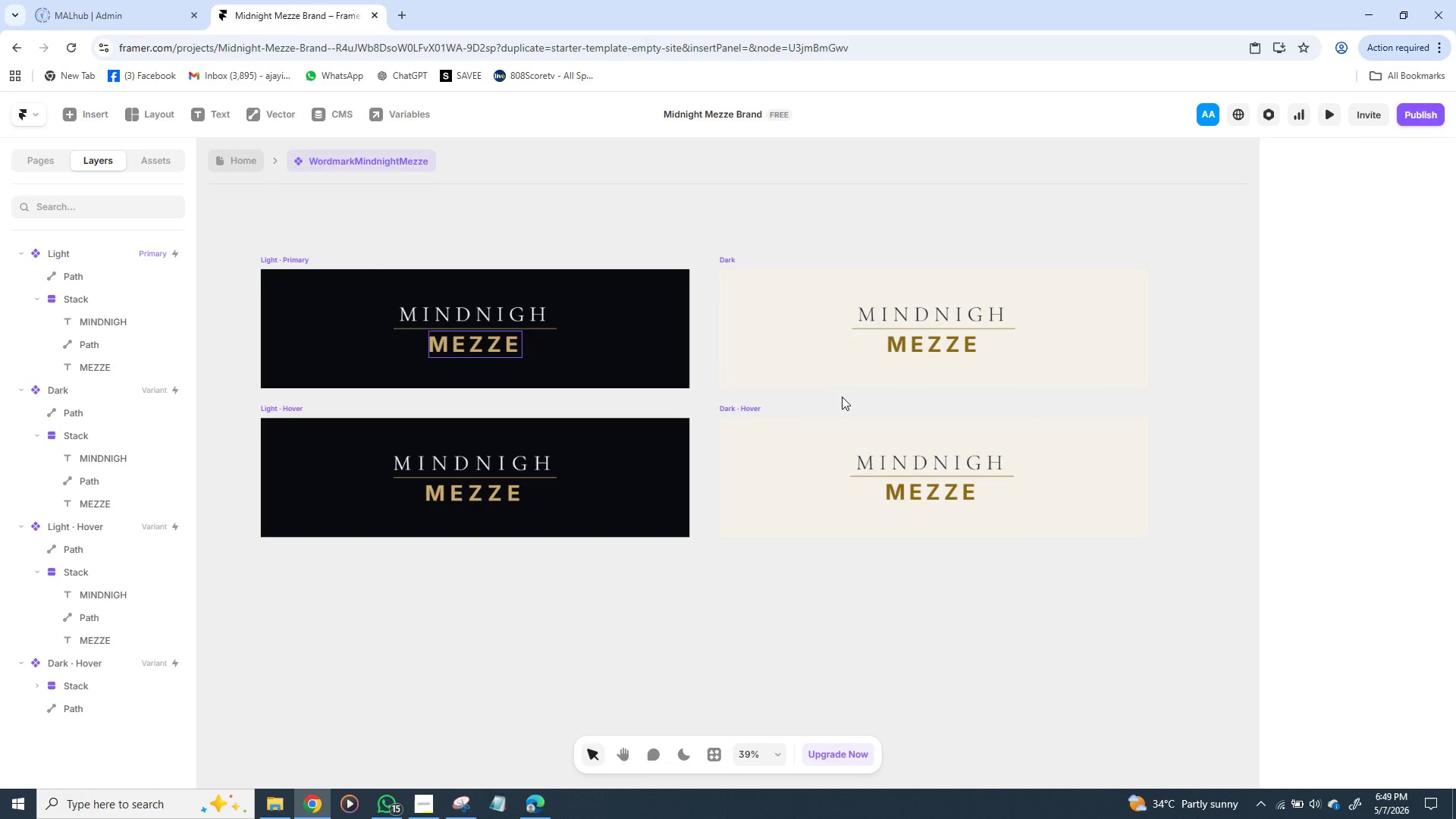 
wait(31.0)
 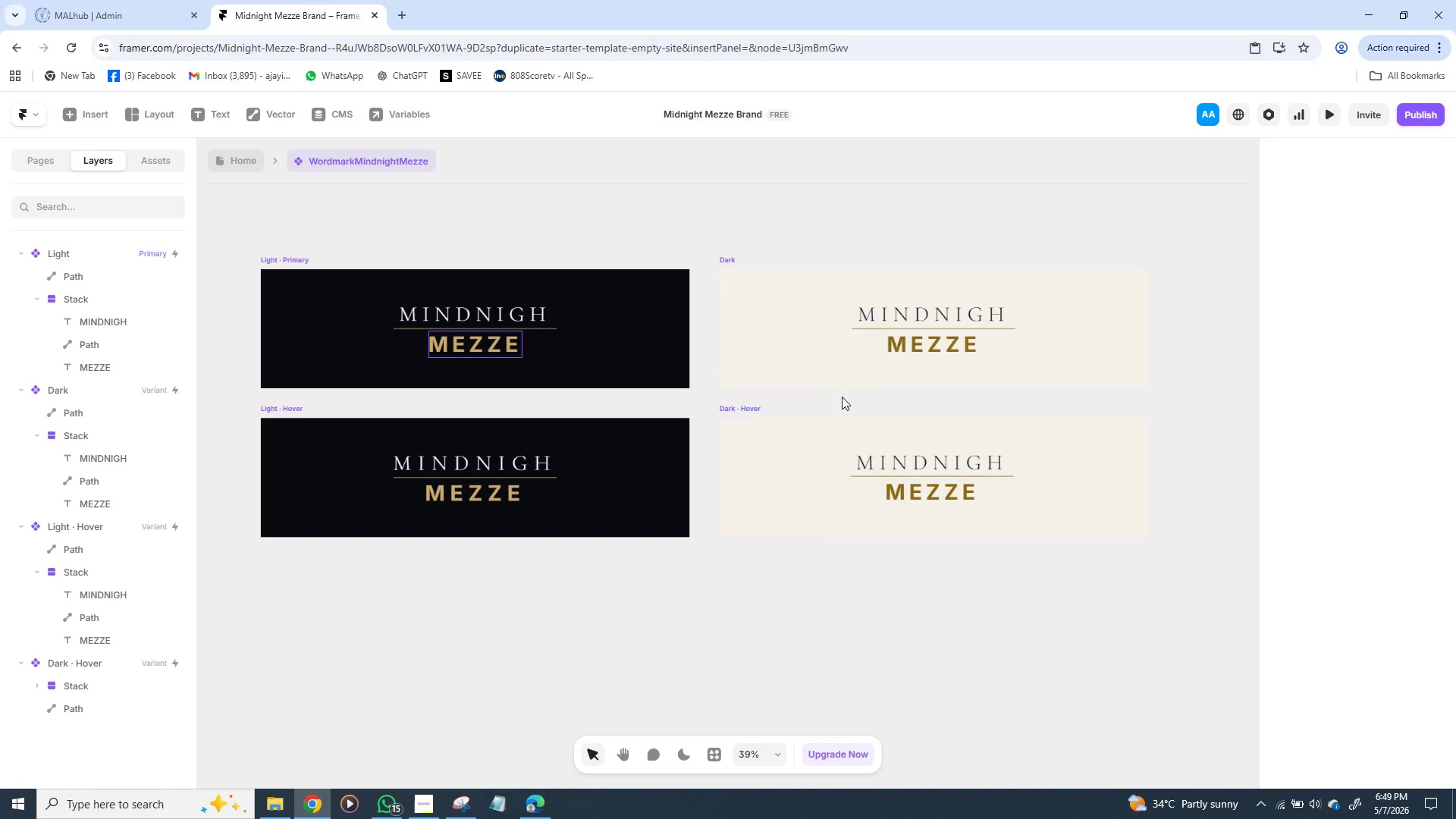 
left_click([516, 275])
 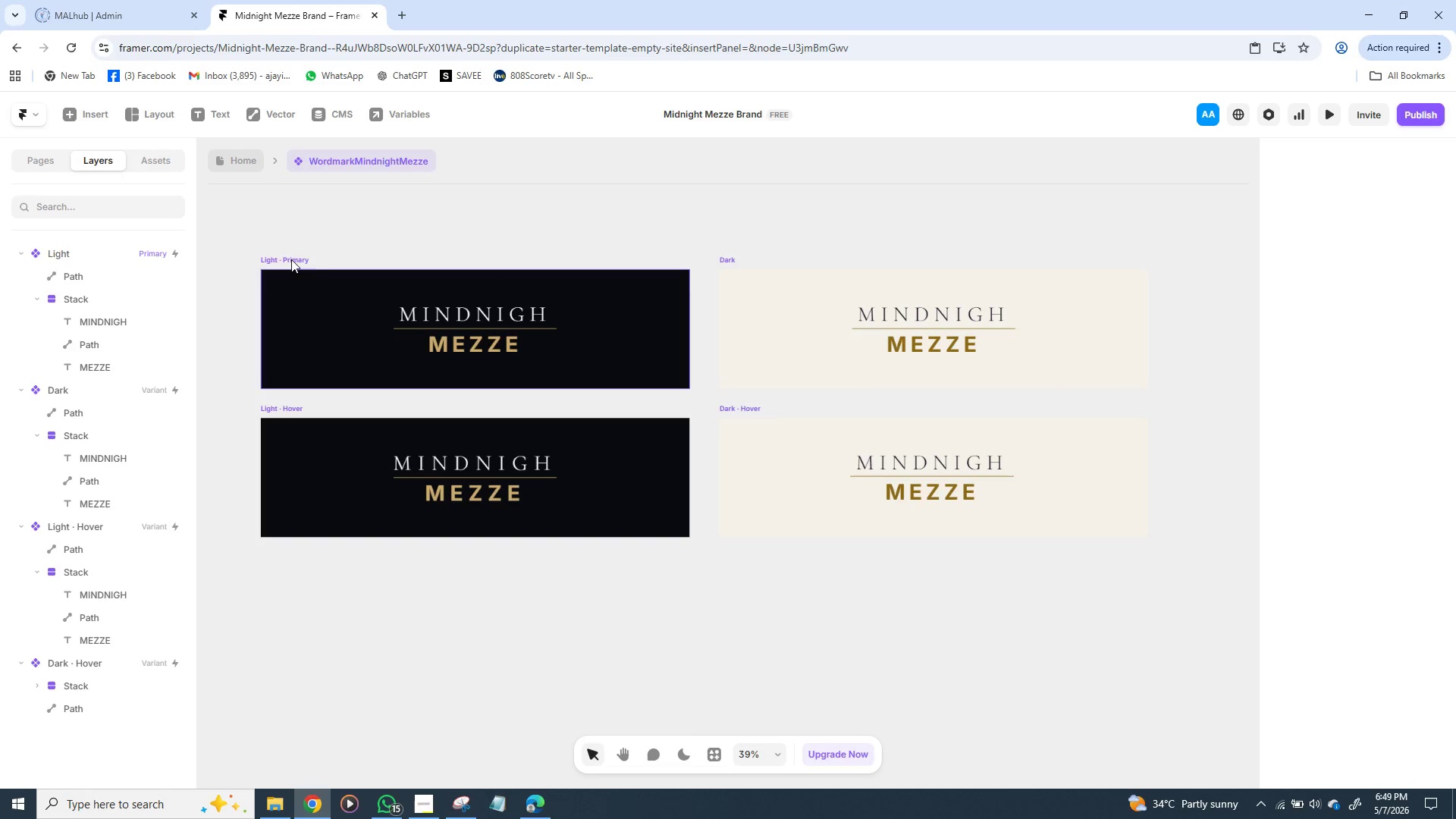 
left_click([291, 259])
 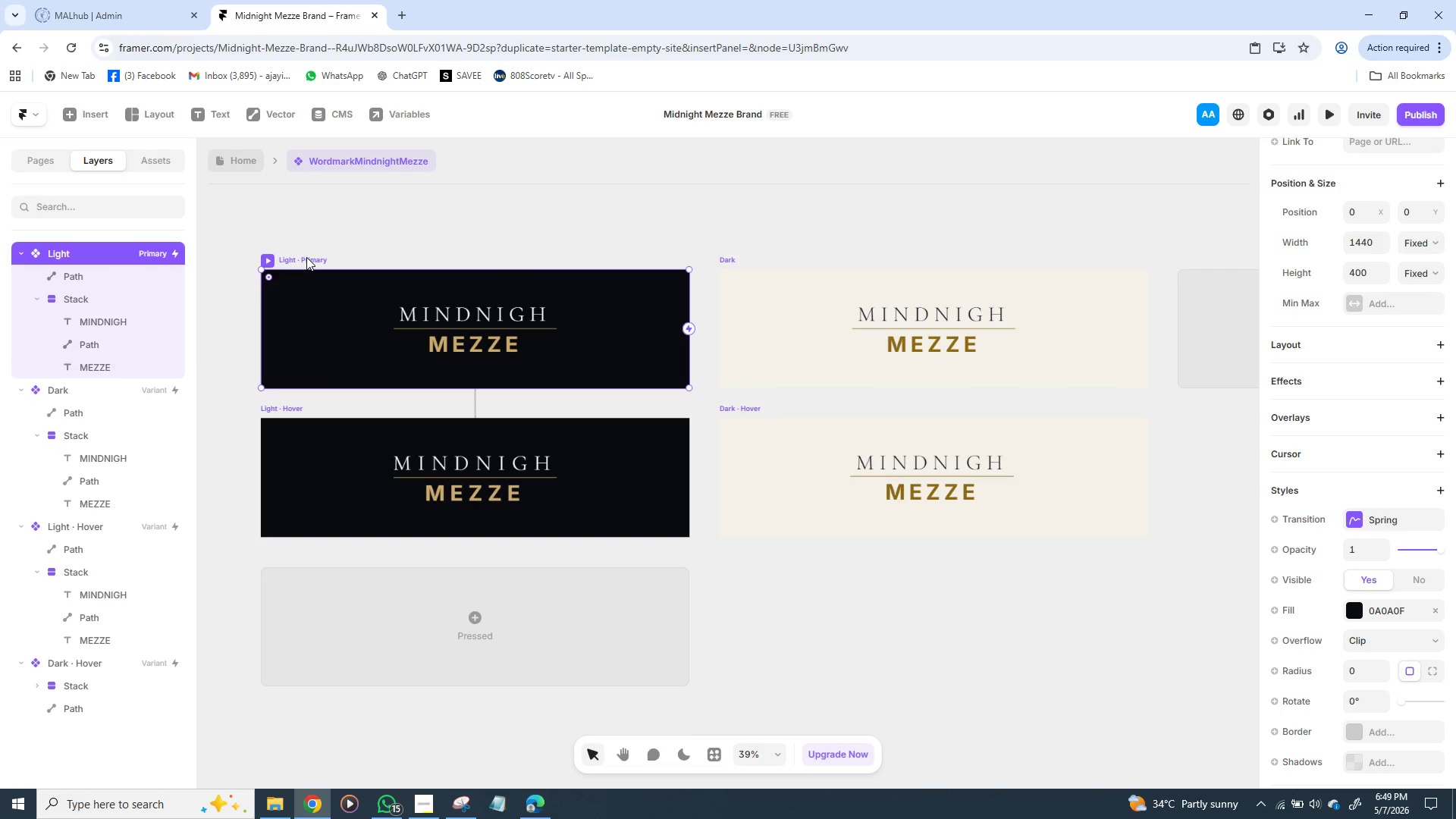 
hold_key(key=ShiftLeft, duration=1.5)
left_click([276, 410])
 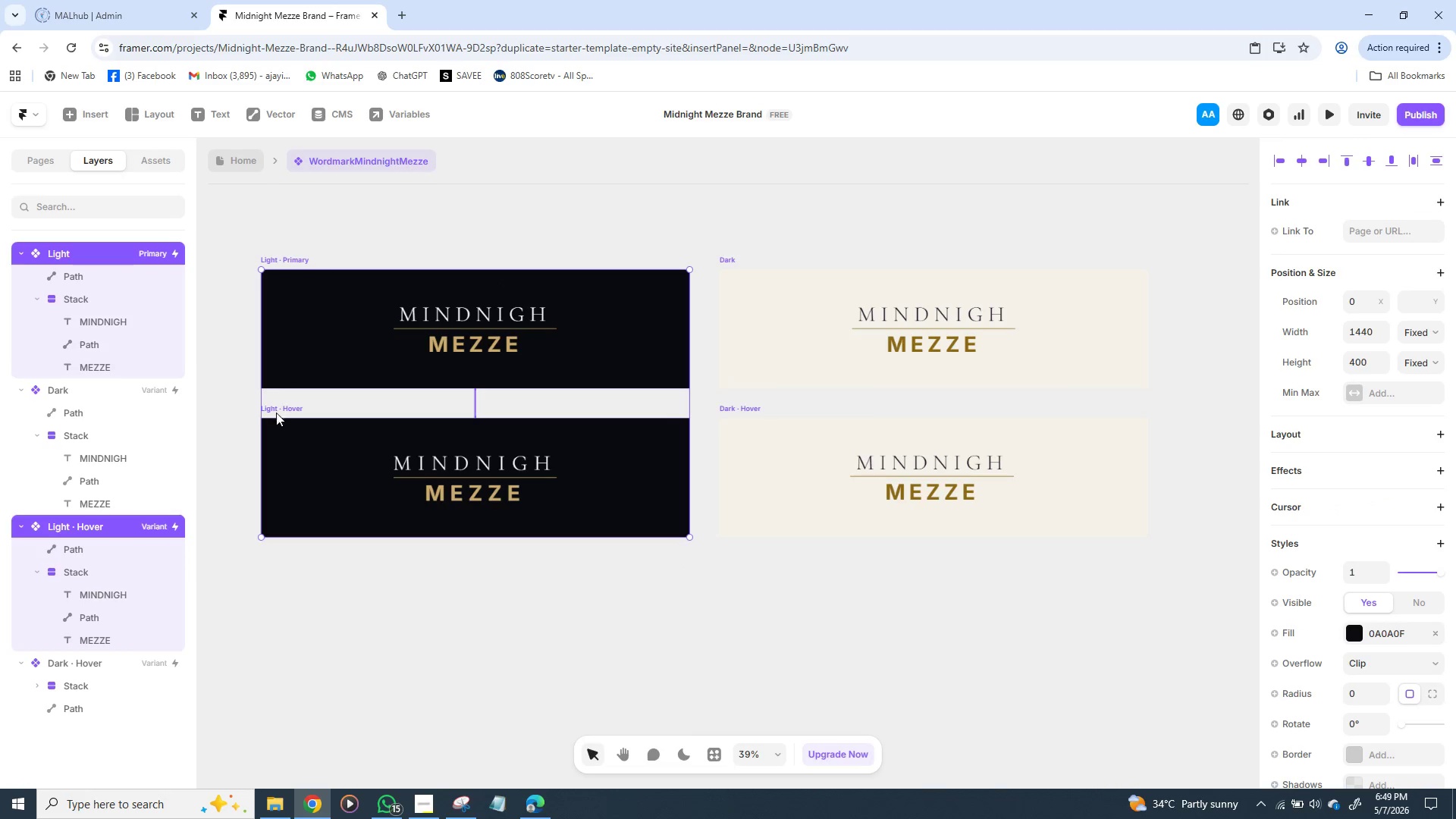 
hold_key(key=ShiftLeft, duration=0.34)
 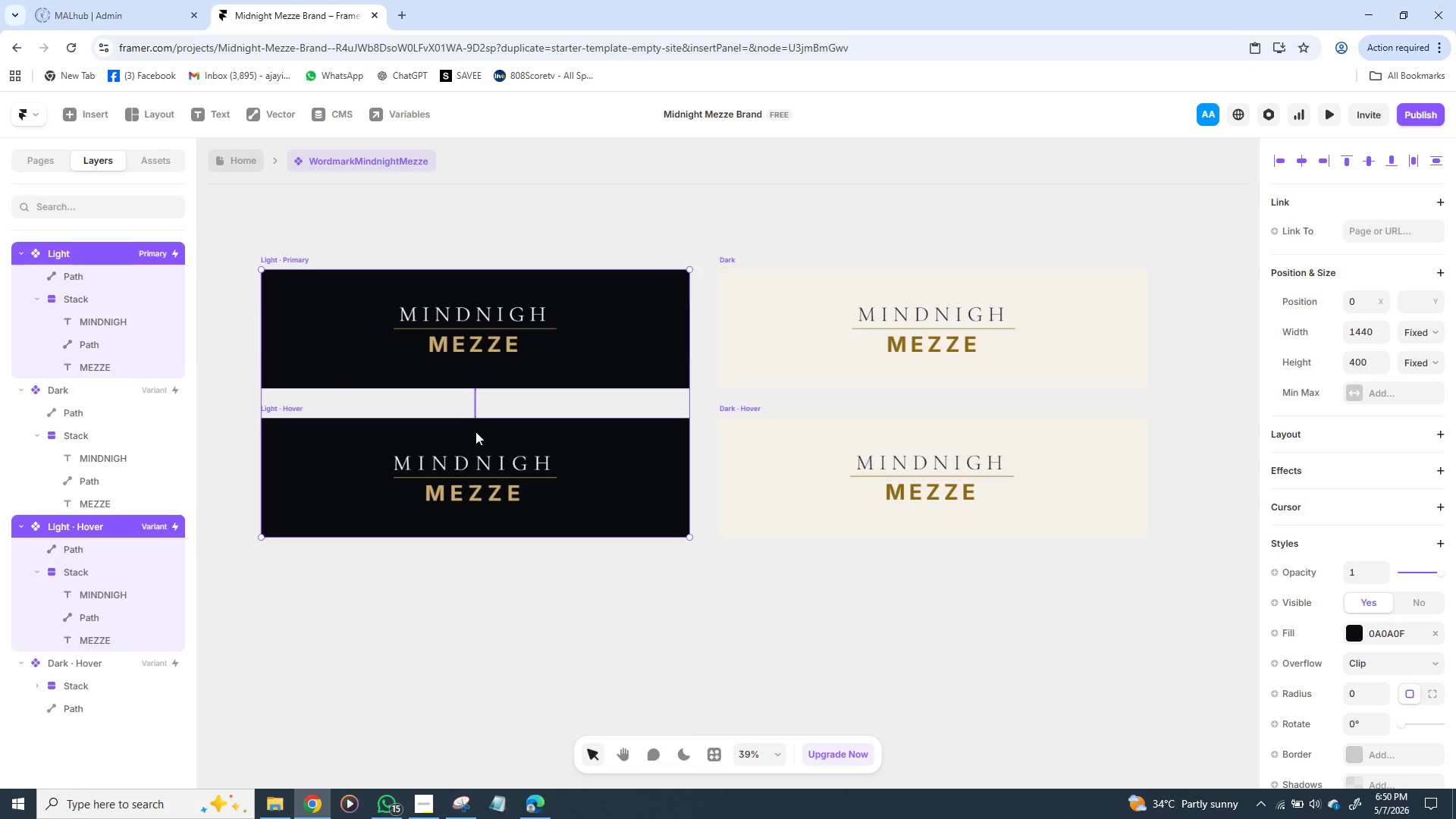 
wait(51.02)
 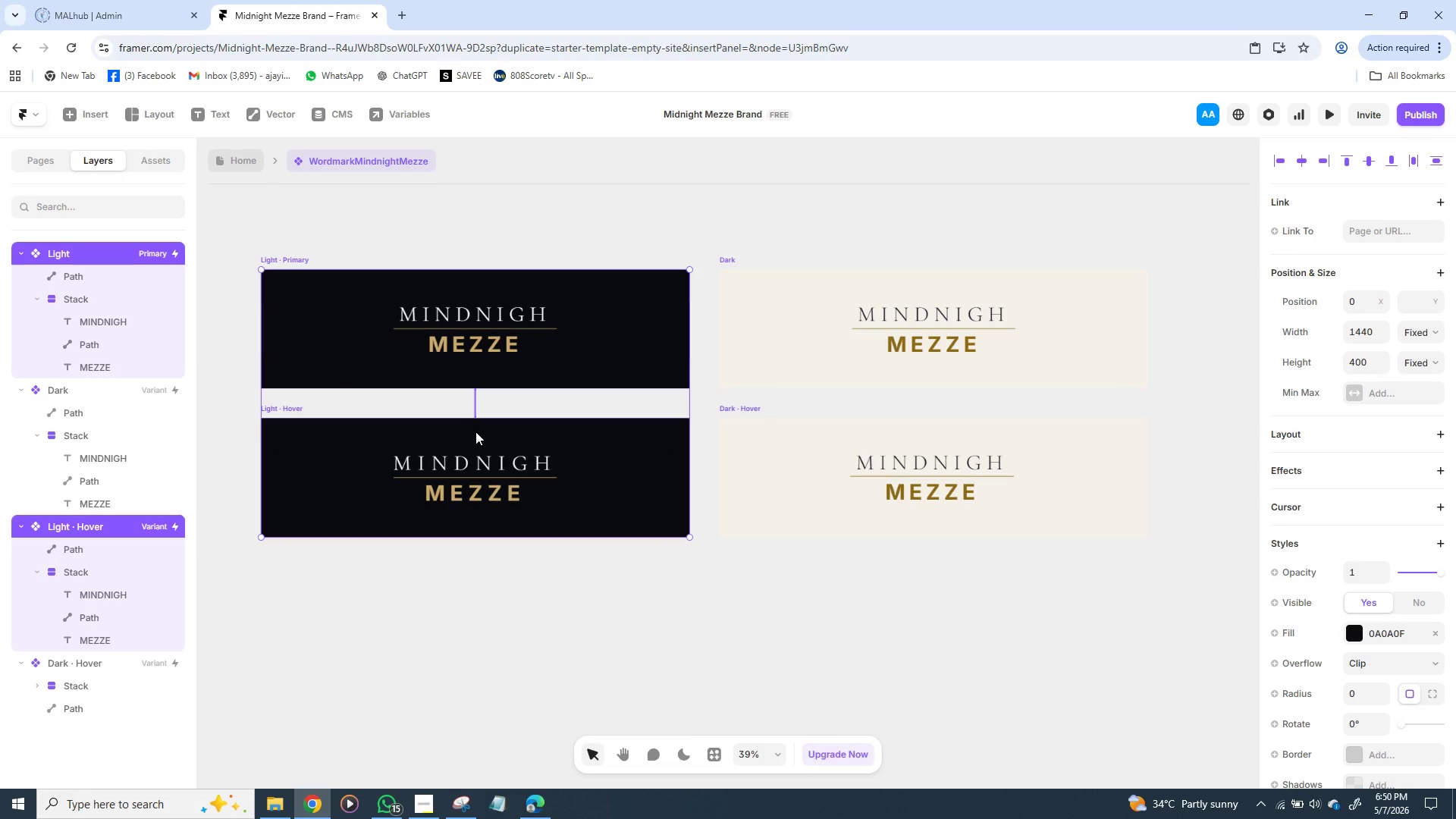 
left_click([611, 214])
 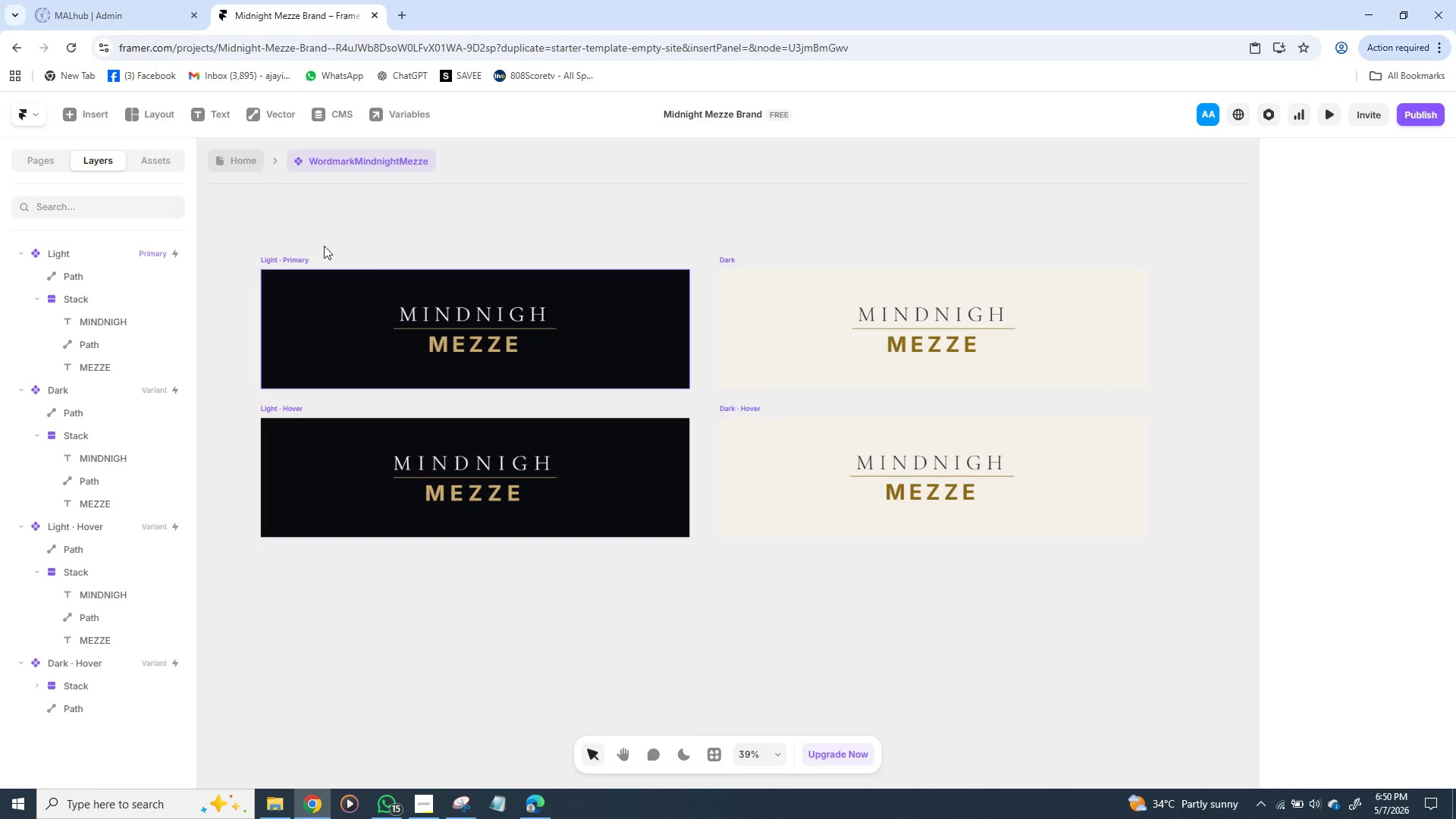 
left_click([293, 259])
 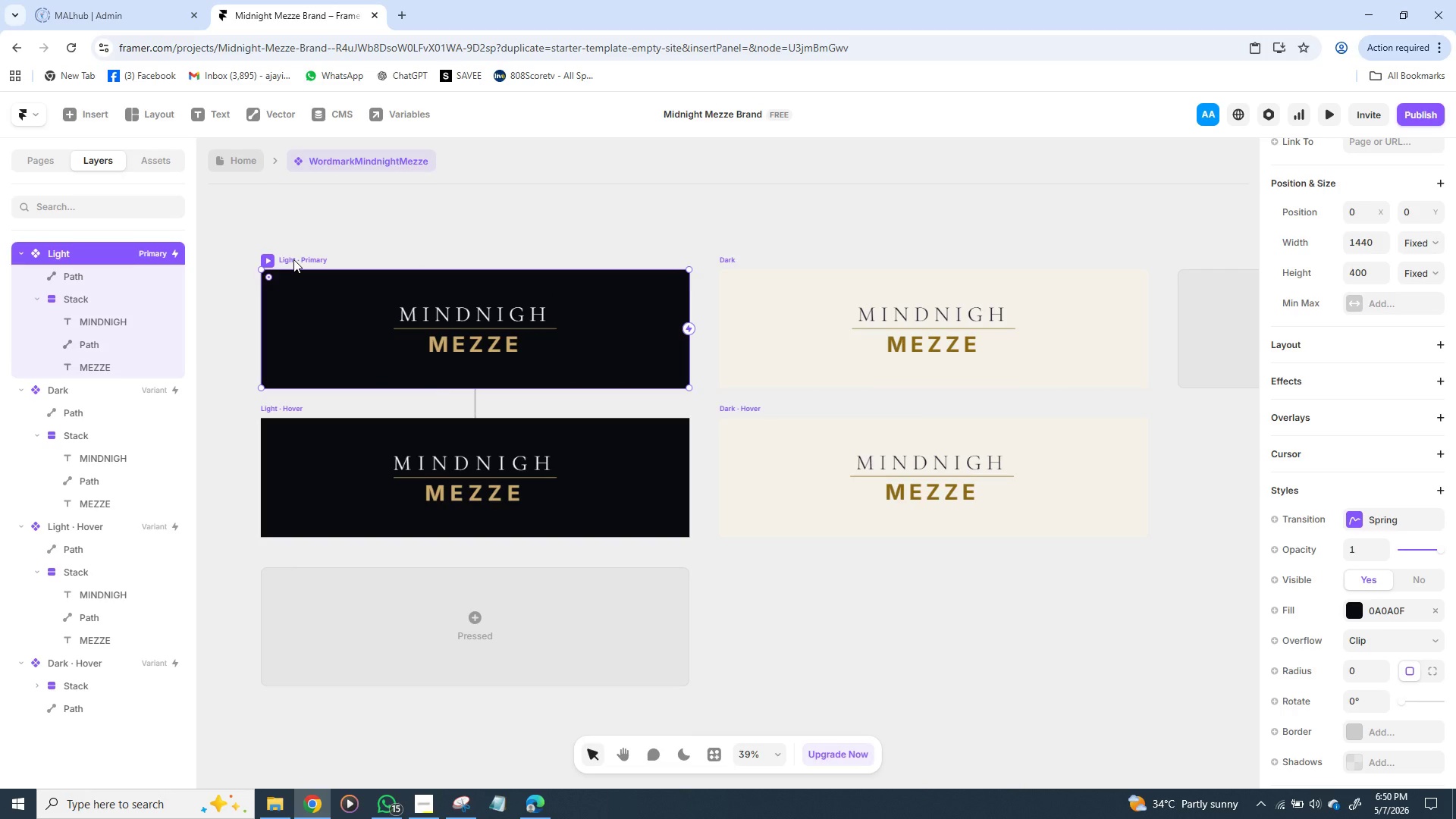 
hold_key(key=ShiftLeft, duration=1.5)
 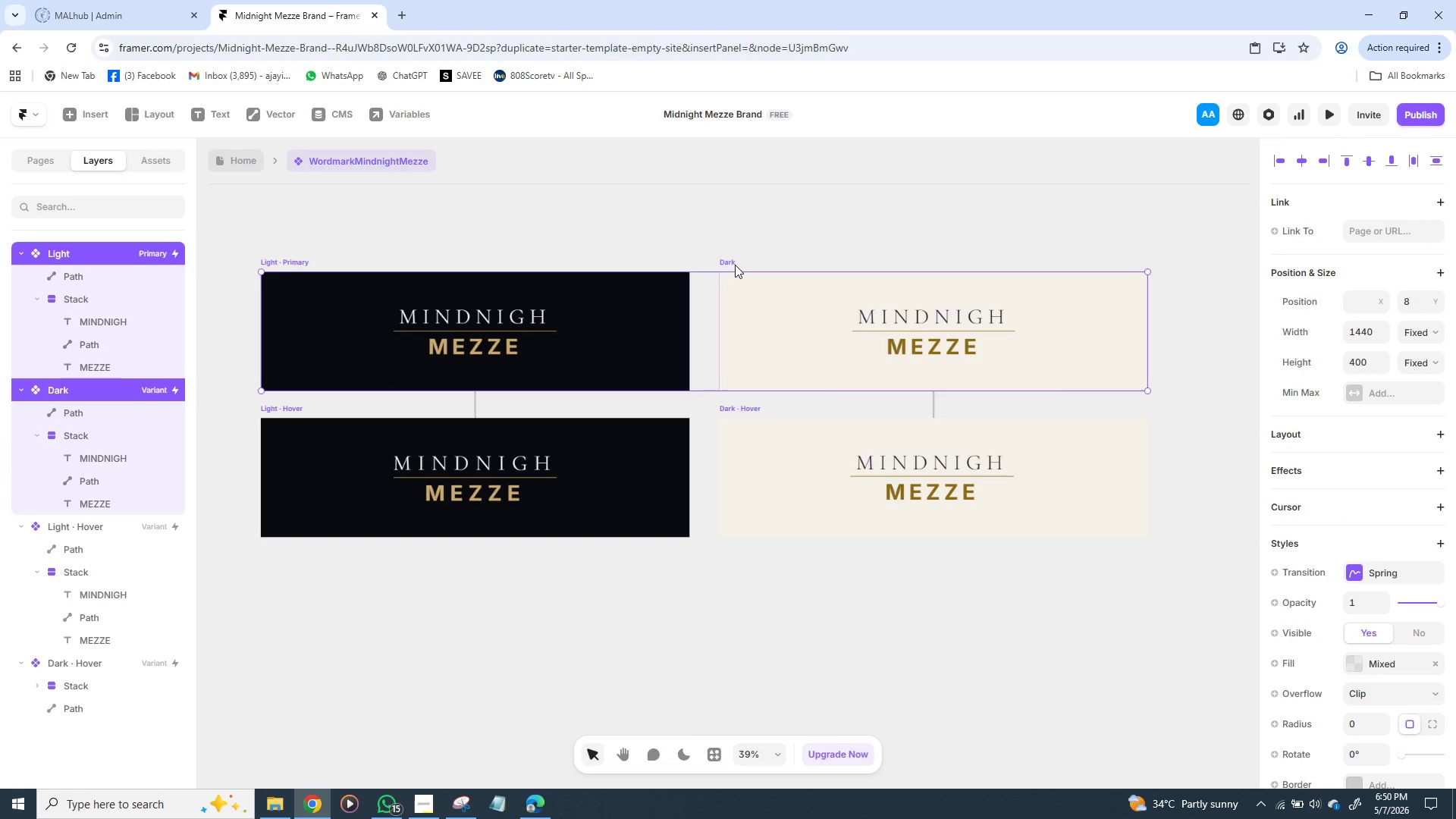 
hold_key(key=ShiftLeft, duration=0.91)
 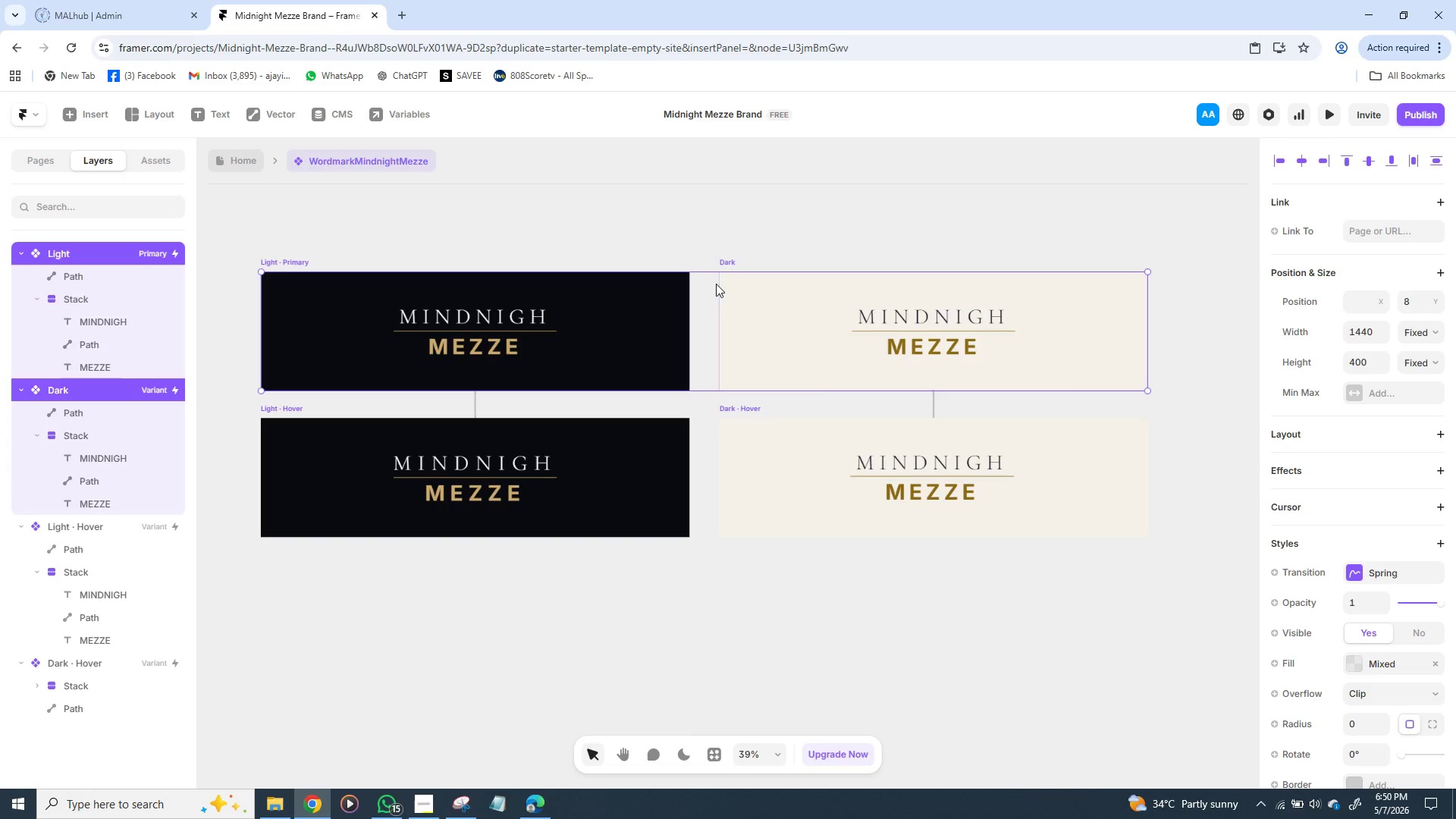 
mouse_move([693, 293])
 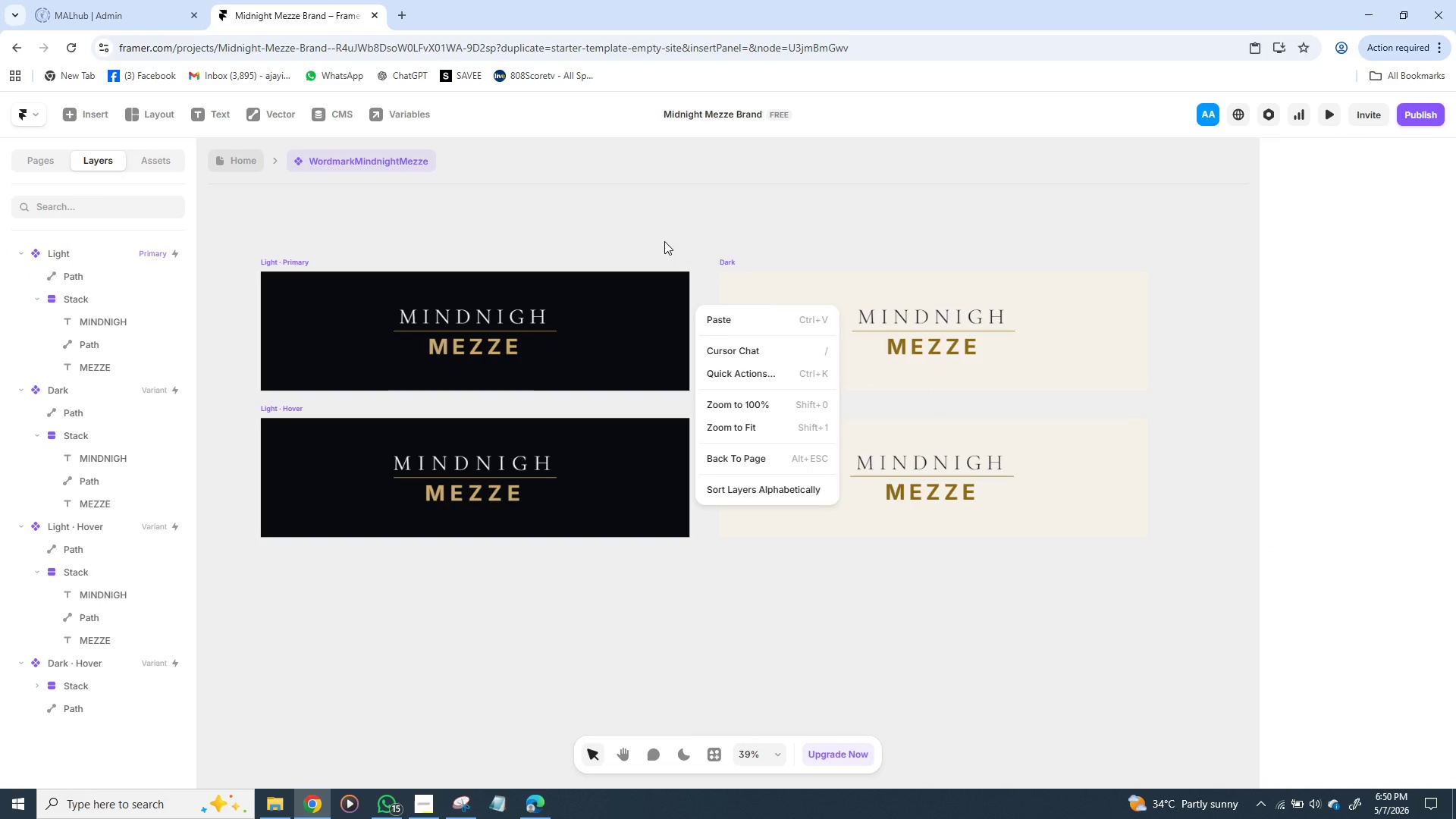 
left_click([664, 241])
 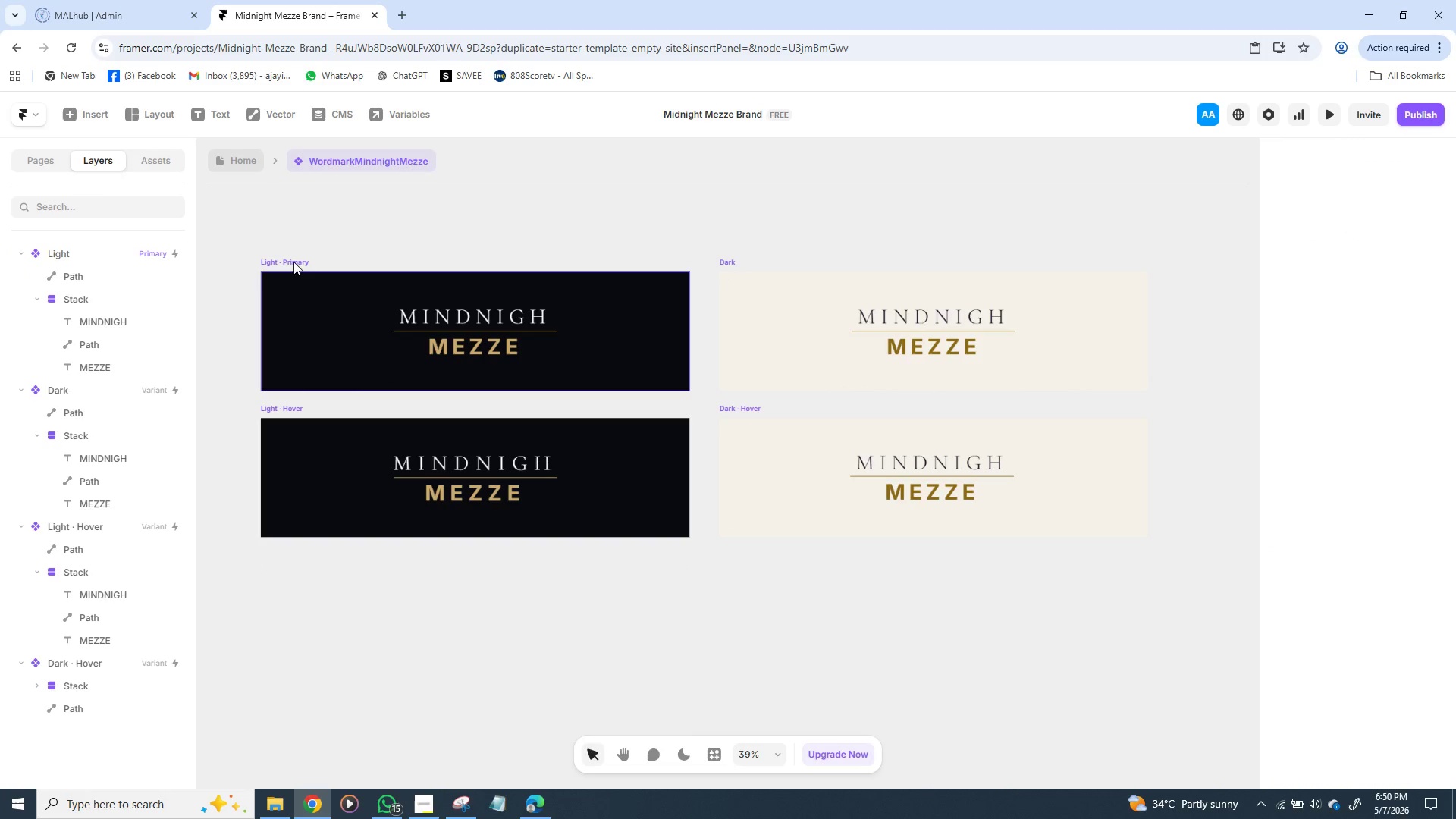 
left_click([281, 266])
 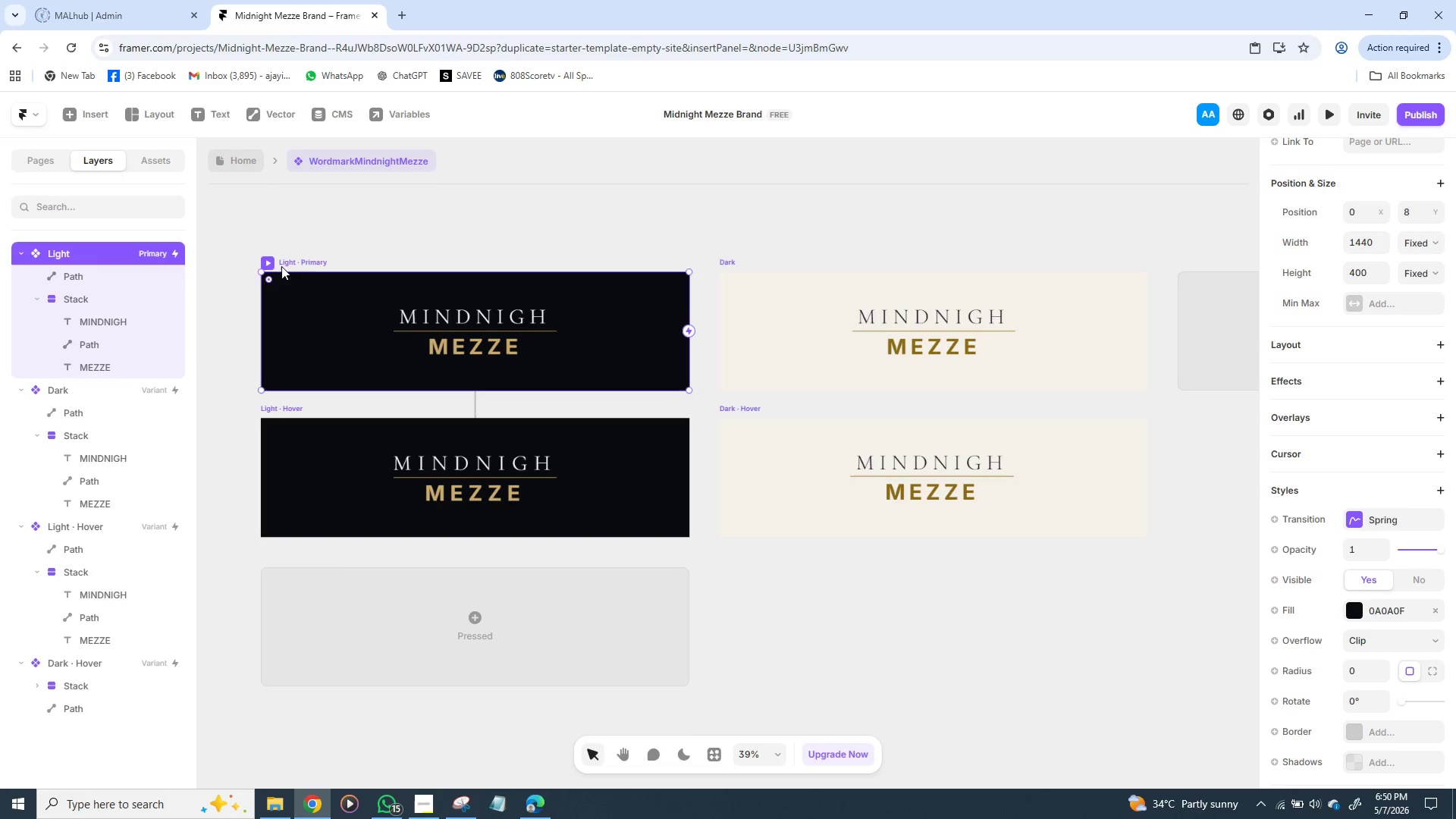 
hold_key(key=ShiftLeft, duration=1.5)
 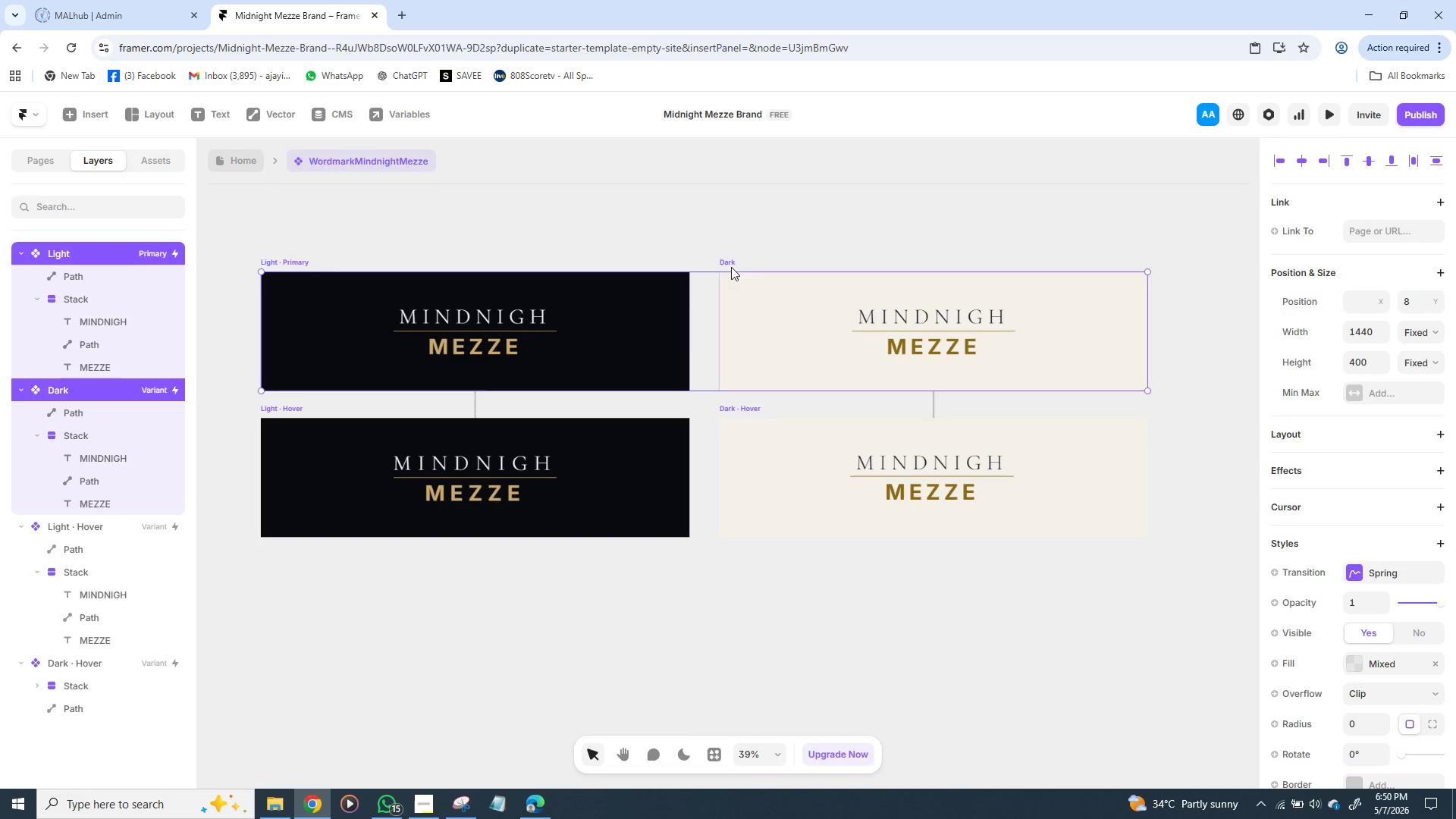 
hold_key(key=ShiftLeft, duration=1.52)
left_click([731, 267])
 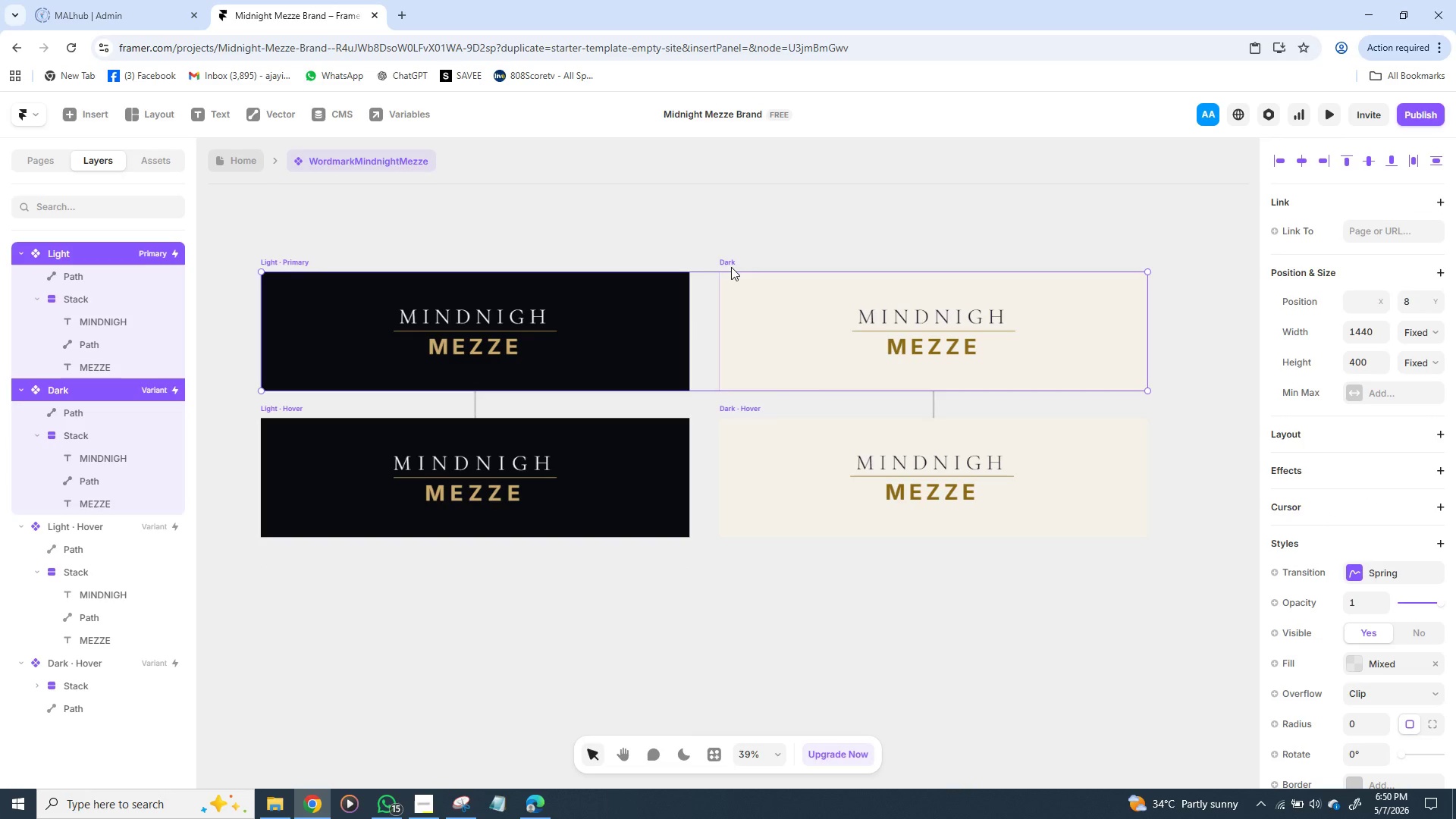 
key(Shift+ShiftLeft)
 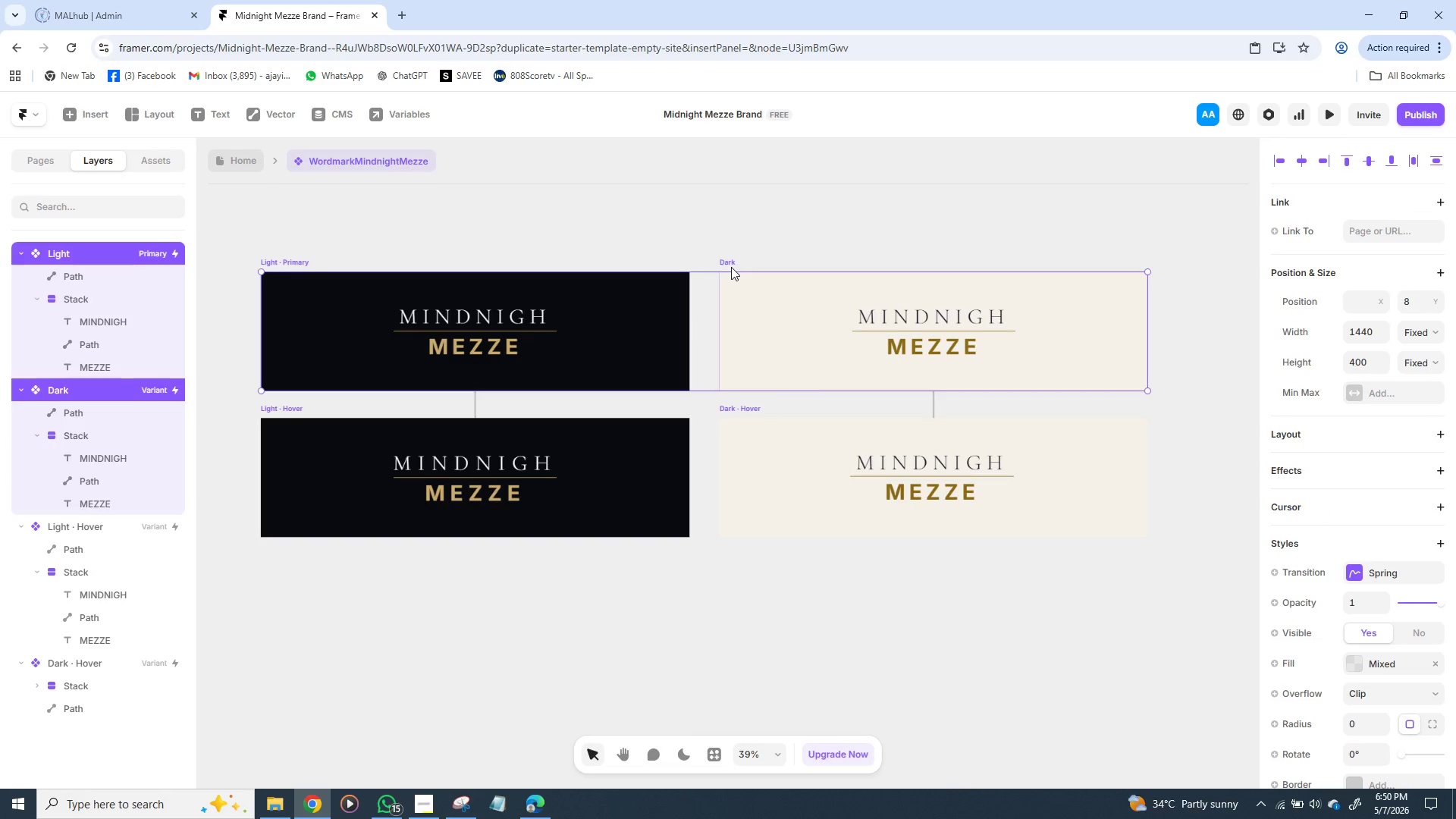 
key(Shift+ShiftLeft)
 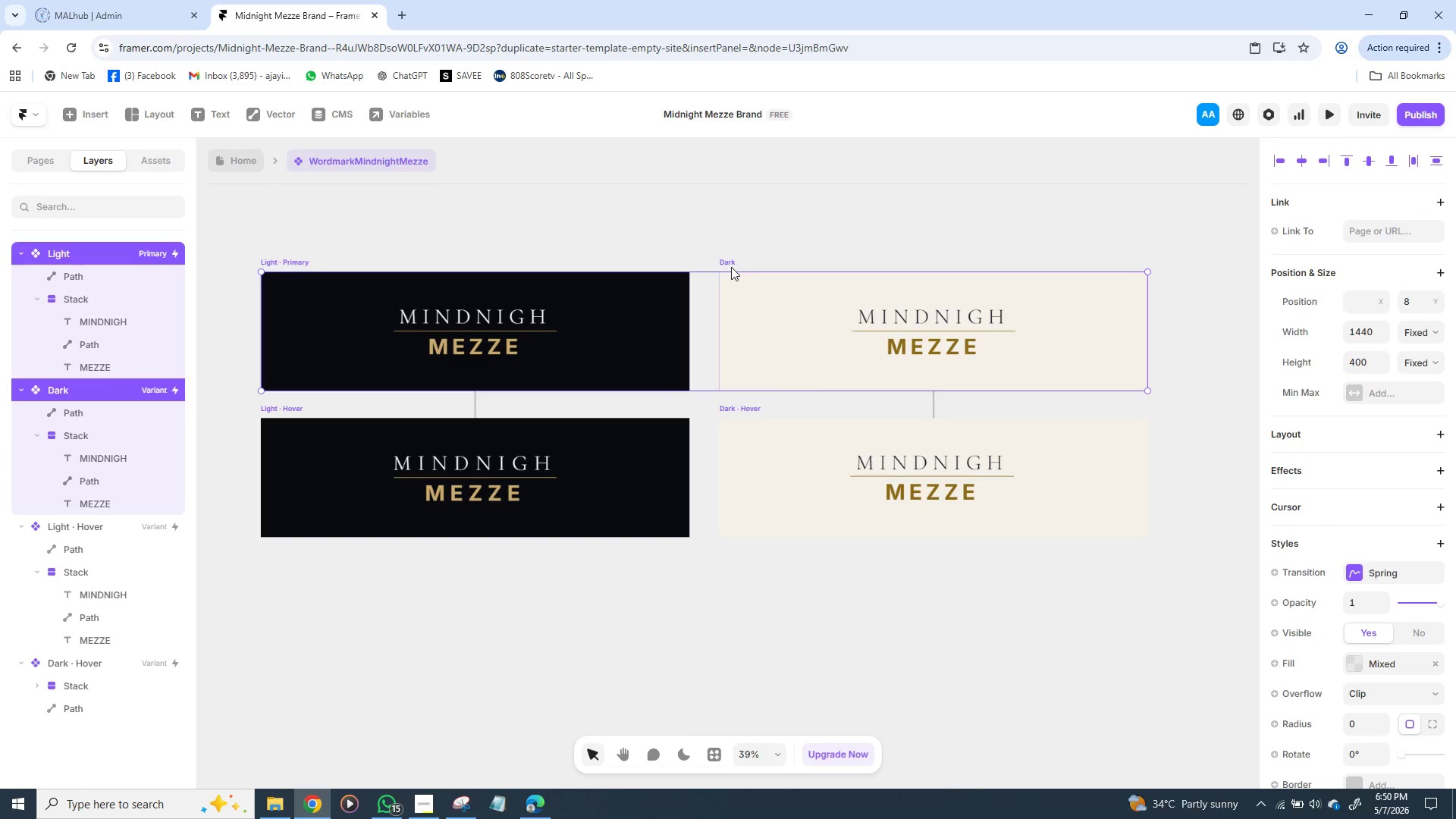 
key(Shift+ShiftLeft)
 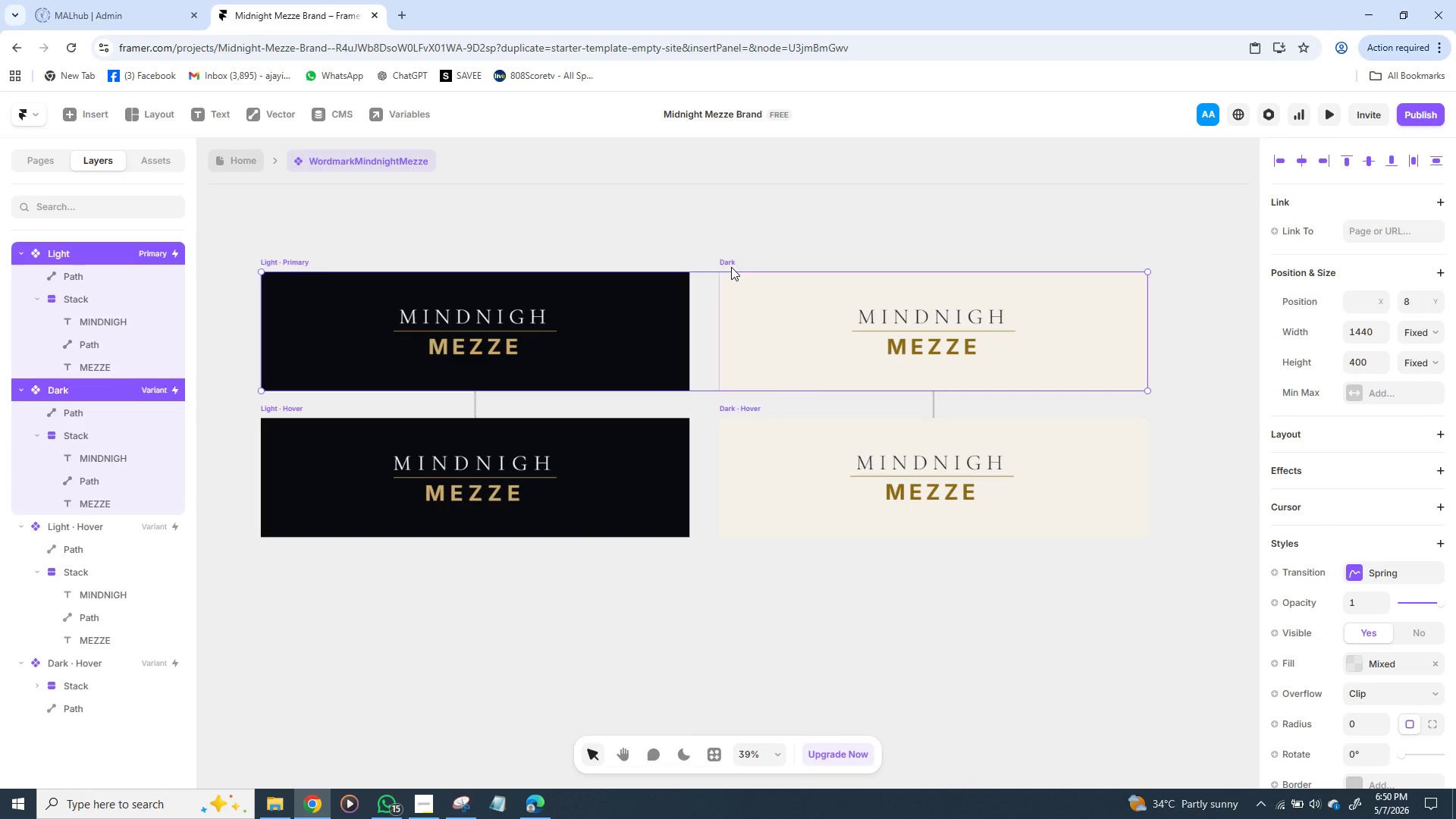 
key(Shift+ShiftLeft)
 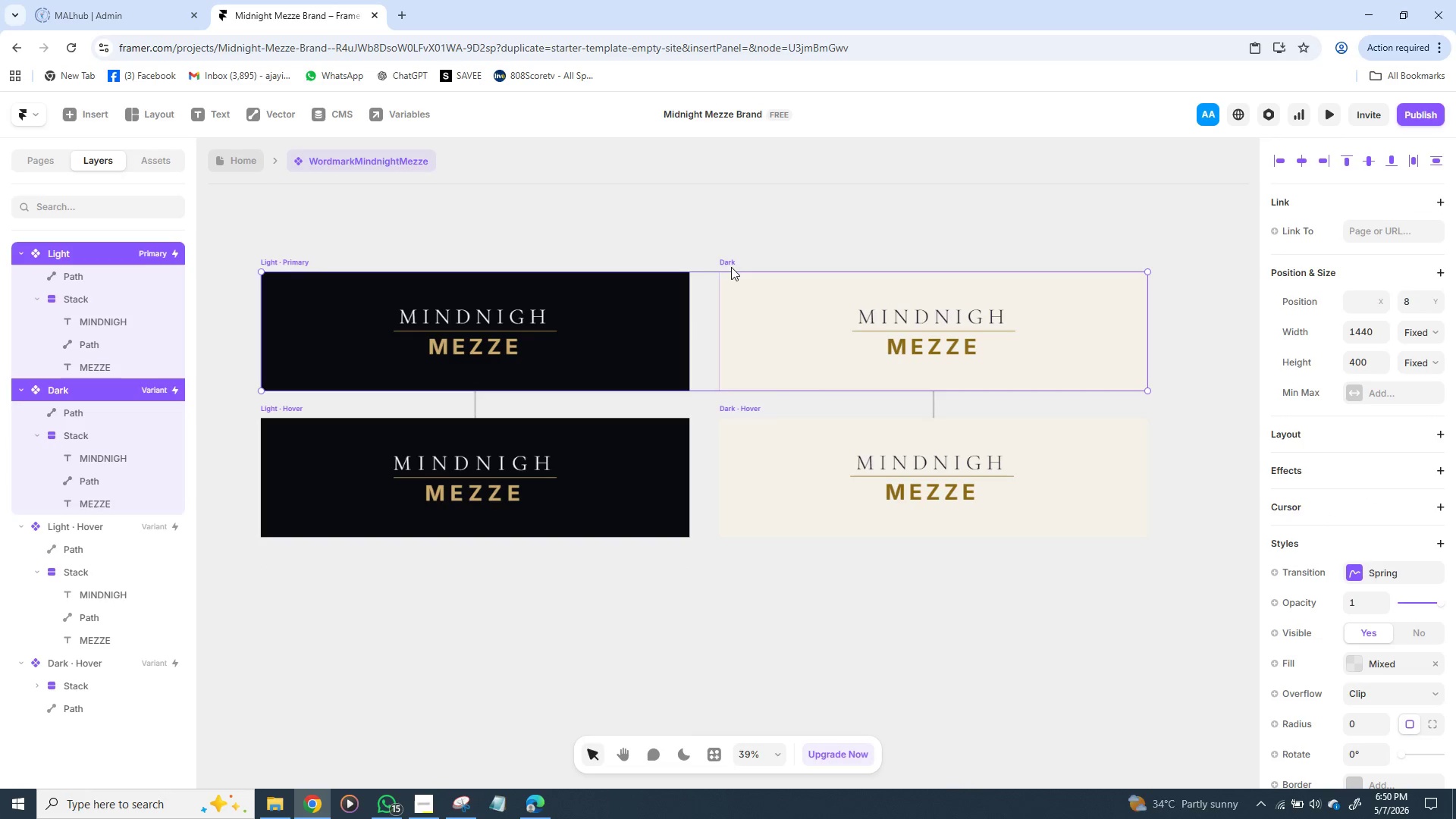 
key(Shift+ShiftLeft)
 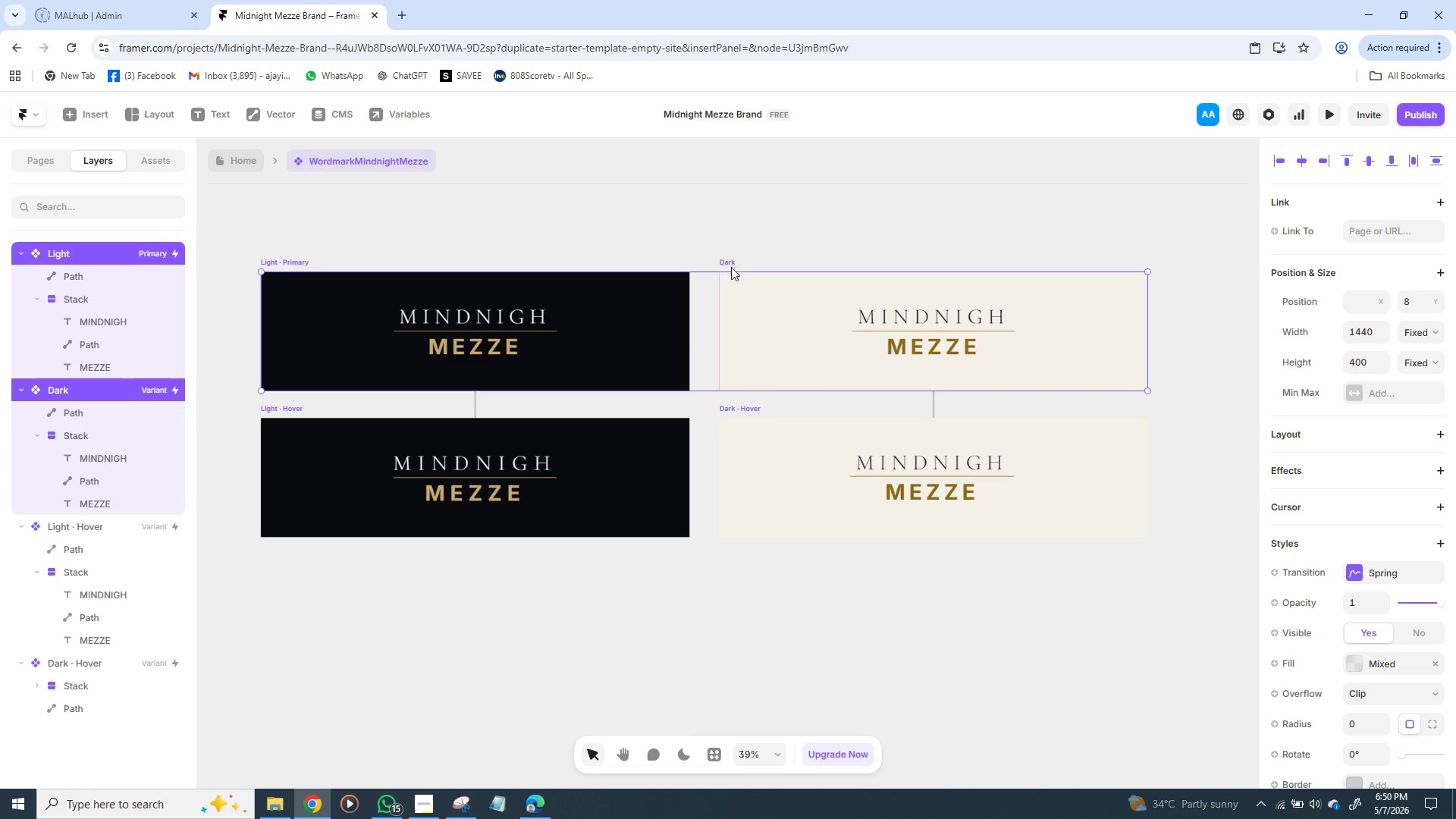 
key(Shift+ShiftLeft)
 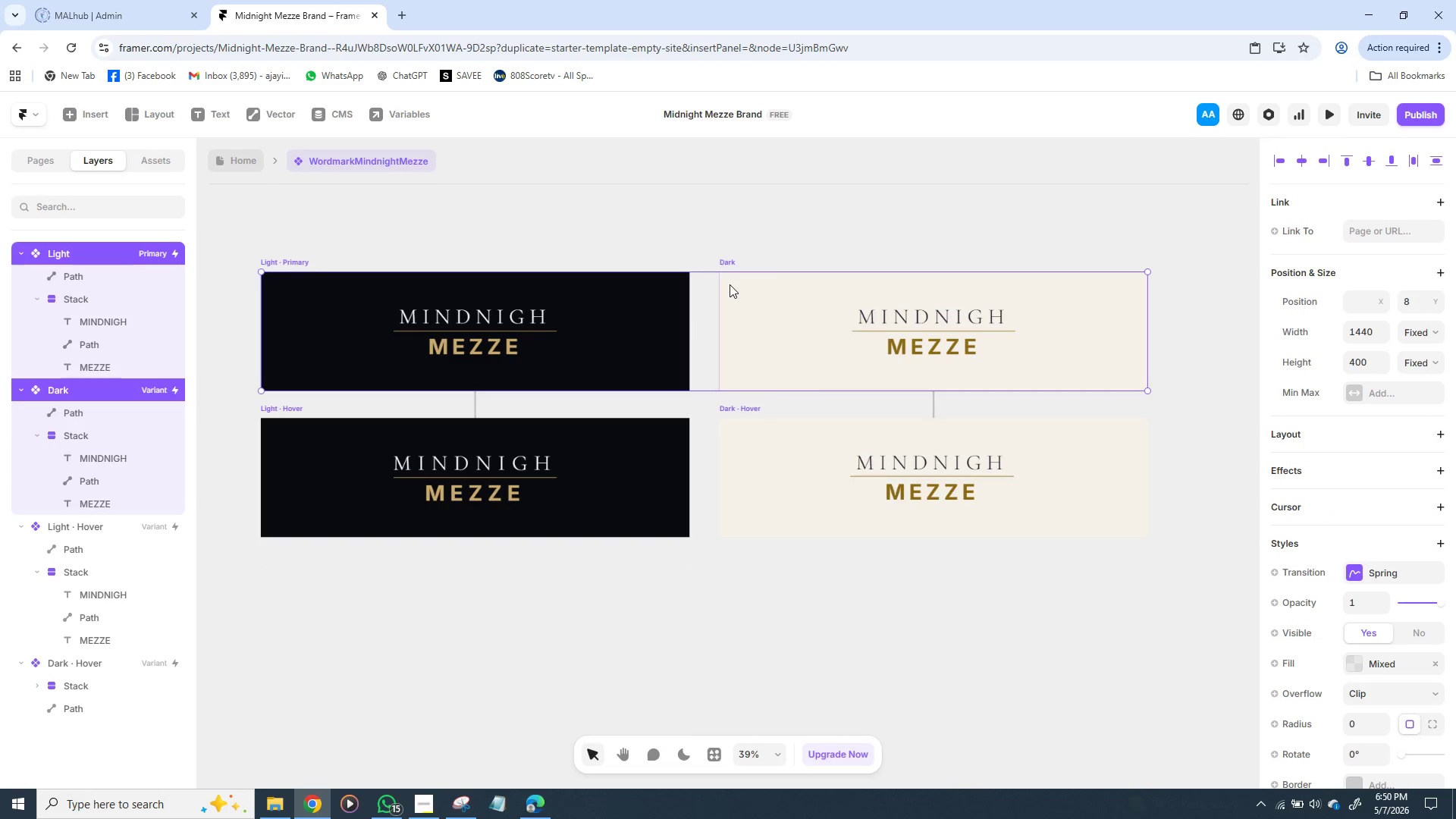 
right_click([729, 284])
 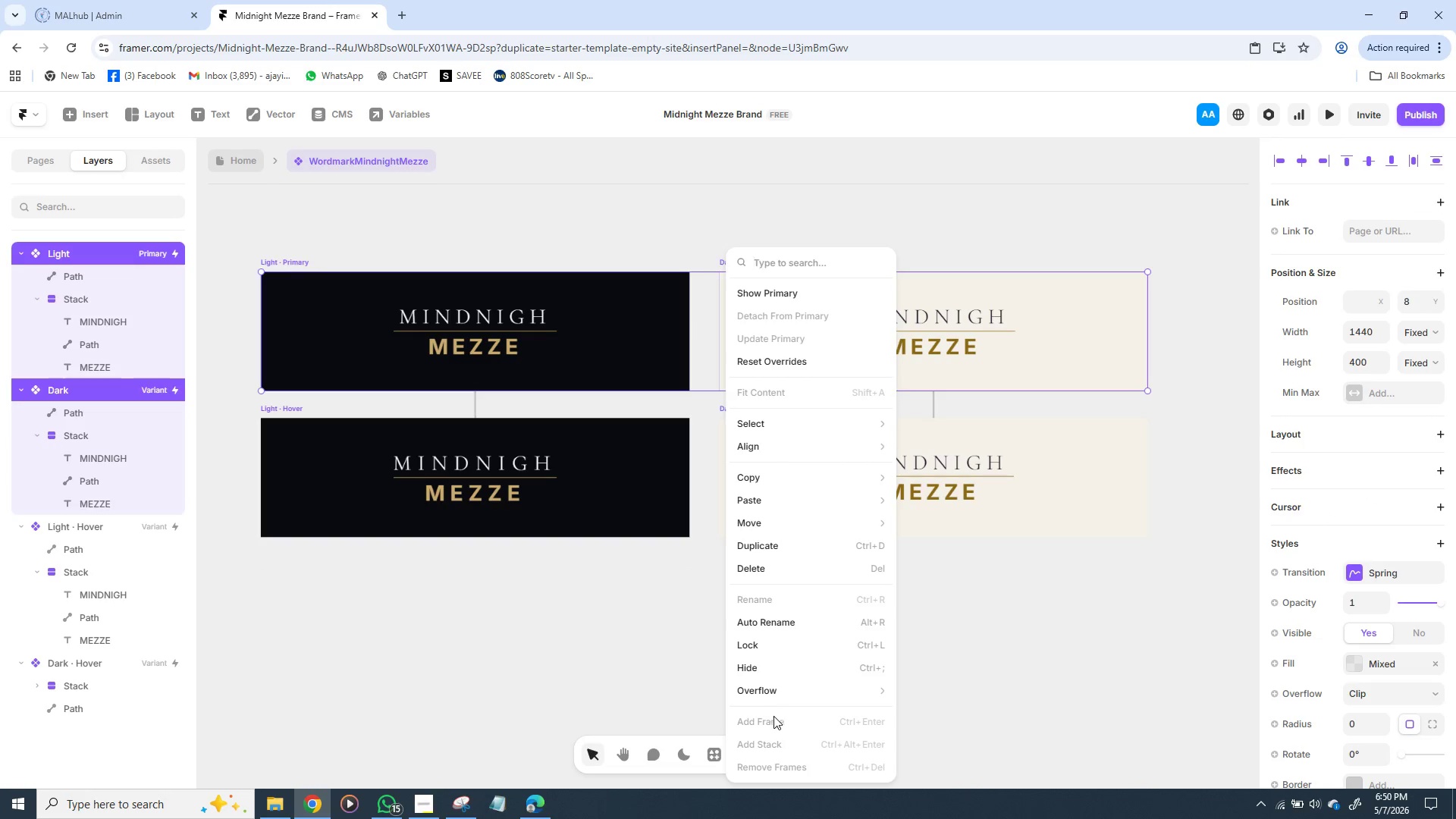 
scroll: coordinate [797, 624], scroll_direction: down, amount: 10.0
 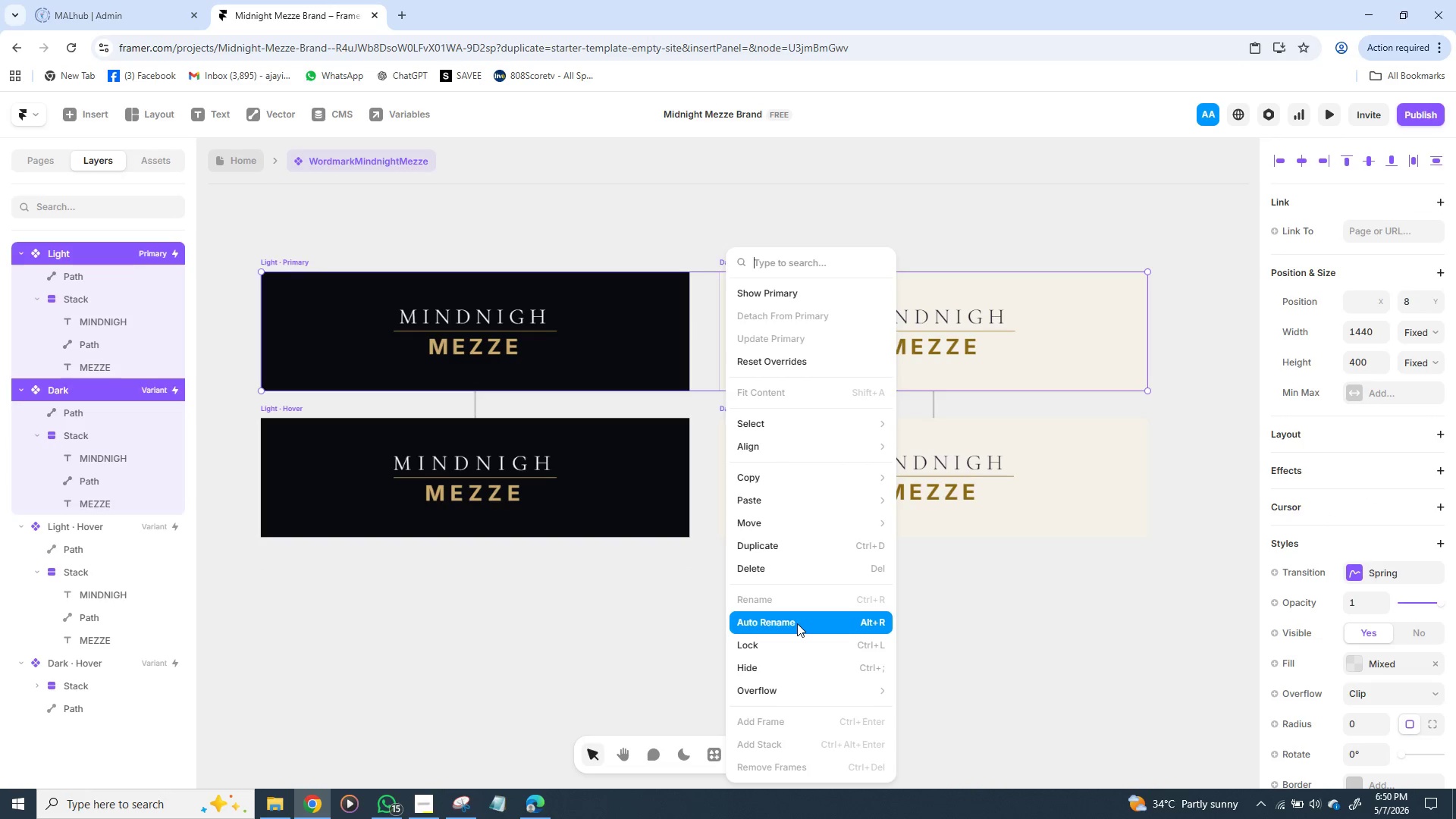 
scroll: coordinate [797, 623], scroll_direction: up, amount: 9.0
 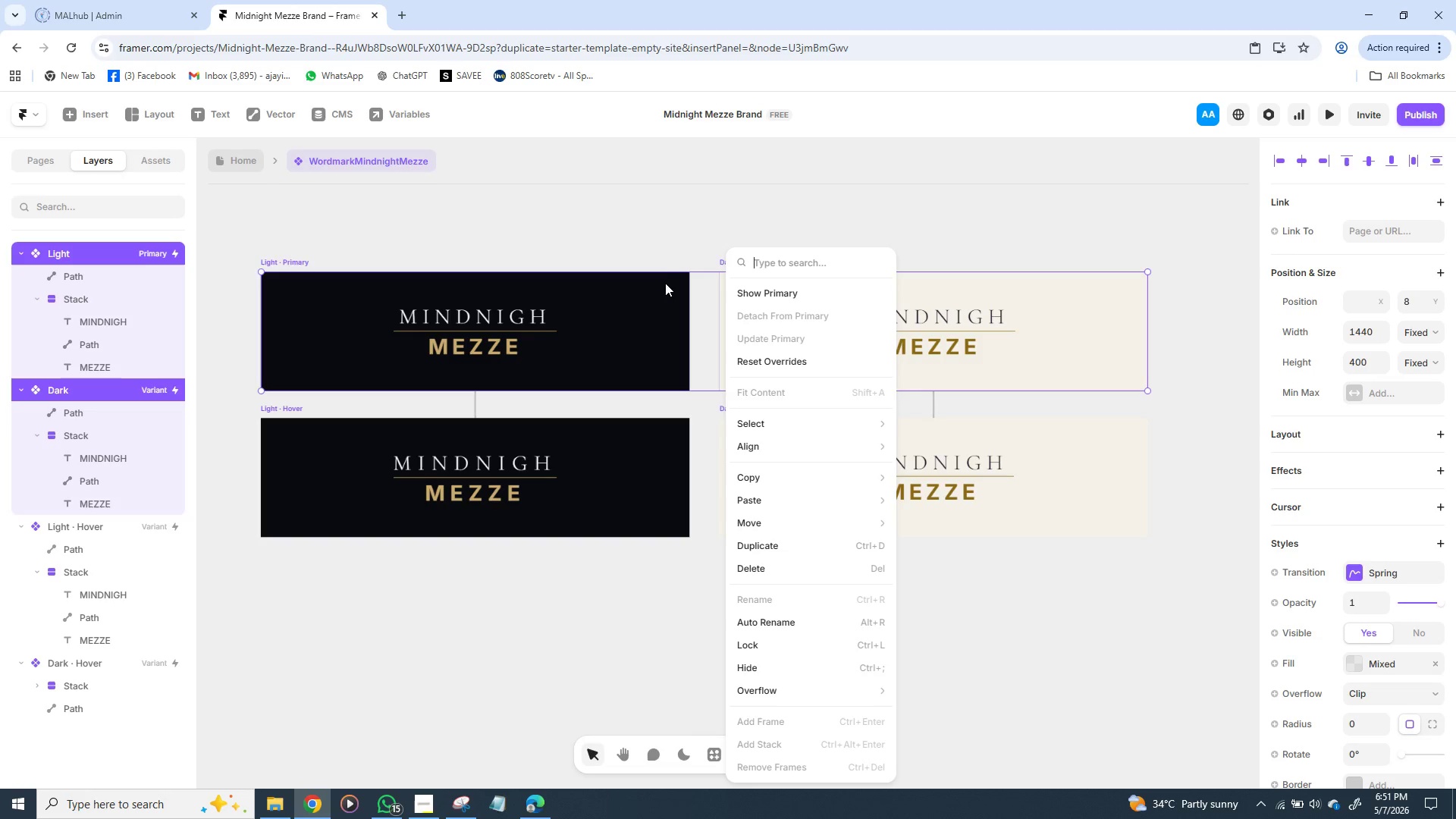 
left_click([641, 230])
 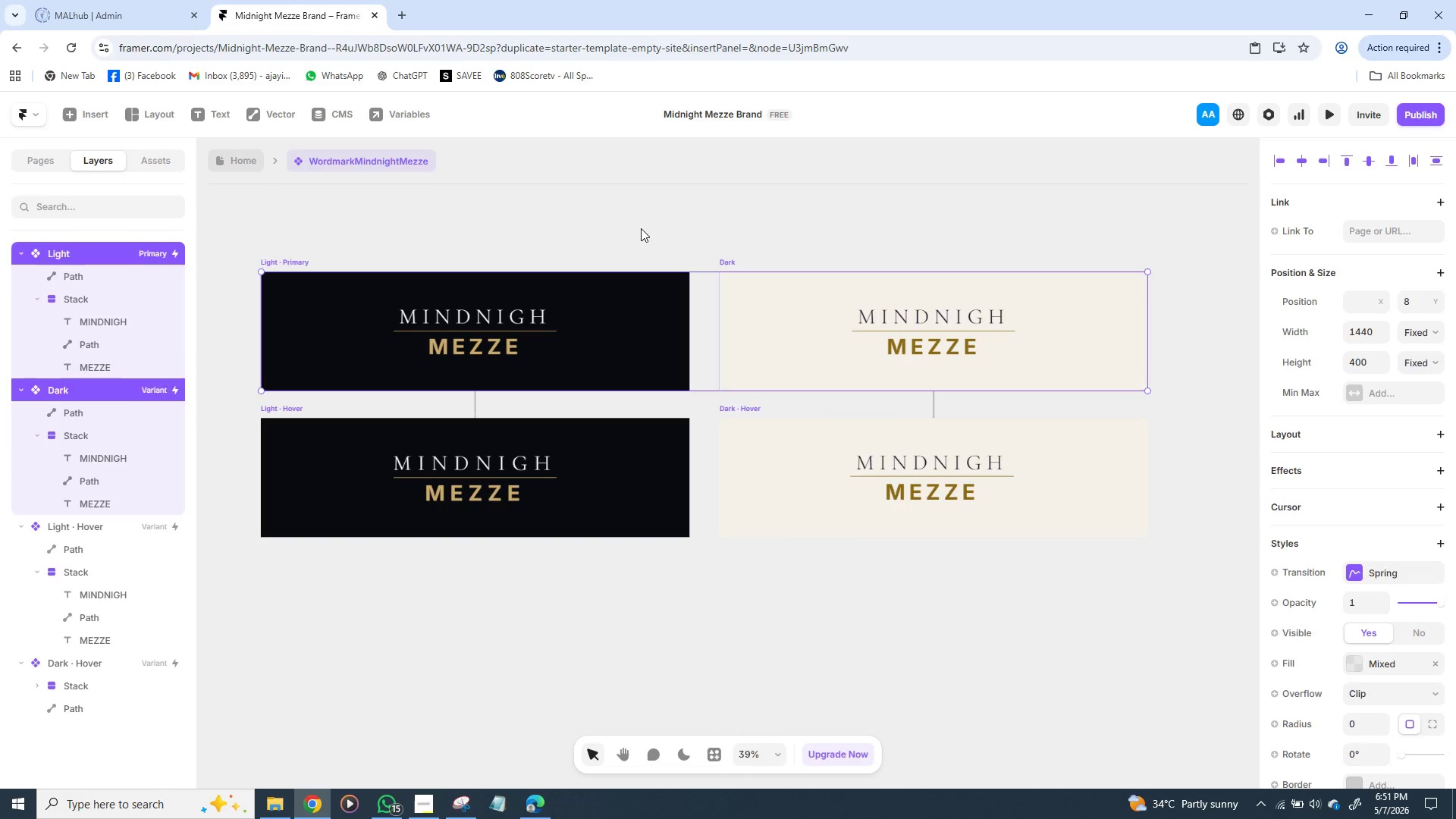 
left_click([639, 228])
 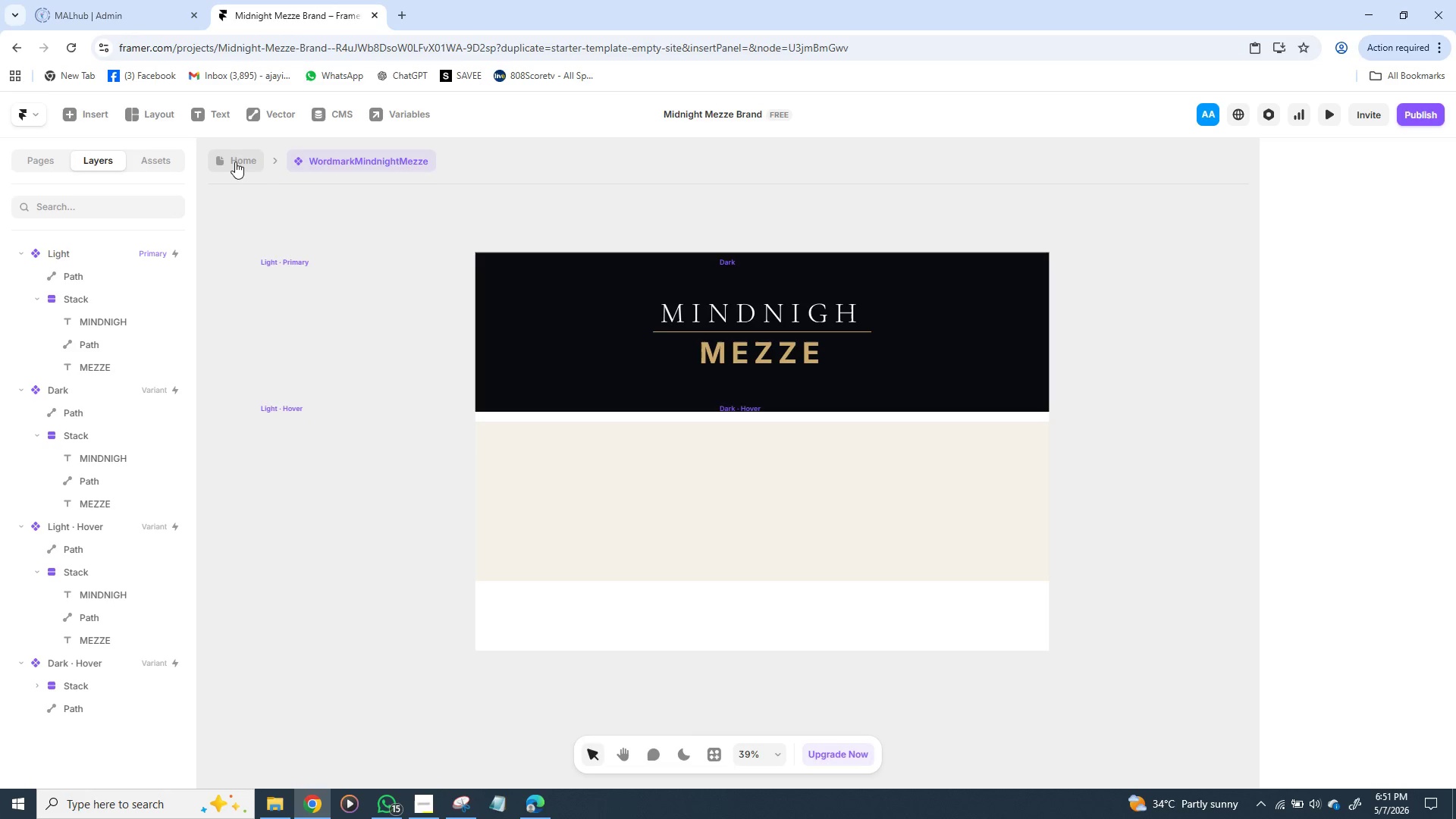 
wait(36.19)
 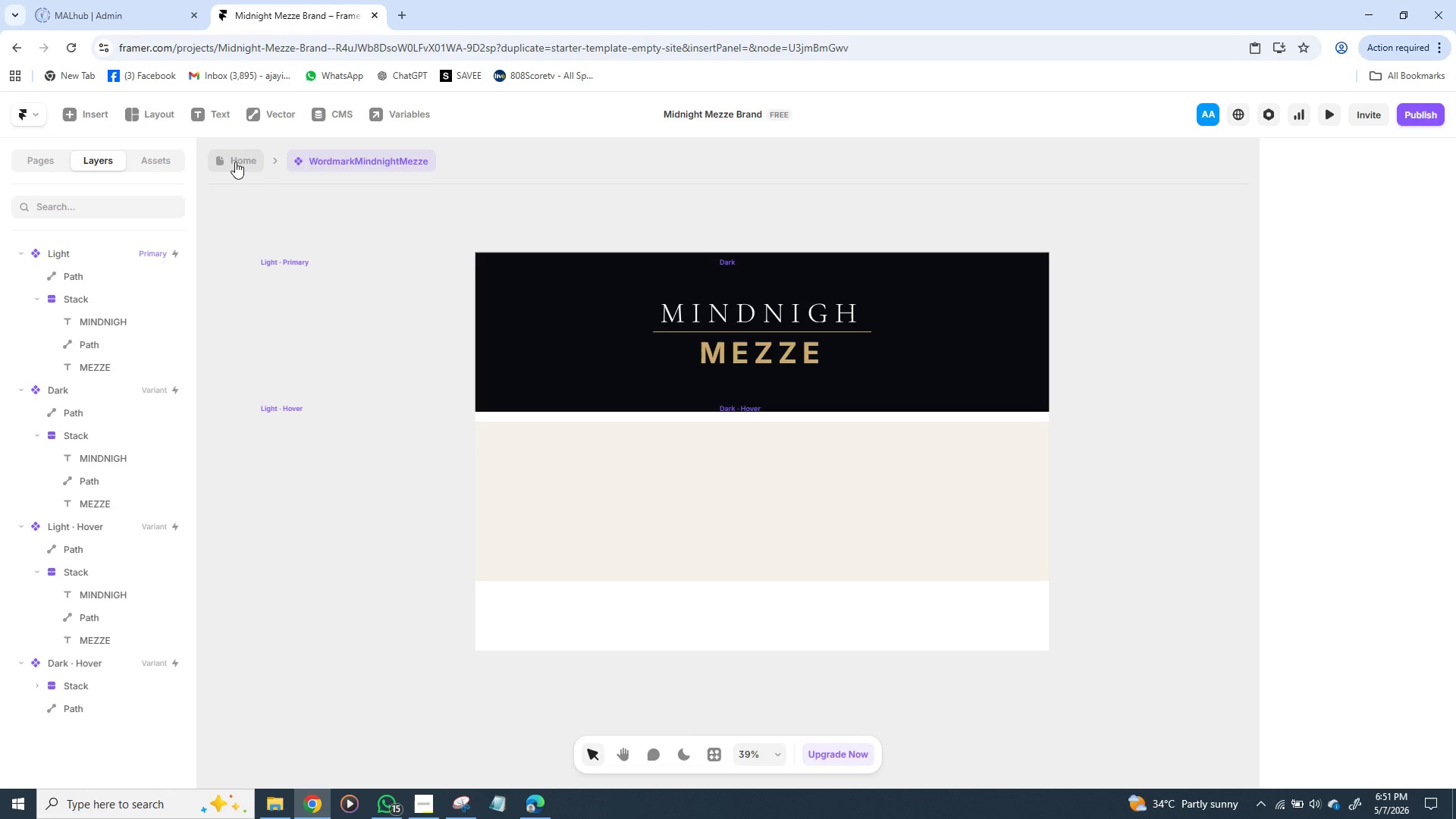 
left_click([822, 341])
 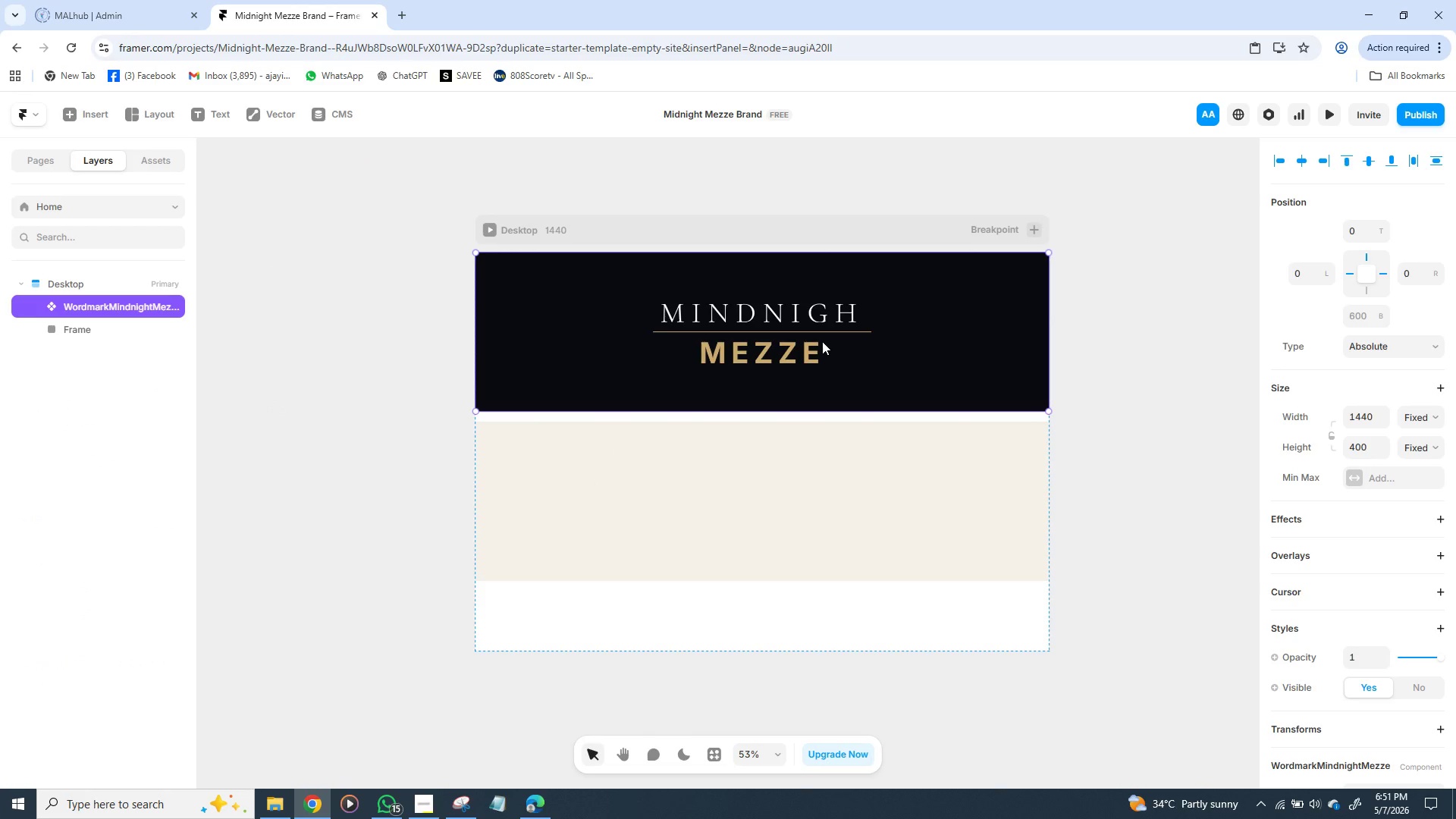 
left_click([822, 341])
 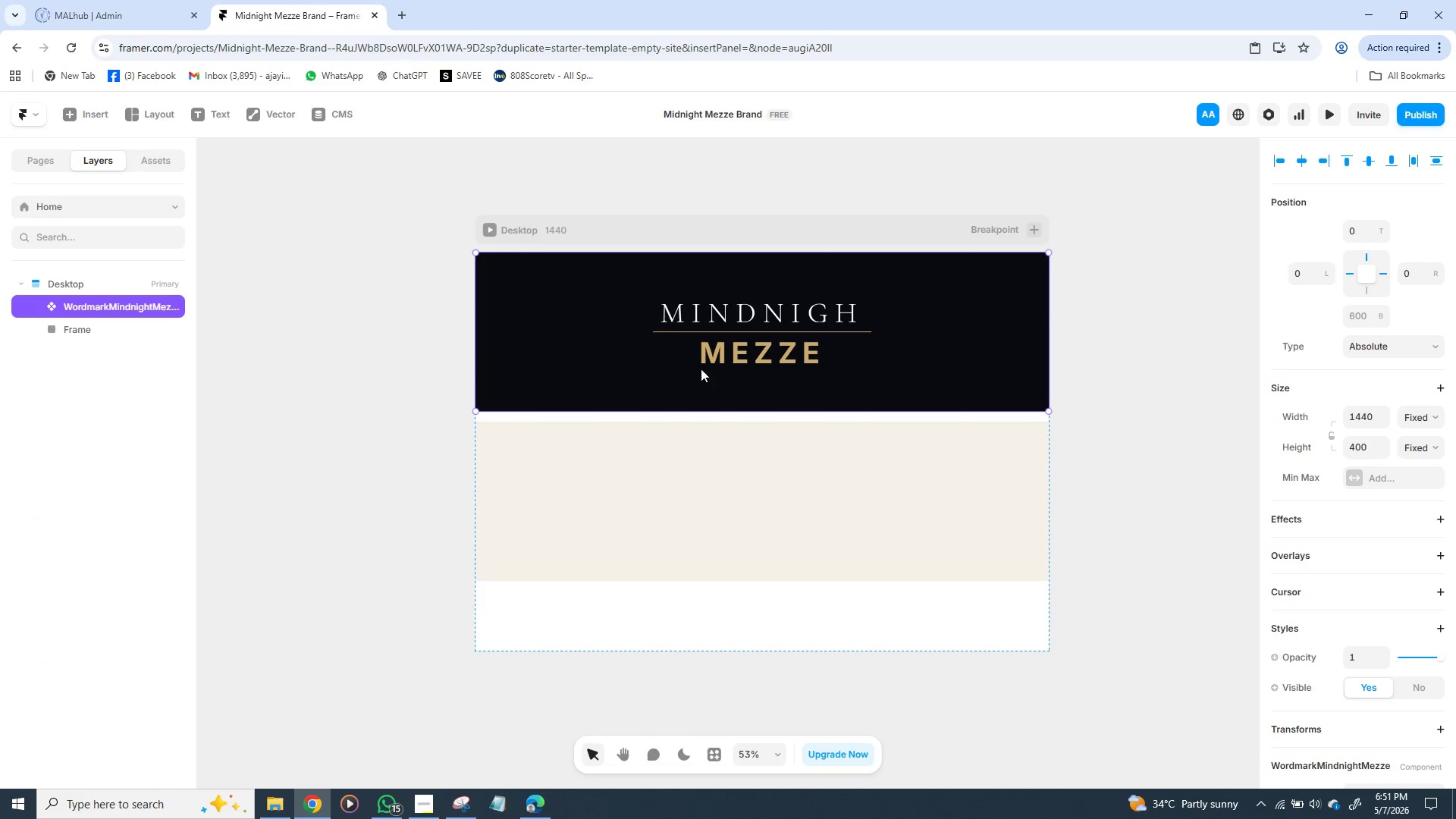 
left_click([630, 386])
 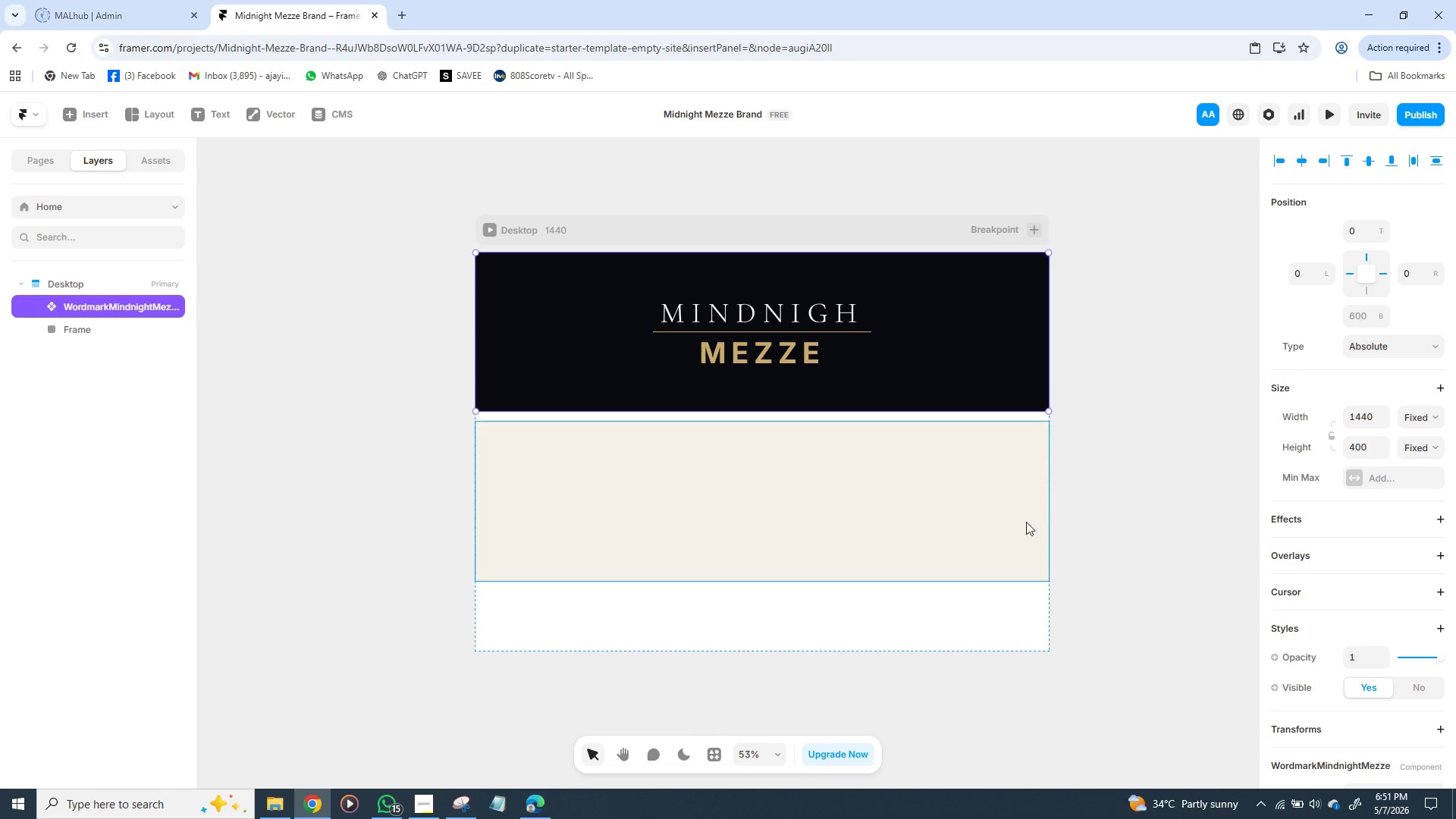 
left_click([757, 507])
 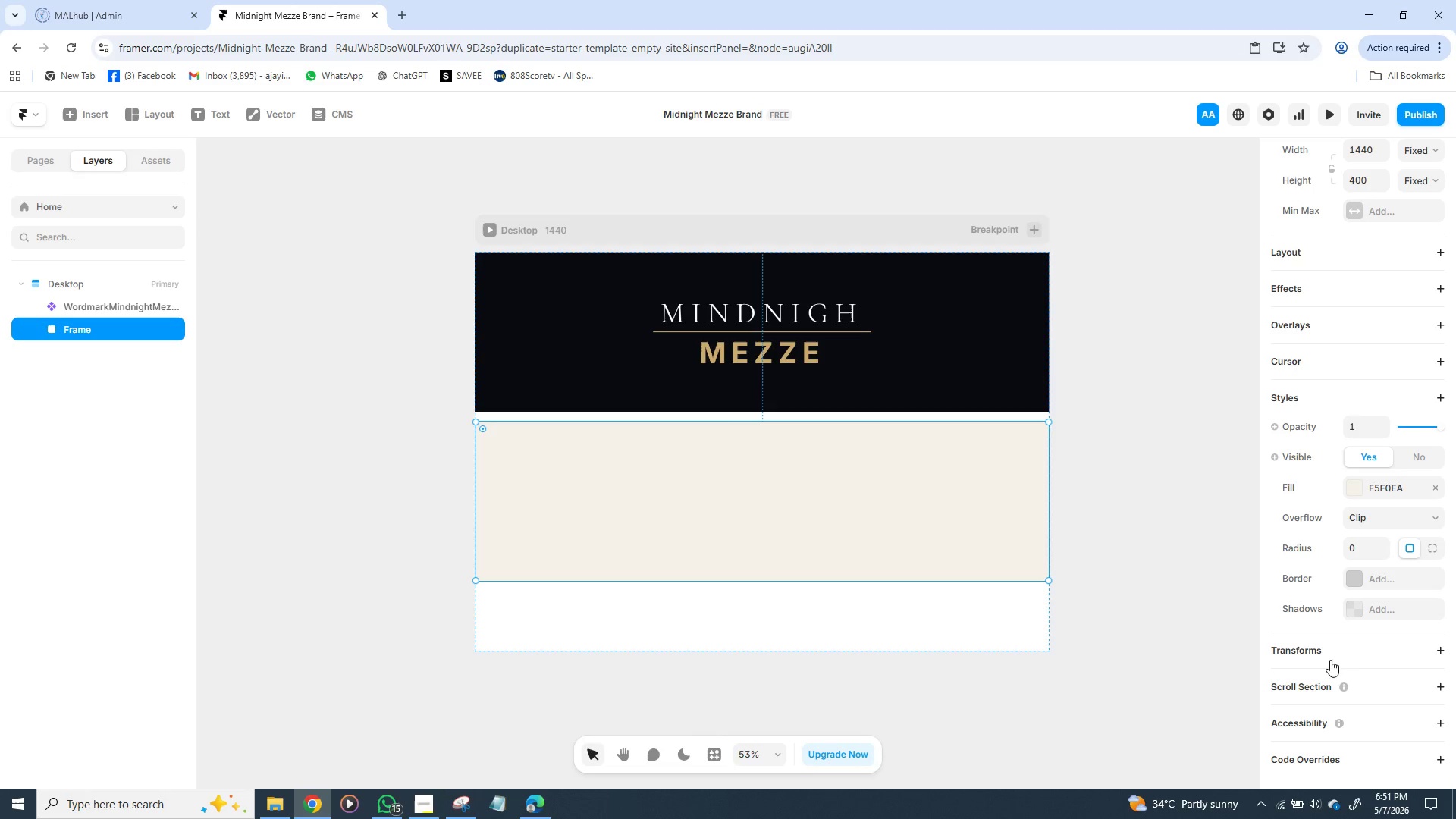 
wait(12.73)
 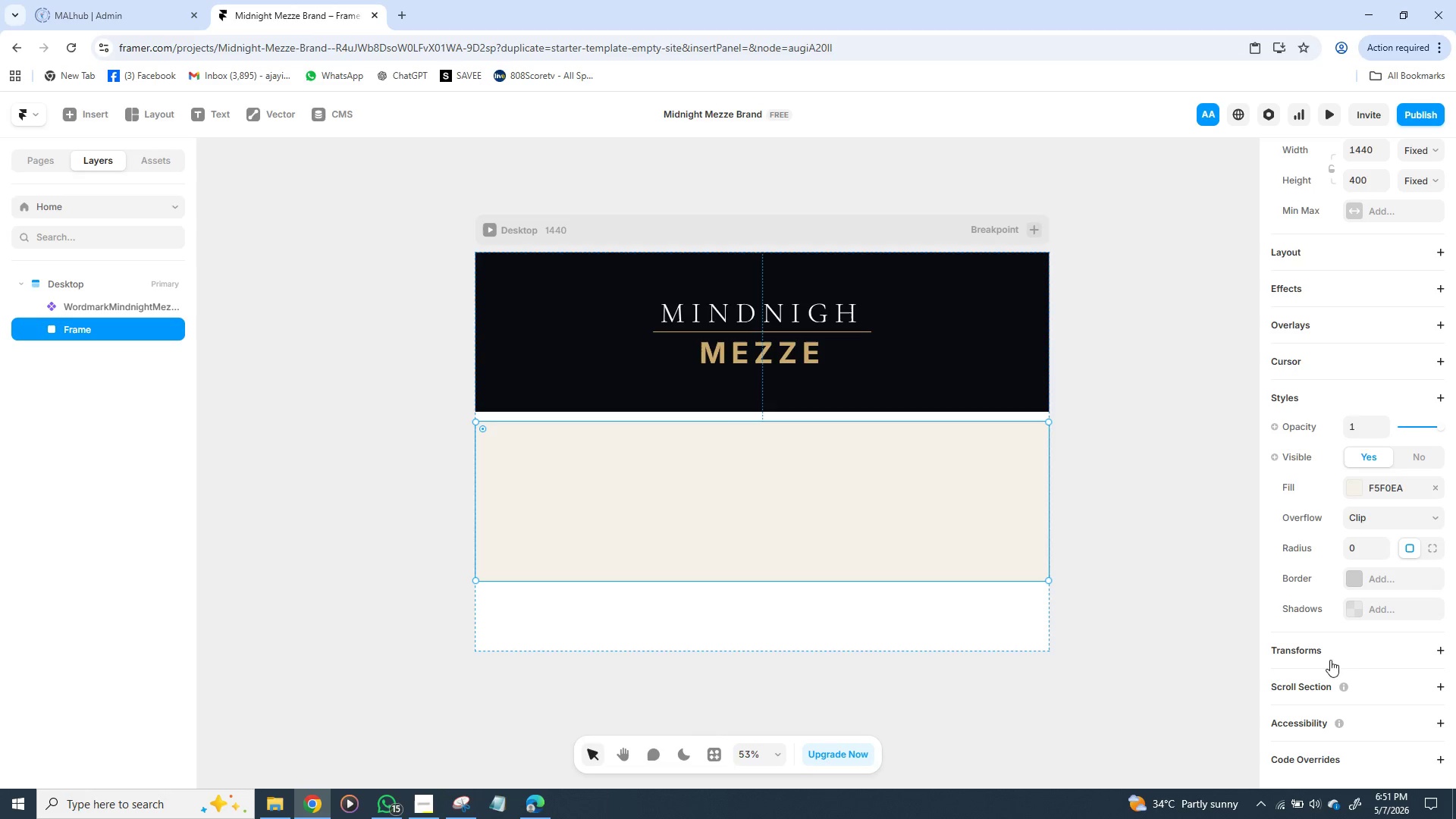 
scroll: coordinate [1406, 540], scroll_direction: down, amount: 5.0
 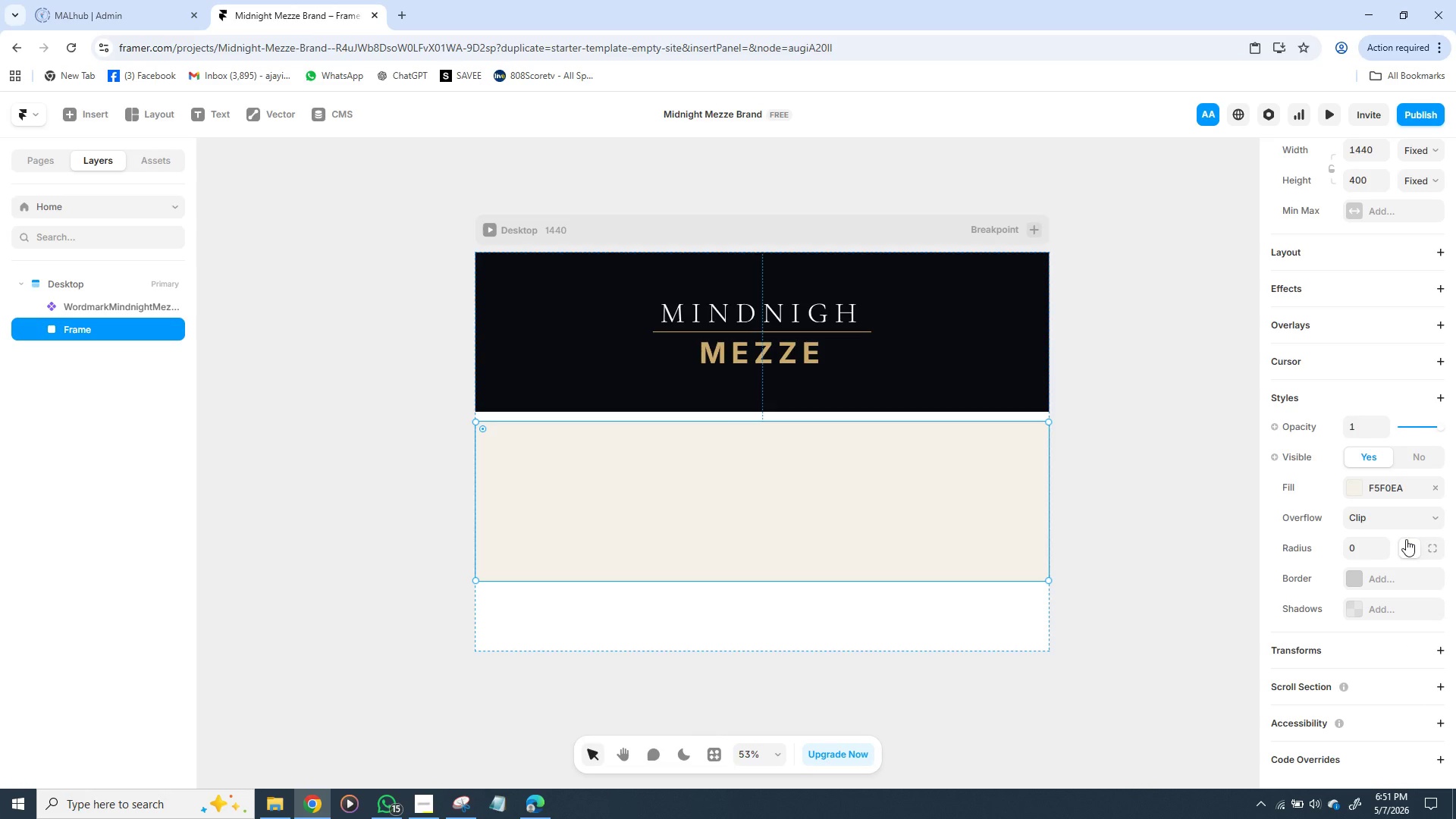 
scroll: coordinate [1406, 539], scroll_direction: up, amount: 13.0
 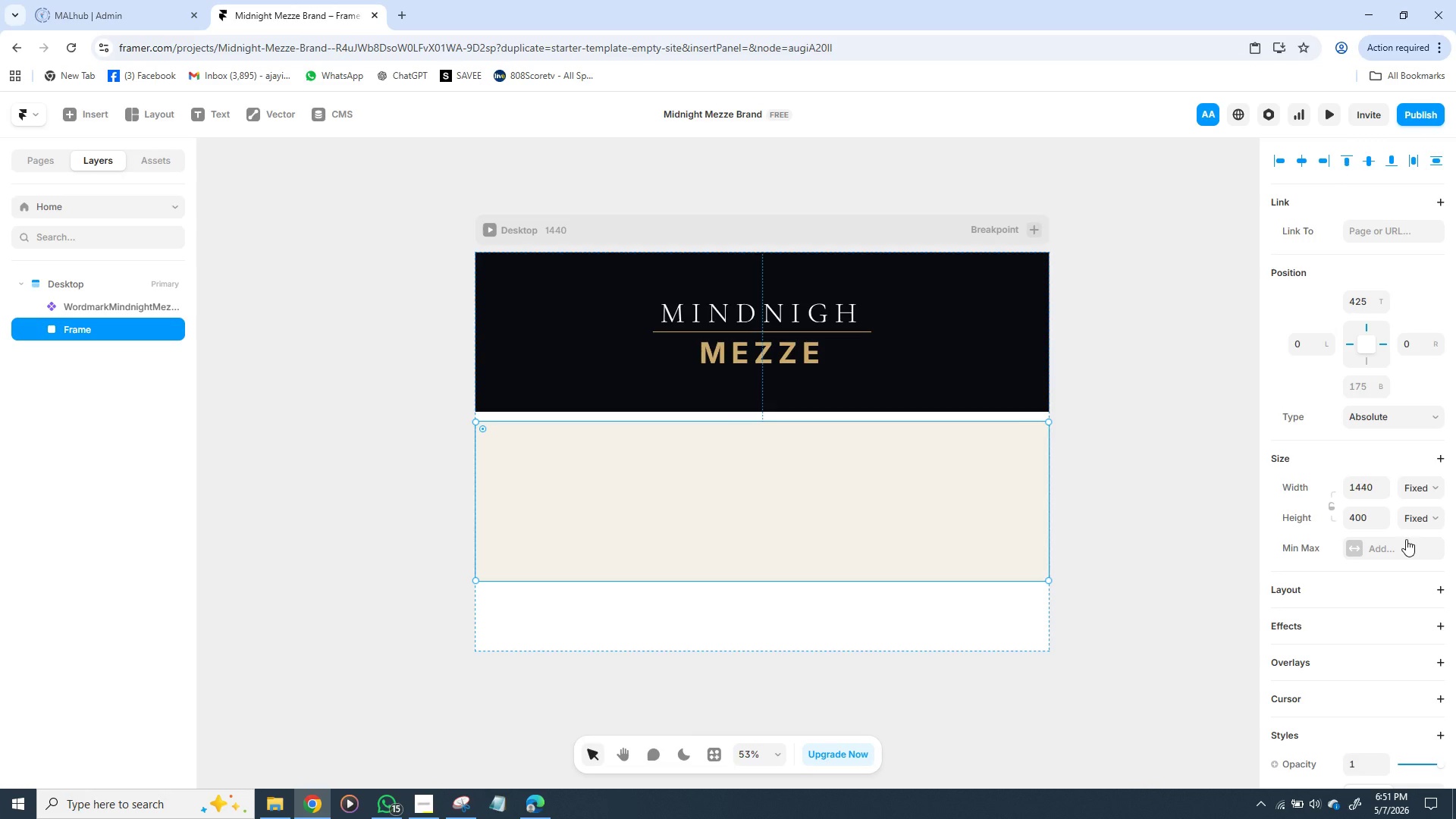 
scroll: coordinate [1406, 539], scroll_direction: down, amount: 7.0
 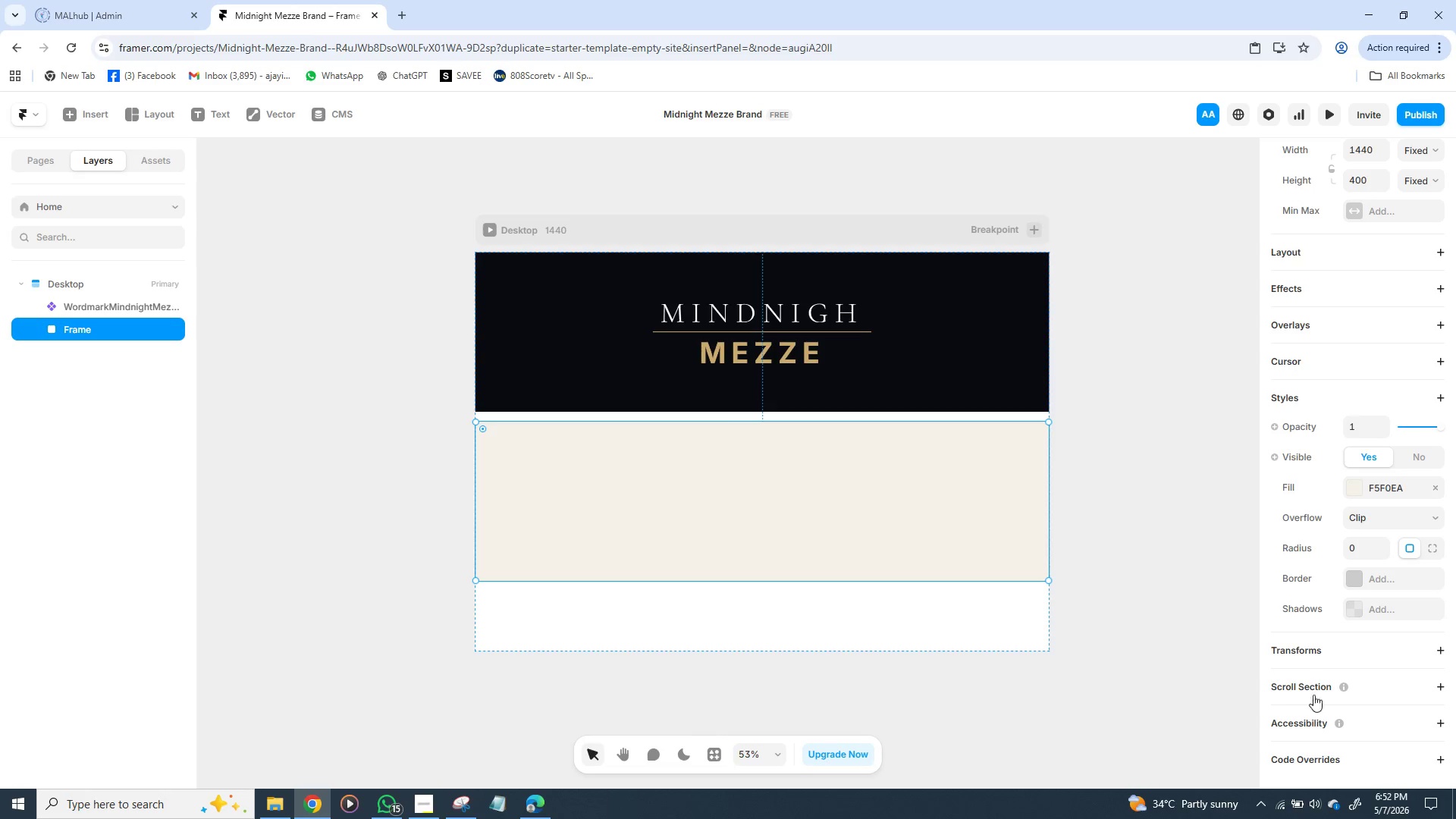 
wait(6.04)
 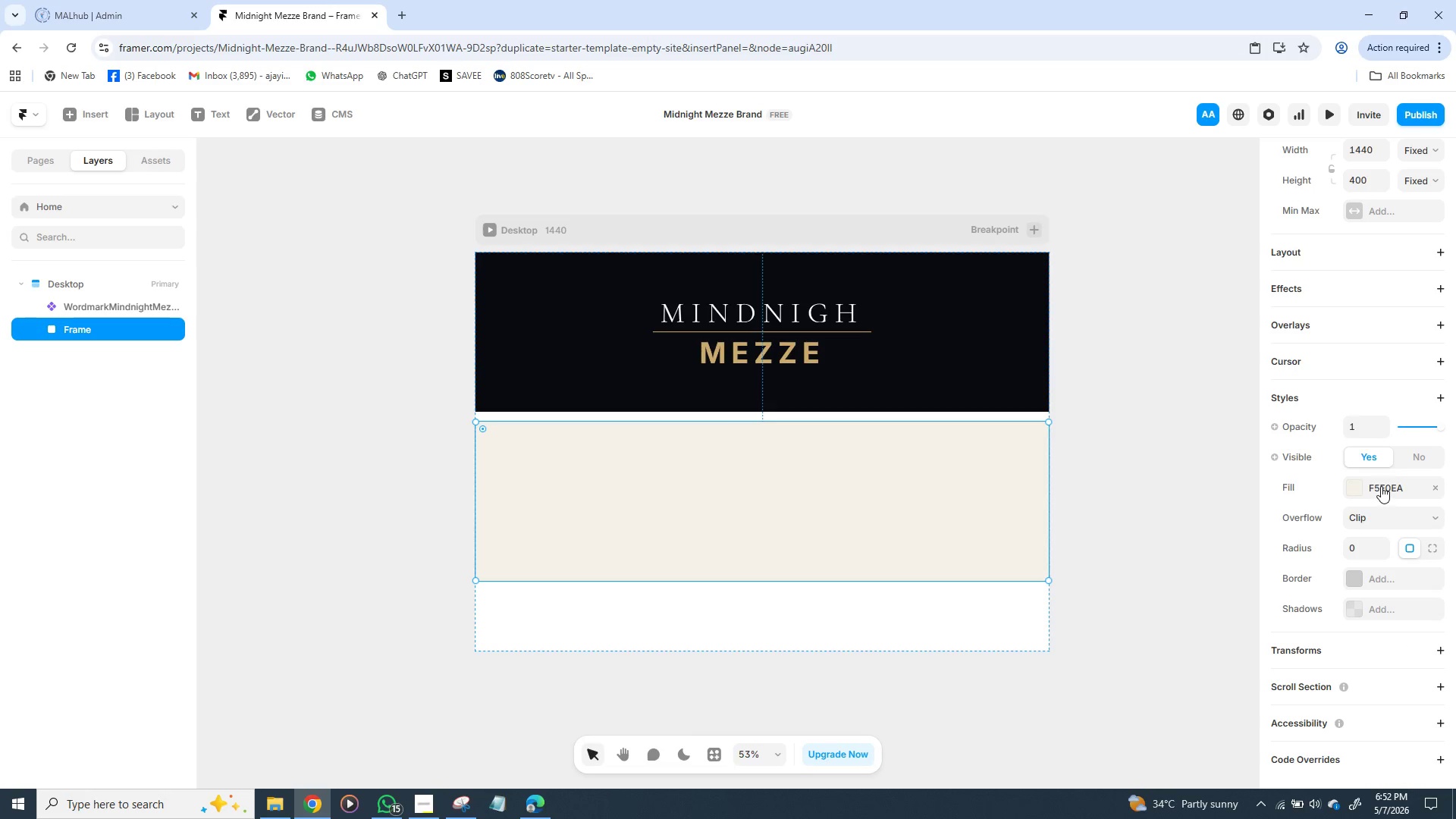 
left_click([1436, 648])
 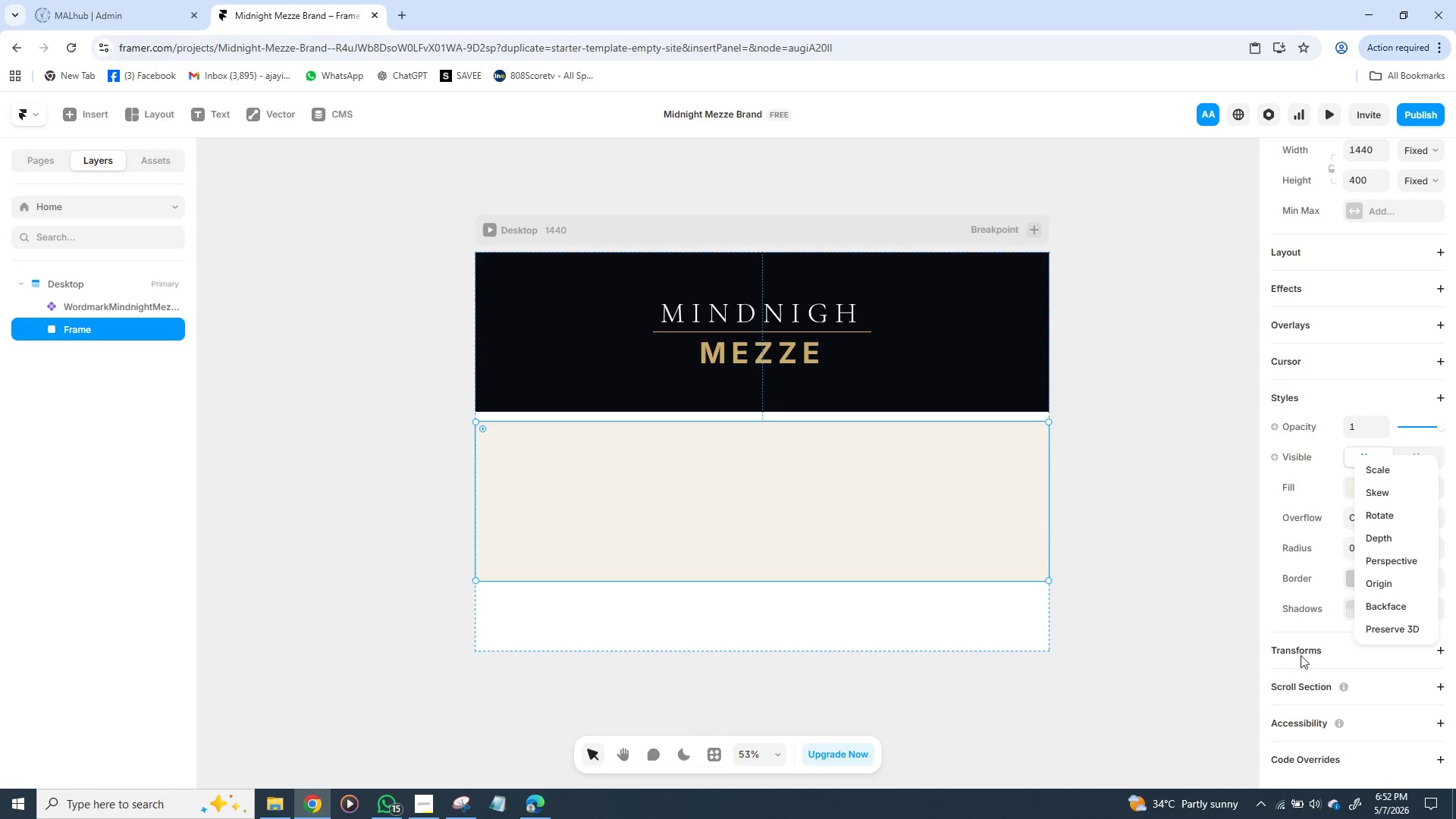 
left_click([1186, 639])
 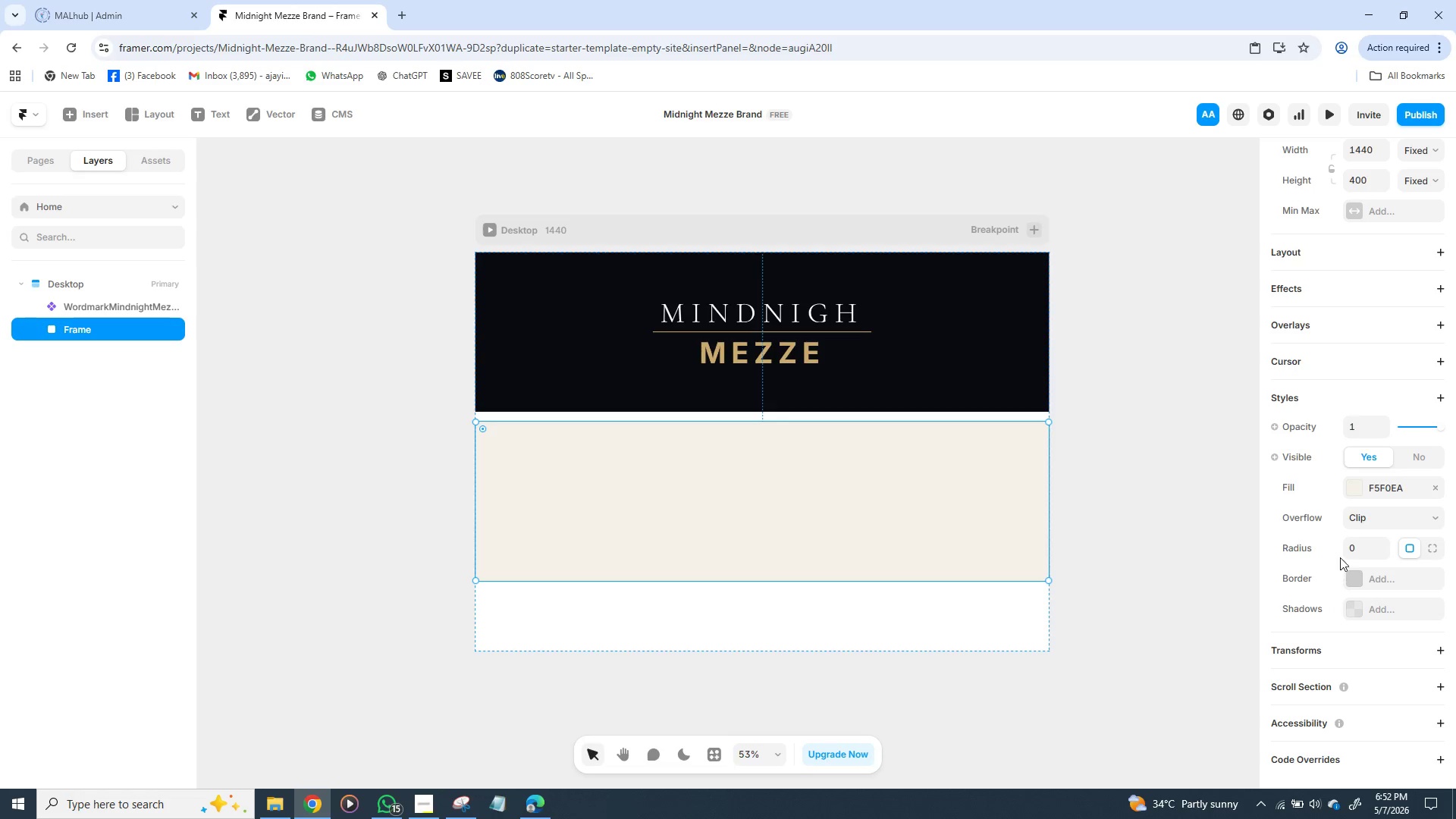 
wait(10.09)
 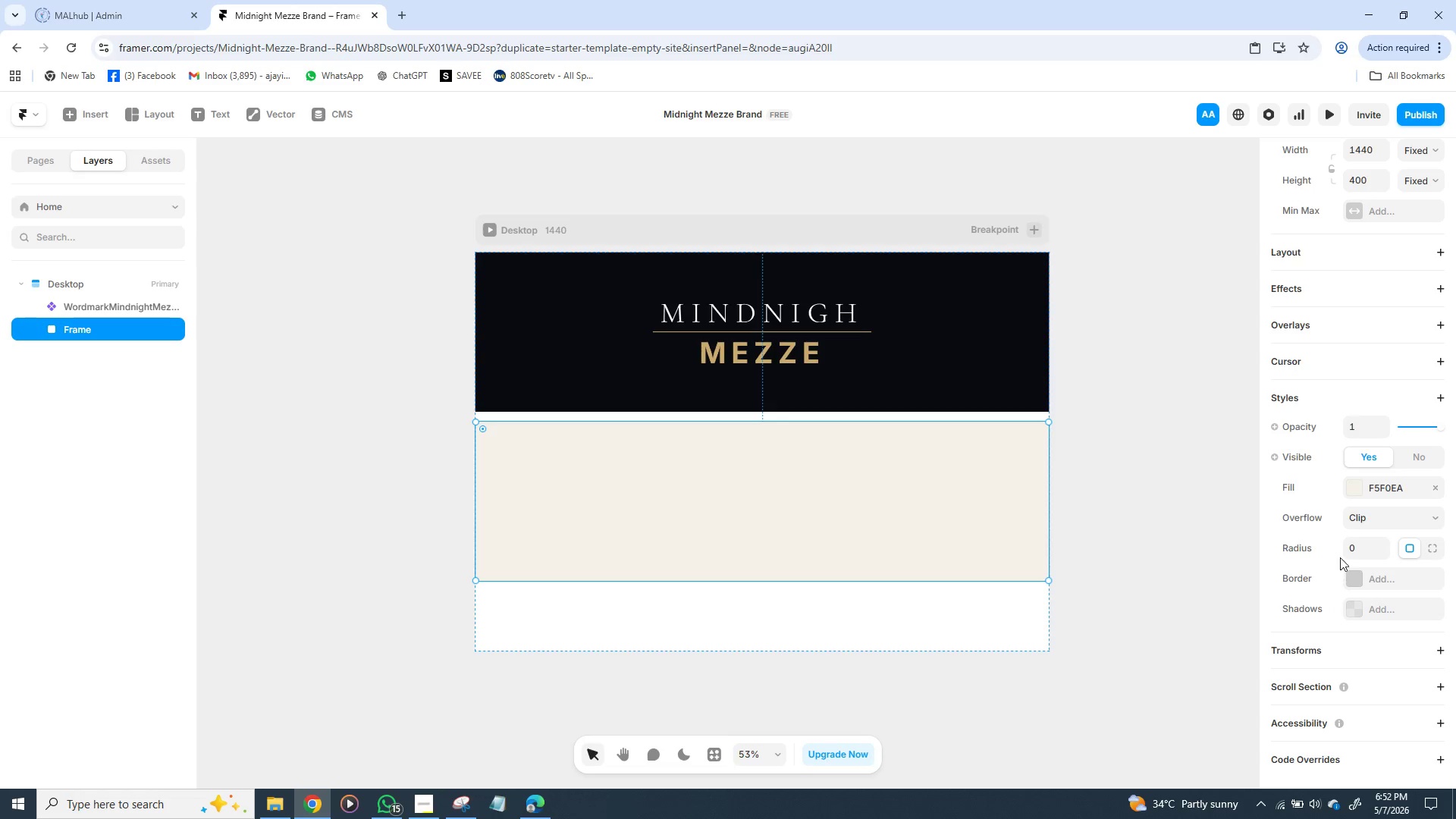 
left_click([1363, 429])
 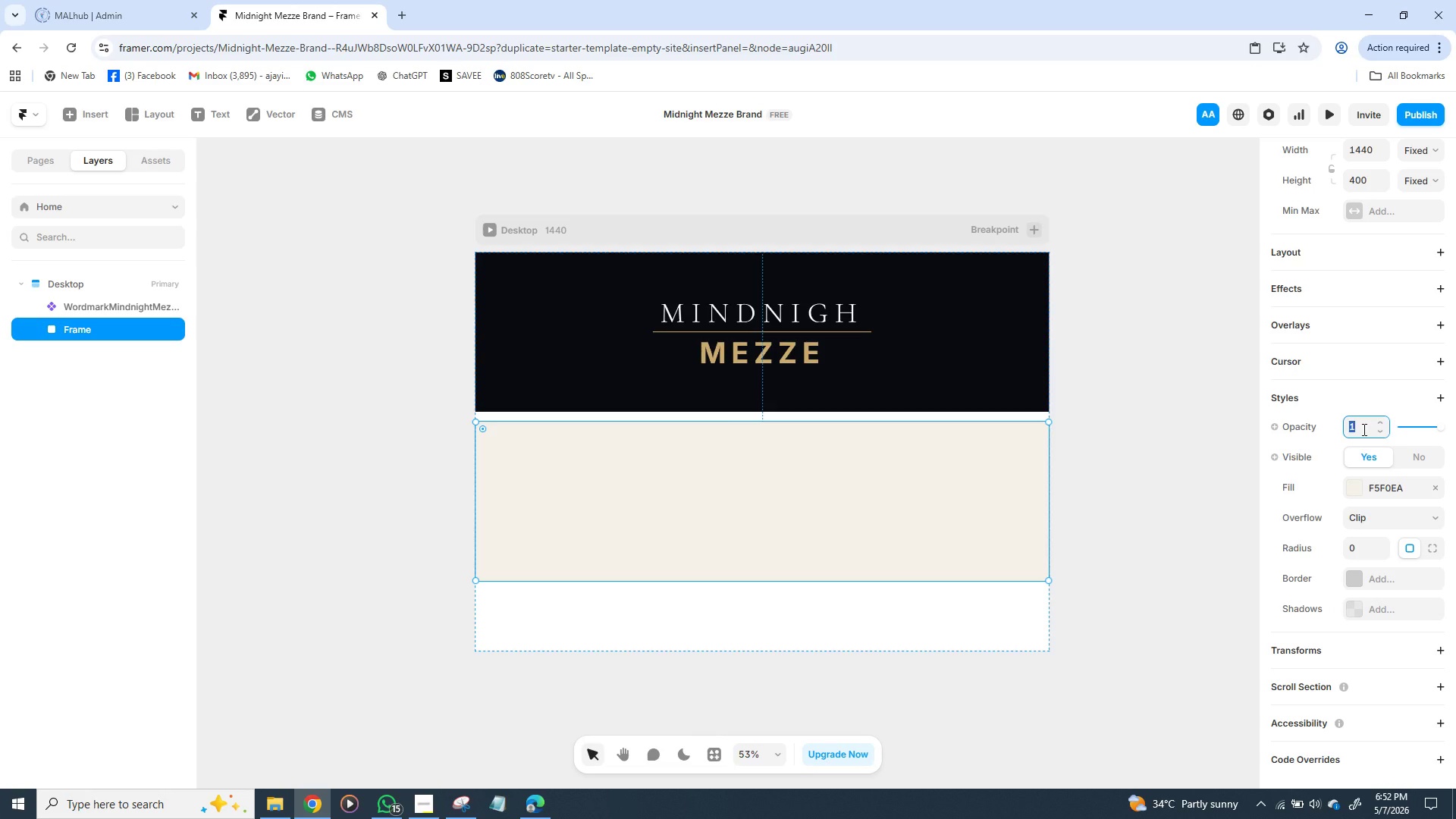 
type(90)
 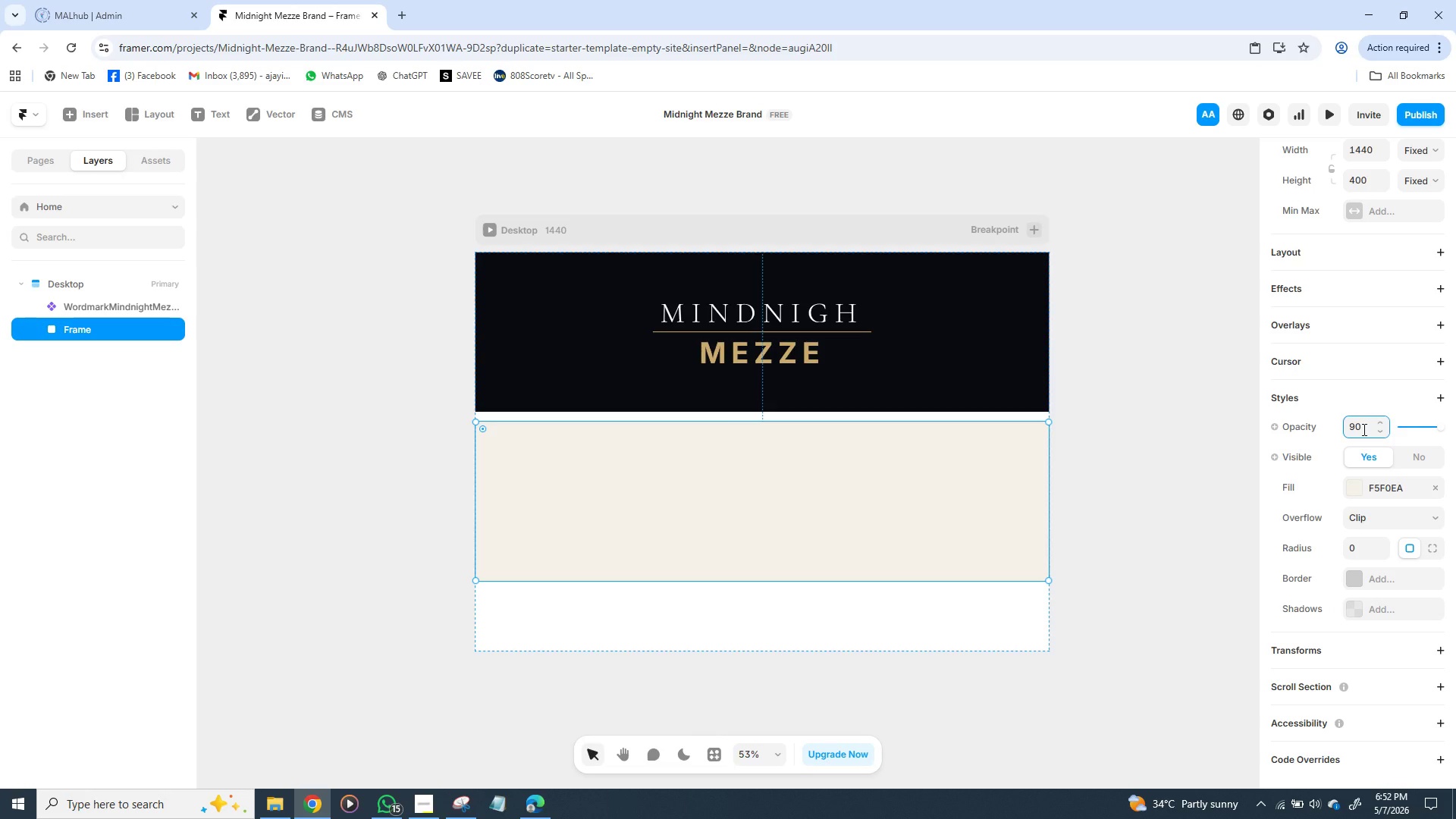 
key(Enter)
 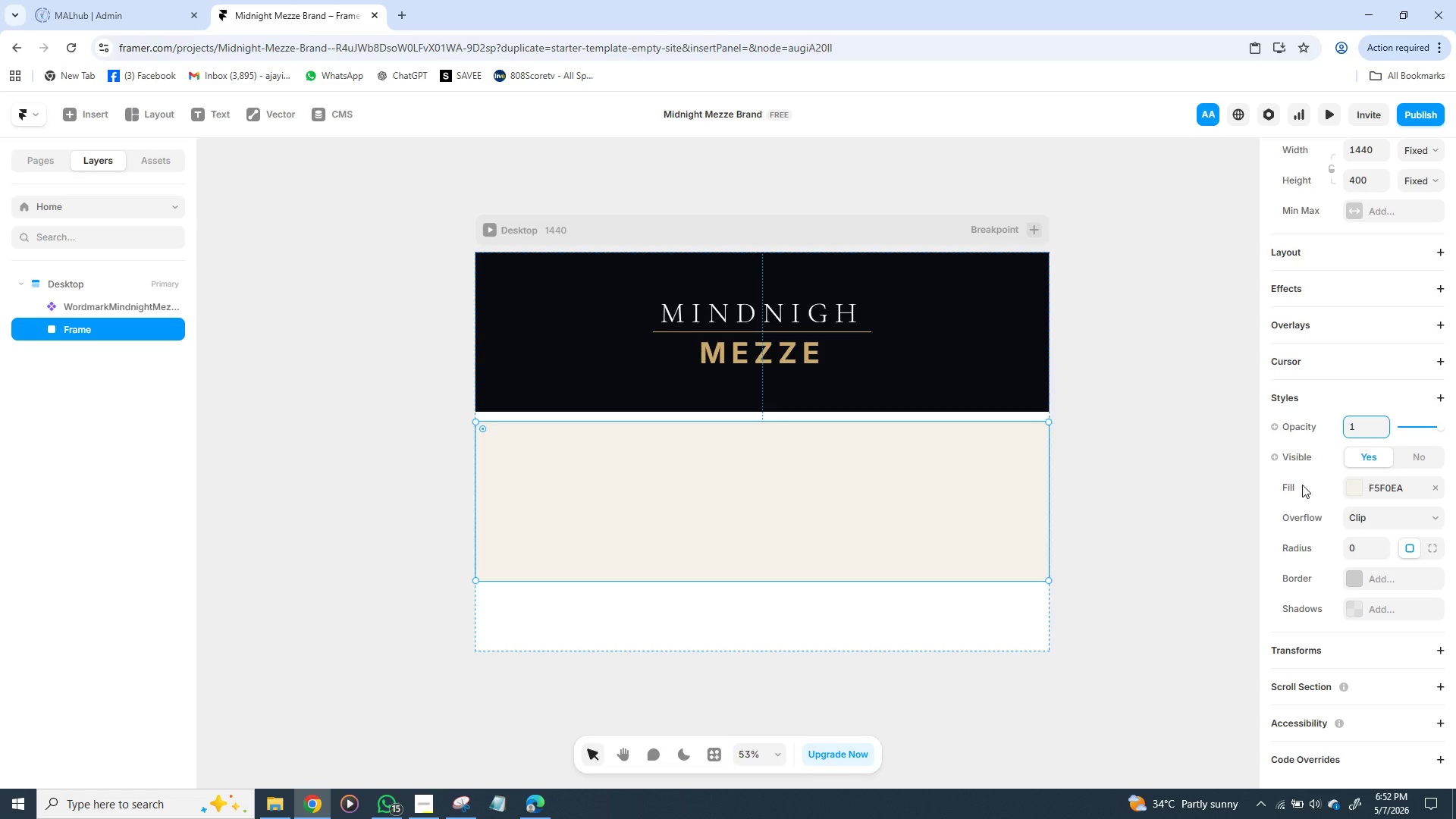 
left_click([1361, 423])
 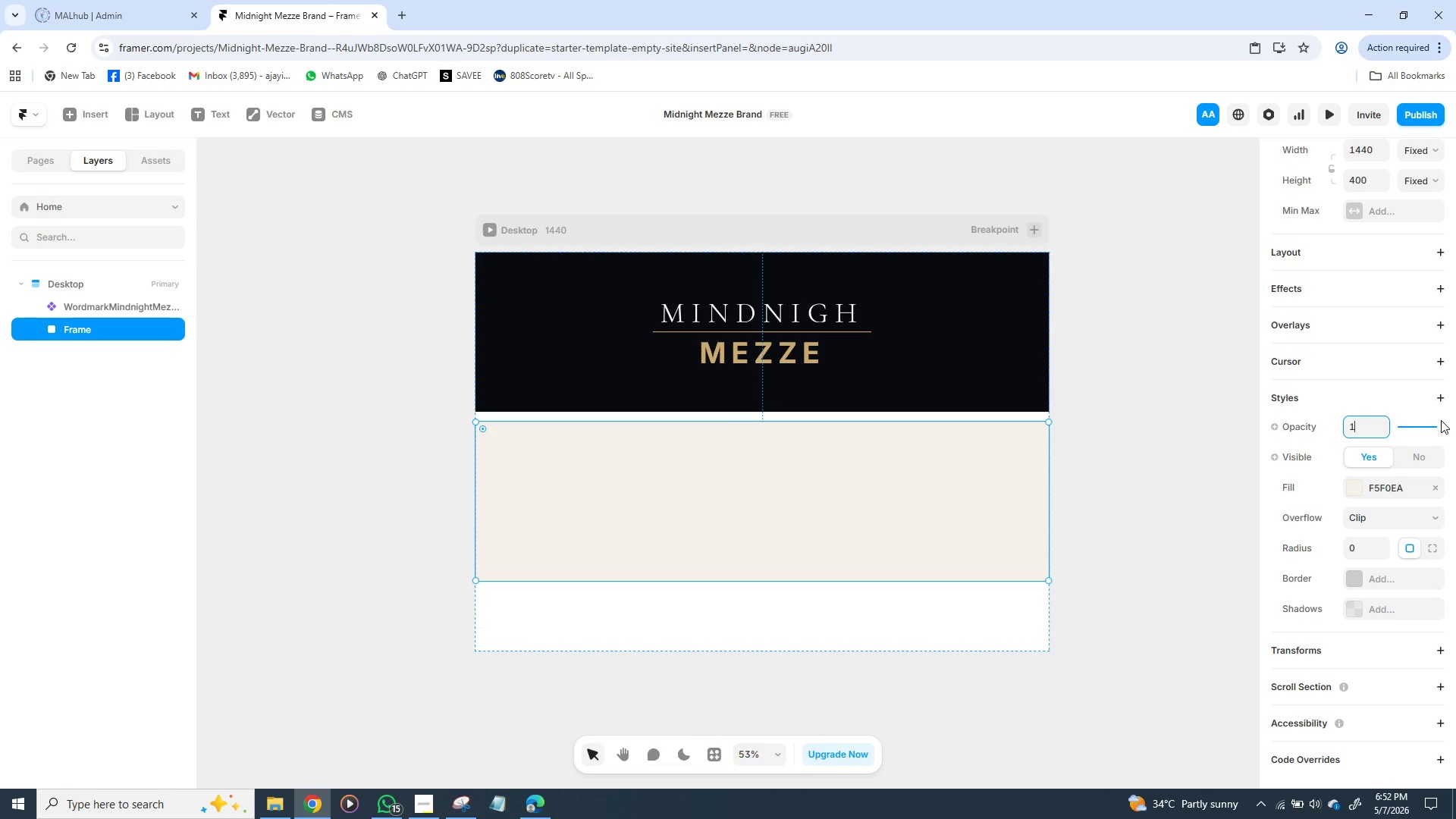 
left_click_drag(start_coordinate=[1439, 424], to_coordinate=[1454, 422])
 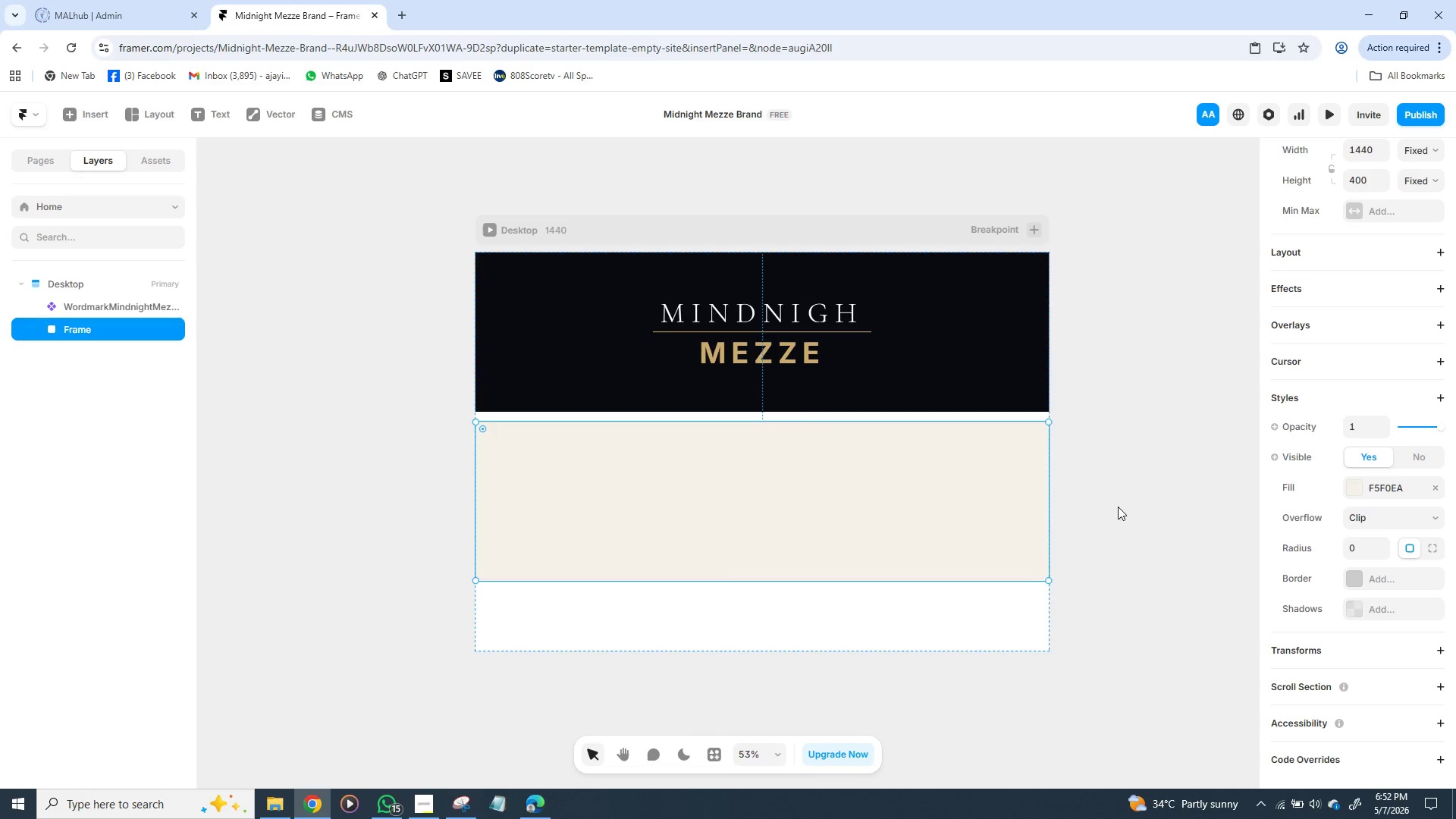 
left_click([1118, 507])
 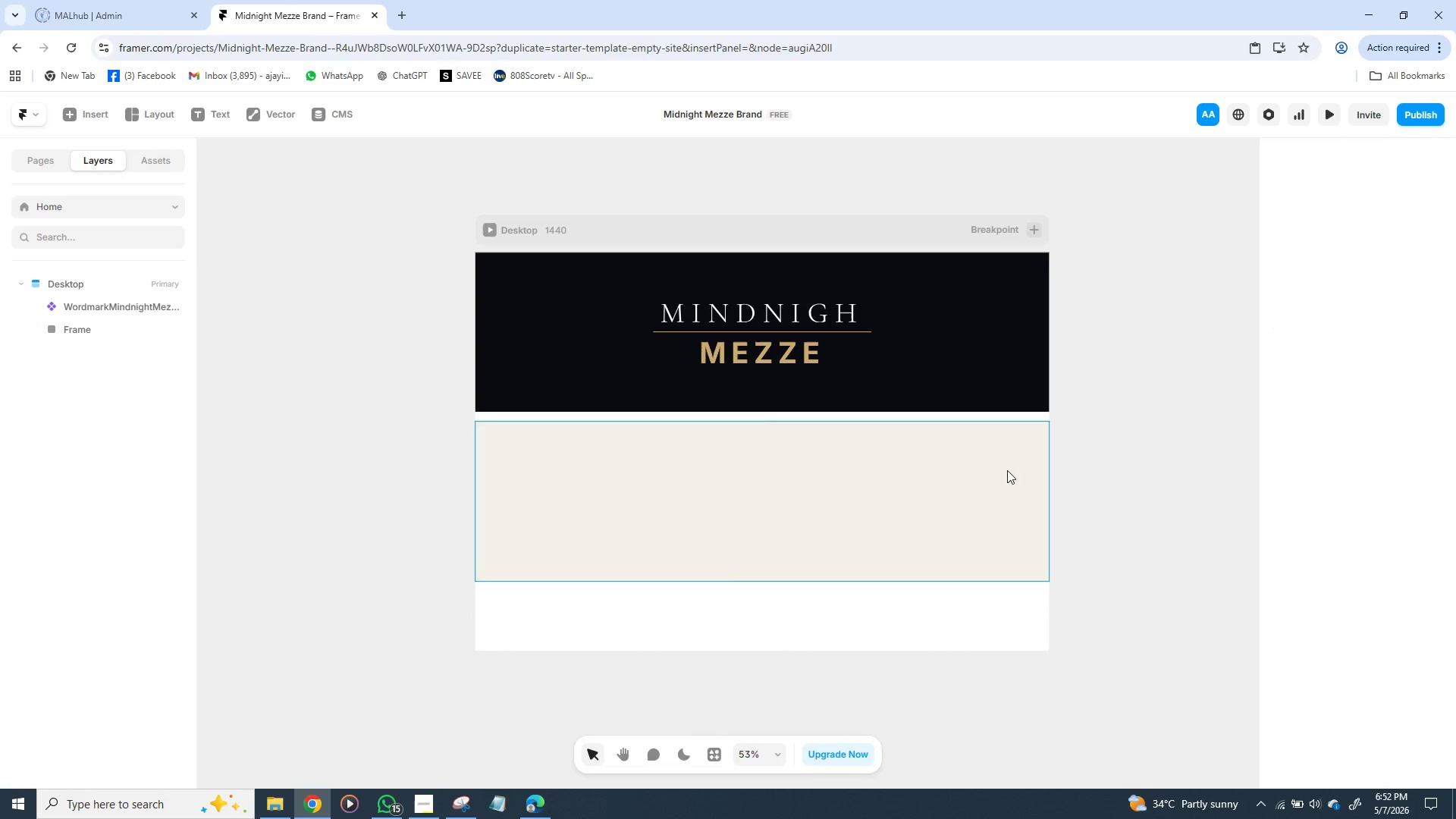 
left_click([979, 468])
 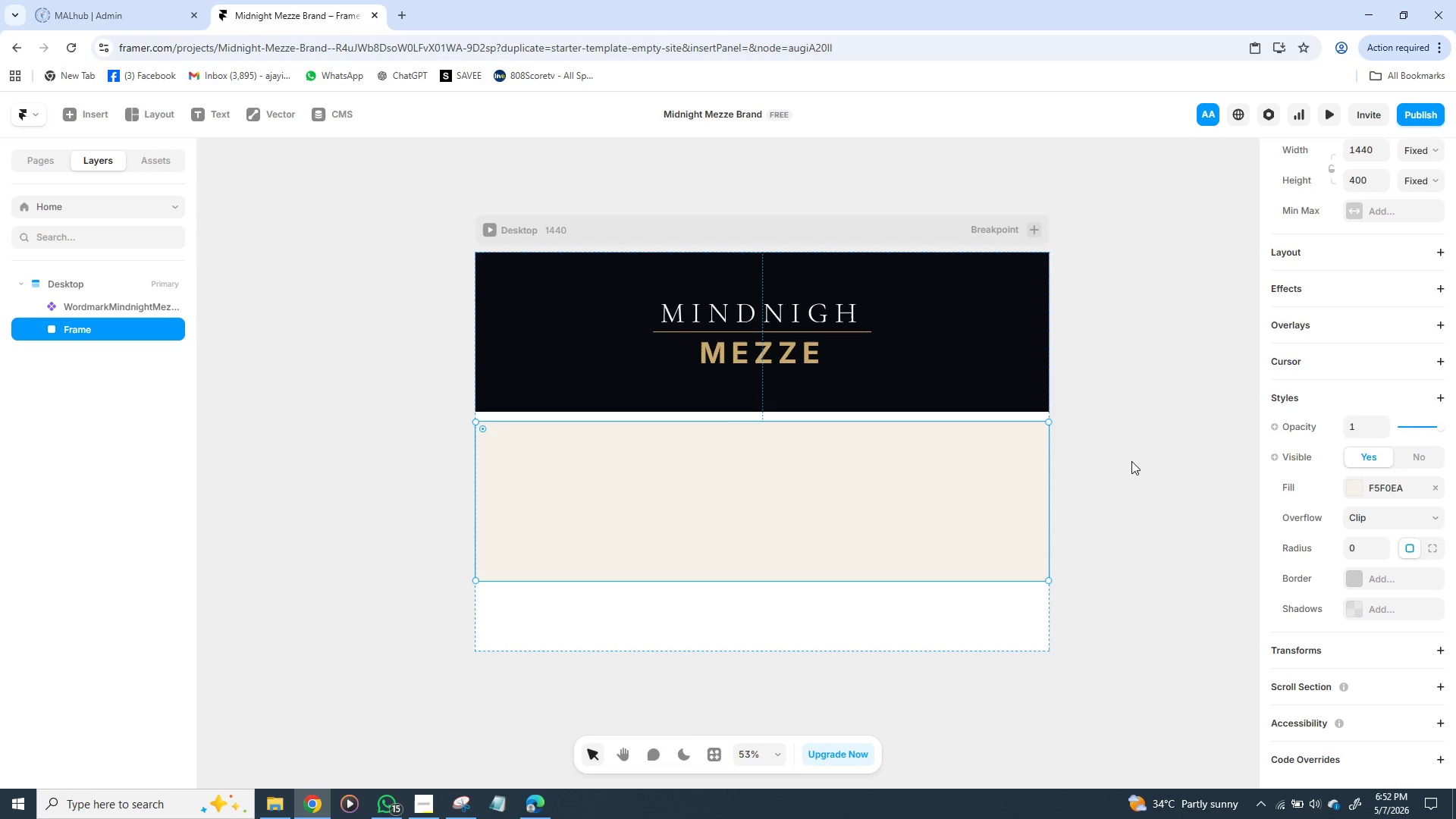 
wait(5.25)
 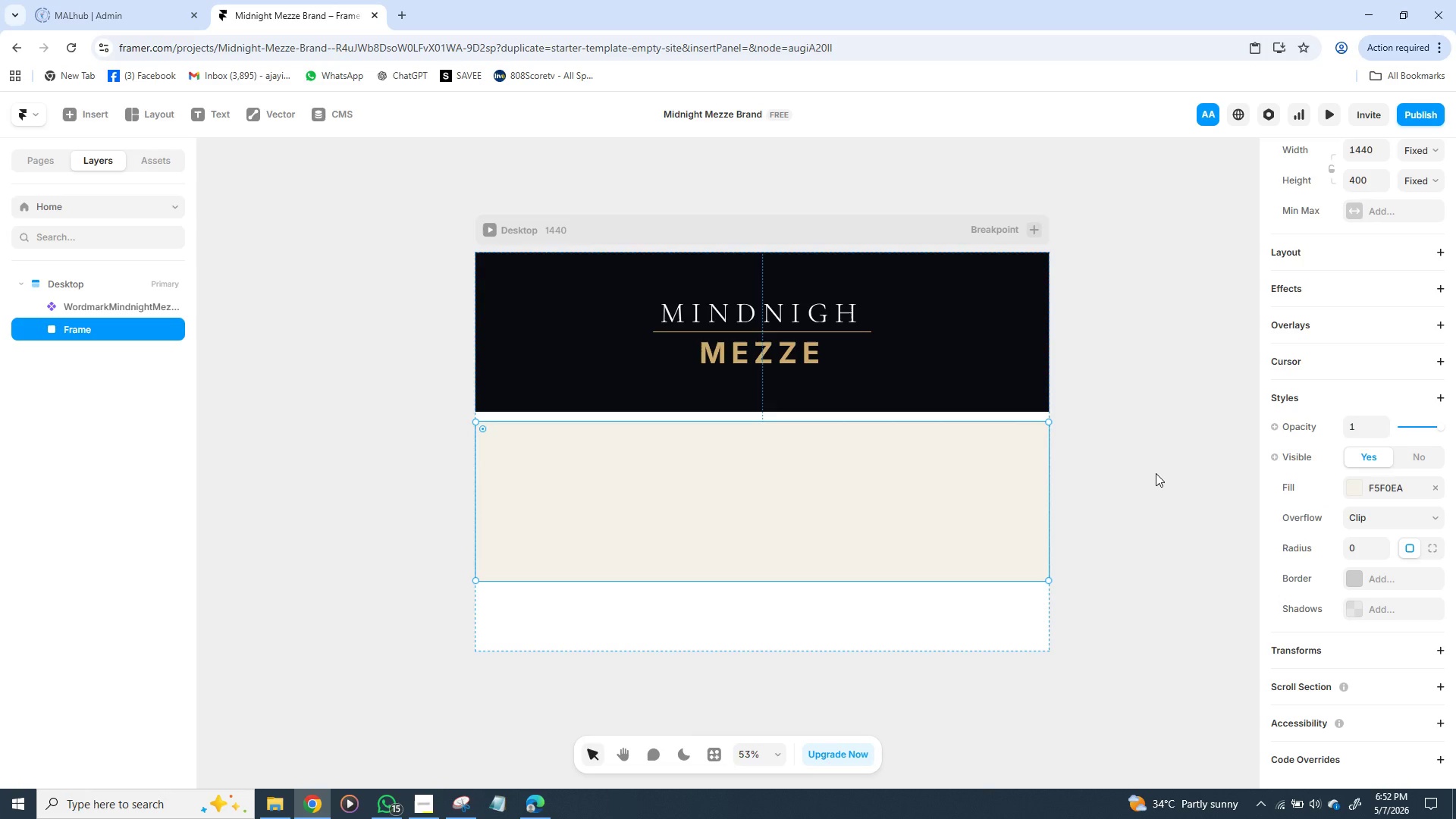 
scroll: coordinate [1323, 509], scroll_direction: down, amount: 14.0
 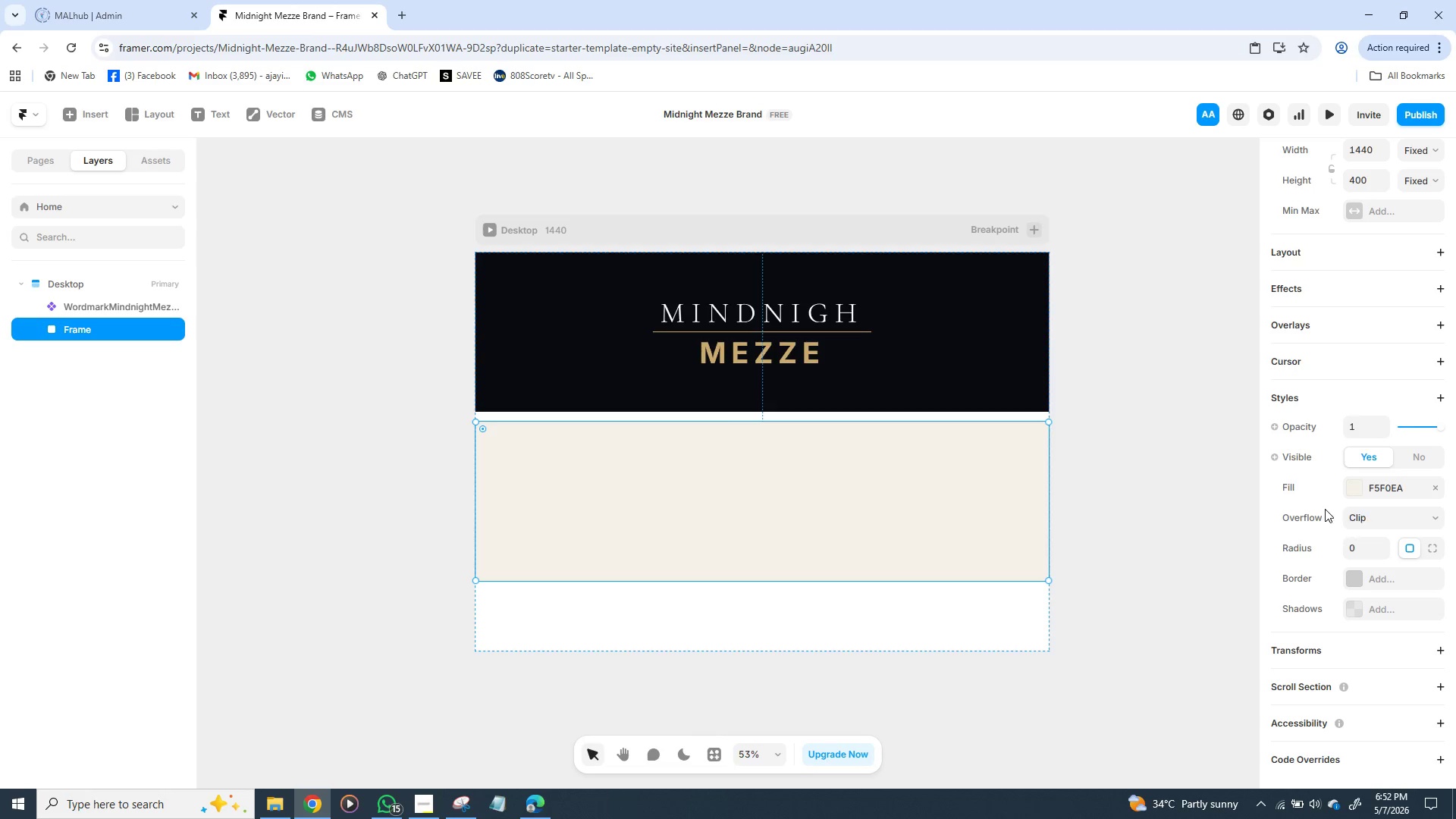 
scroll: coordinate [1325, 509], scroll_direction: up, amount: 5.0
 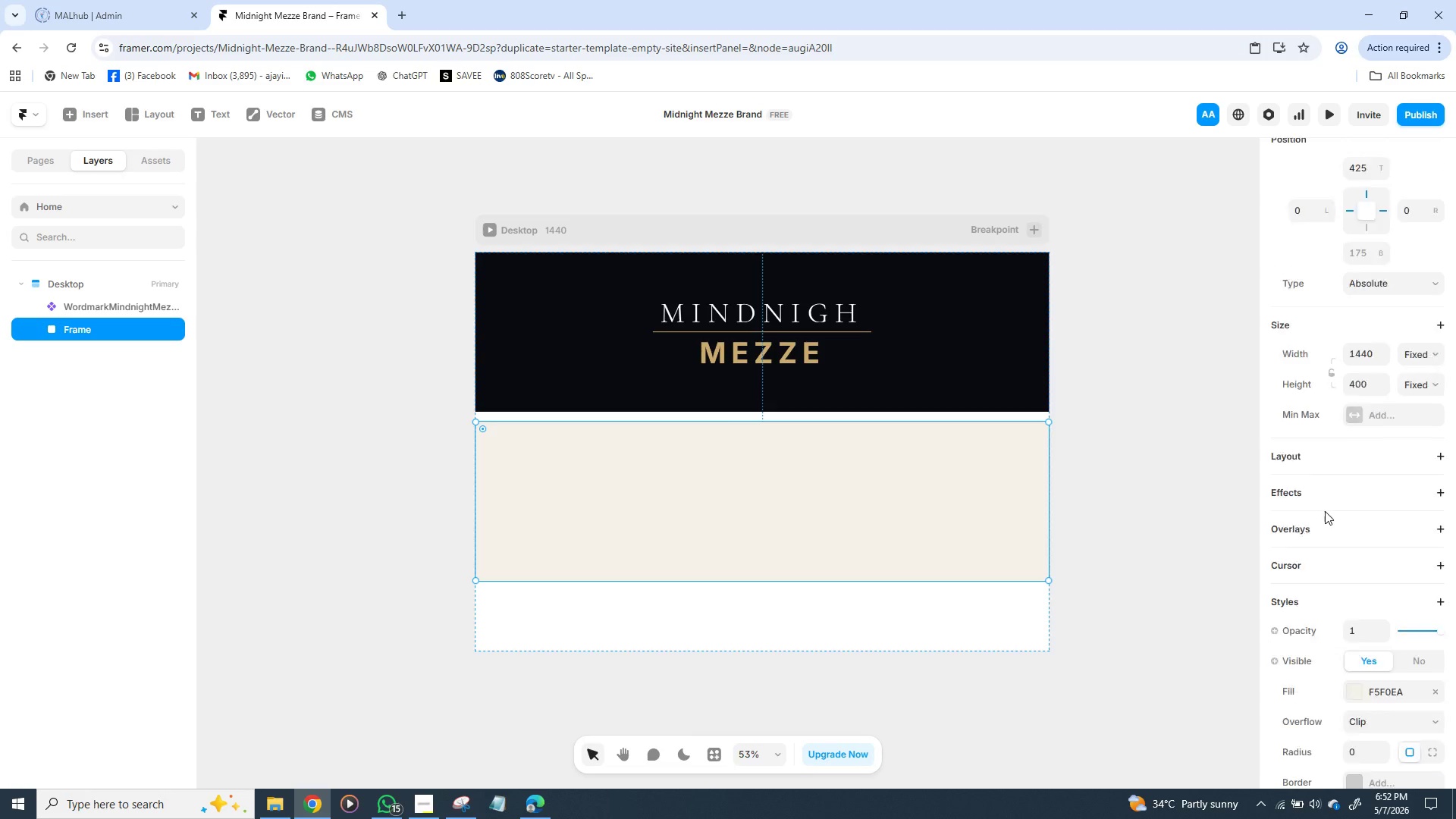 
scroll: coordinate [1325, 511], scroll_direction: down, amount: 22.0
 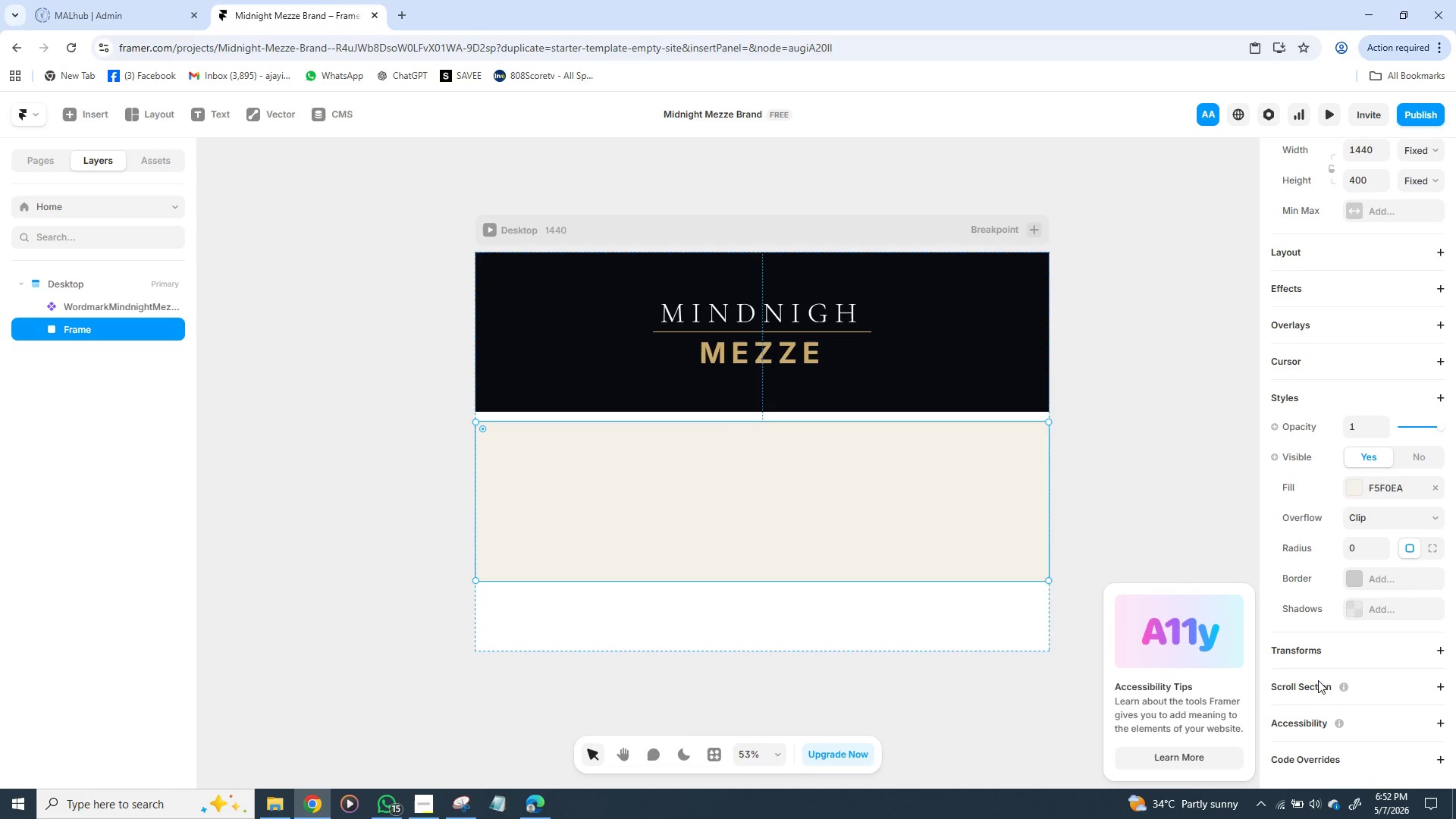 
wait(9.09)
 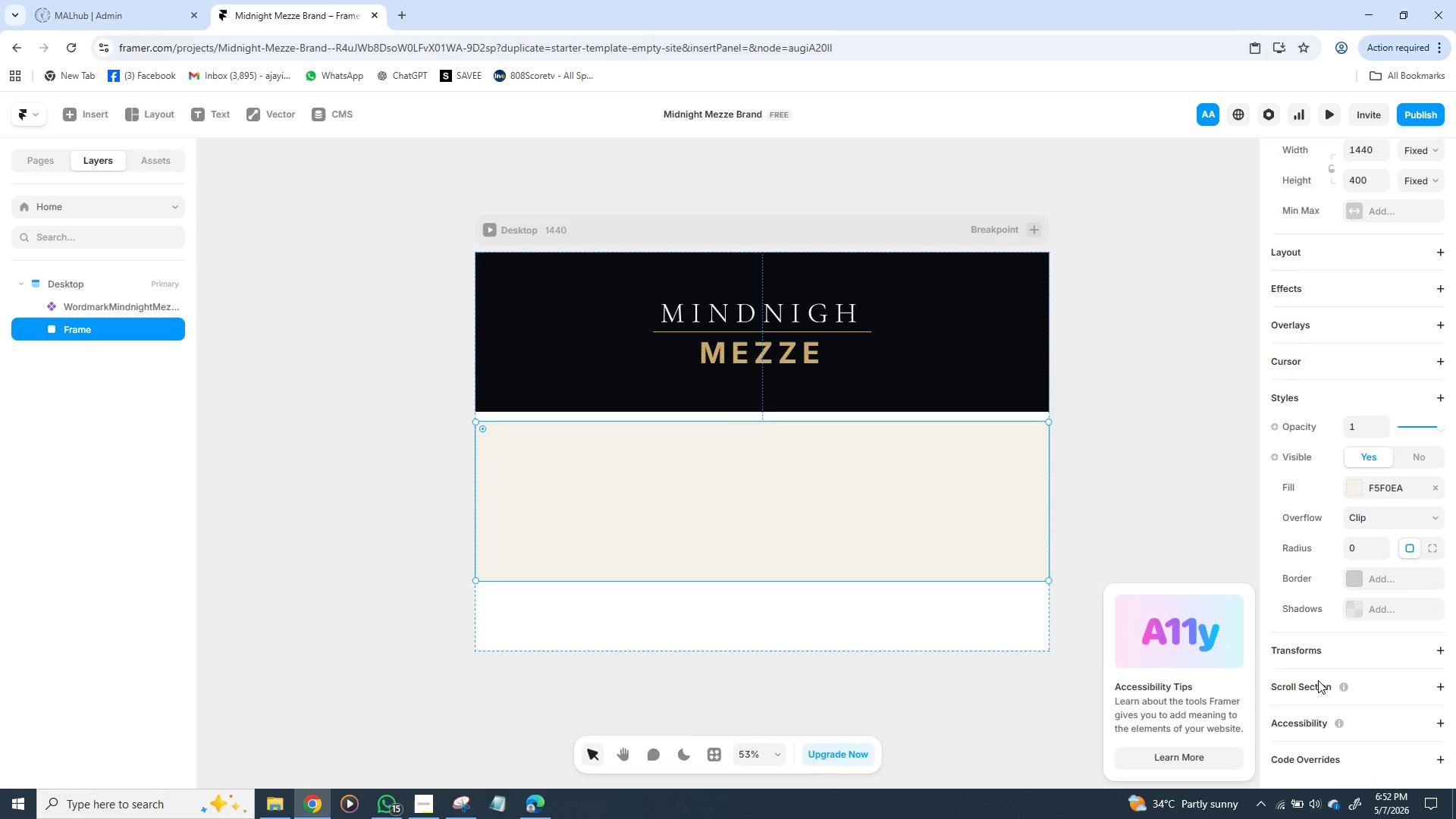 
left_click([1309, 520])
 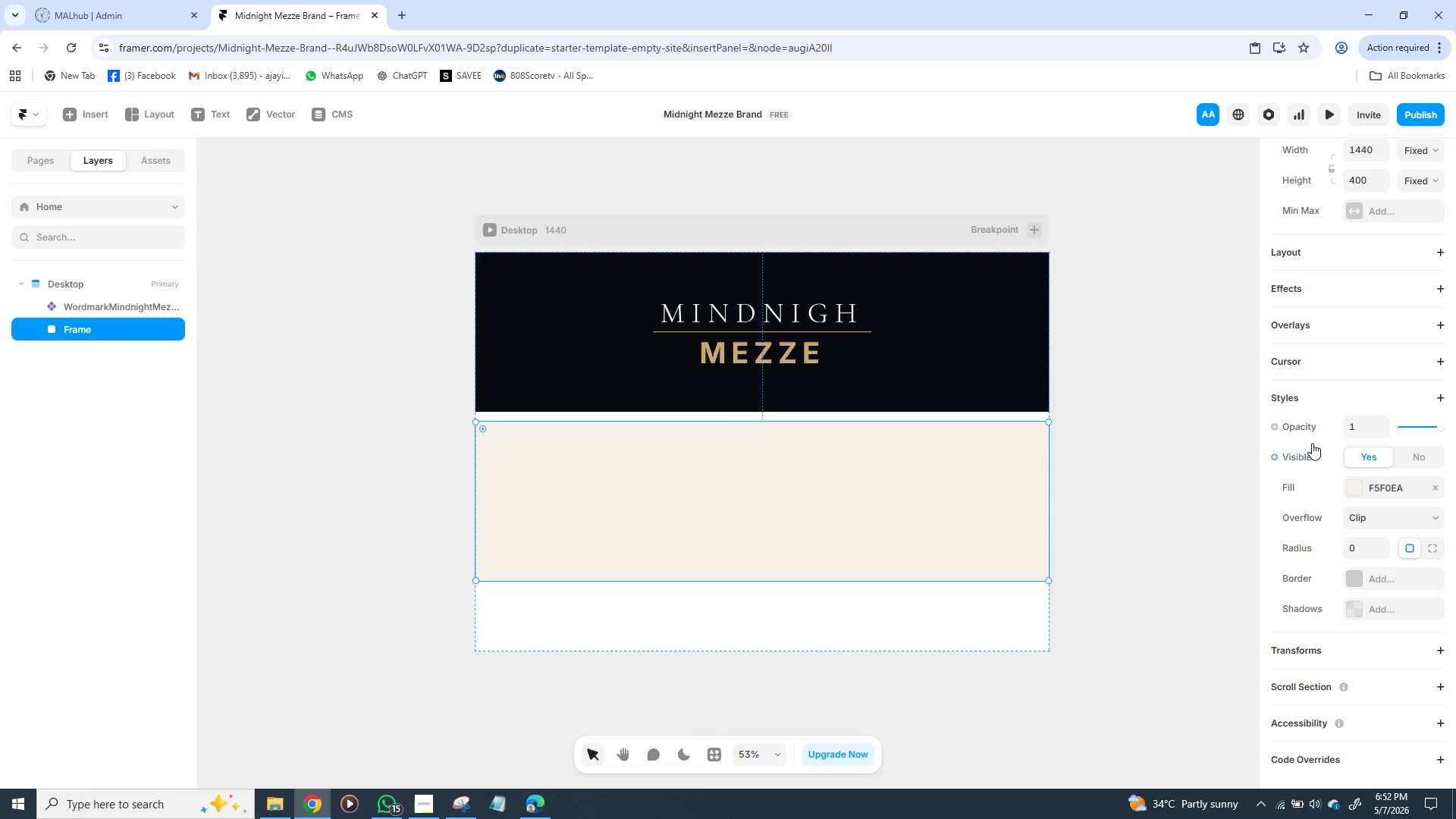 
scroll: coordinate [1314, 410], scroll_direction: up, amount: 16.0
 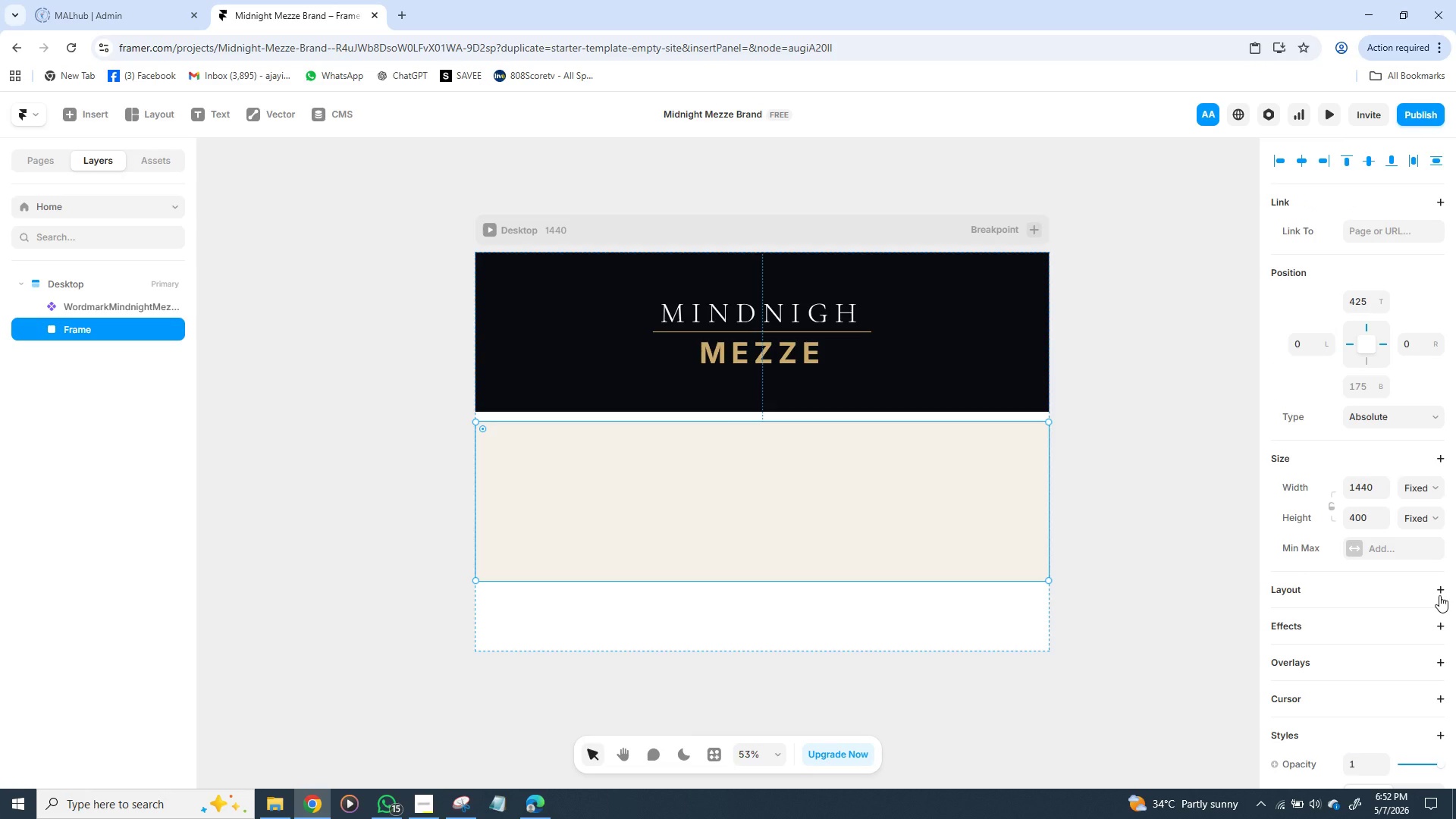 
left_click([1439, 595])
 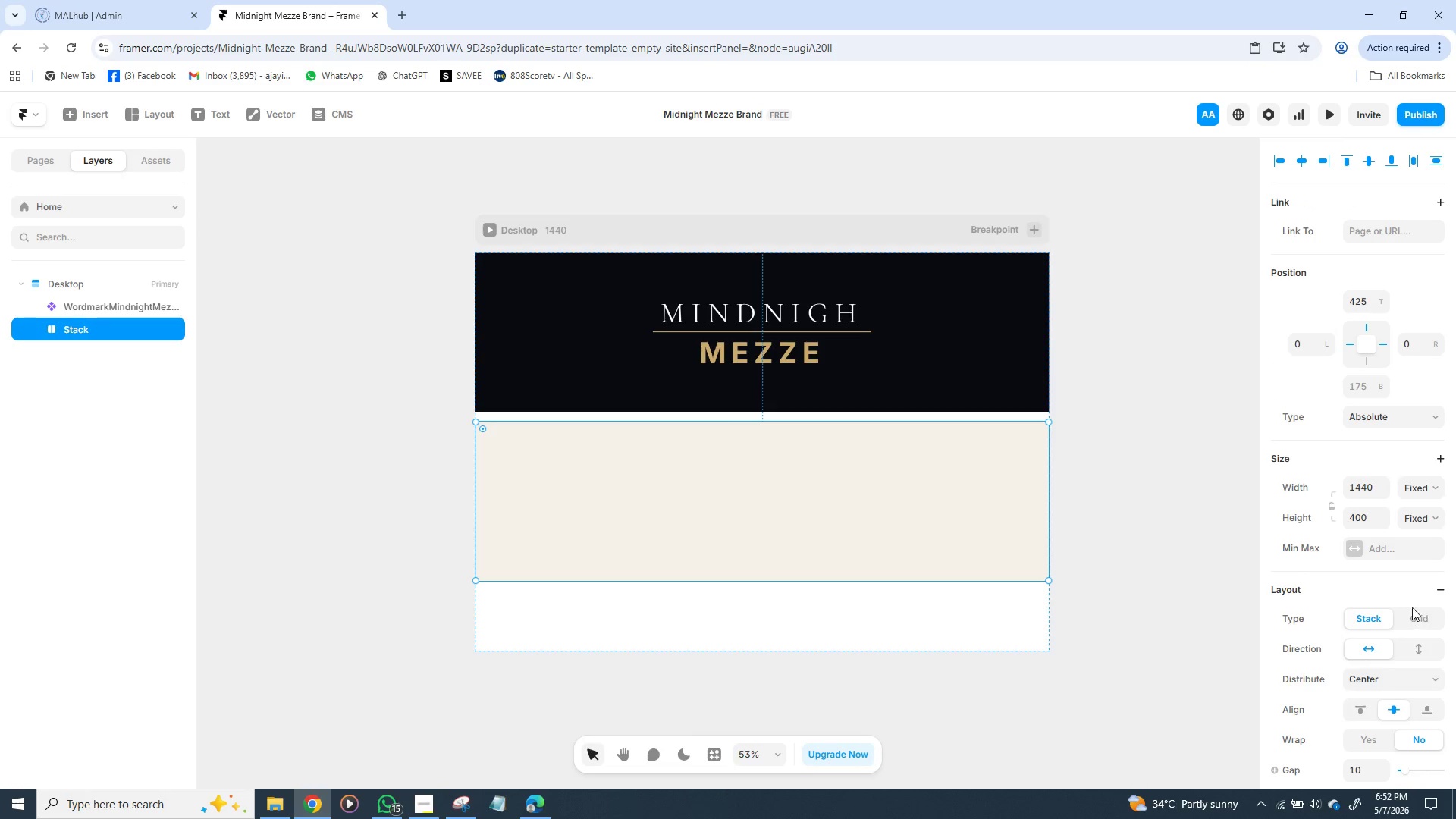 
scroll: coordinate [1408, 611], scroll_direction: down, amount: 9.0
 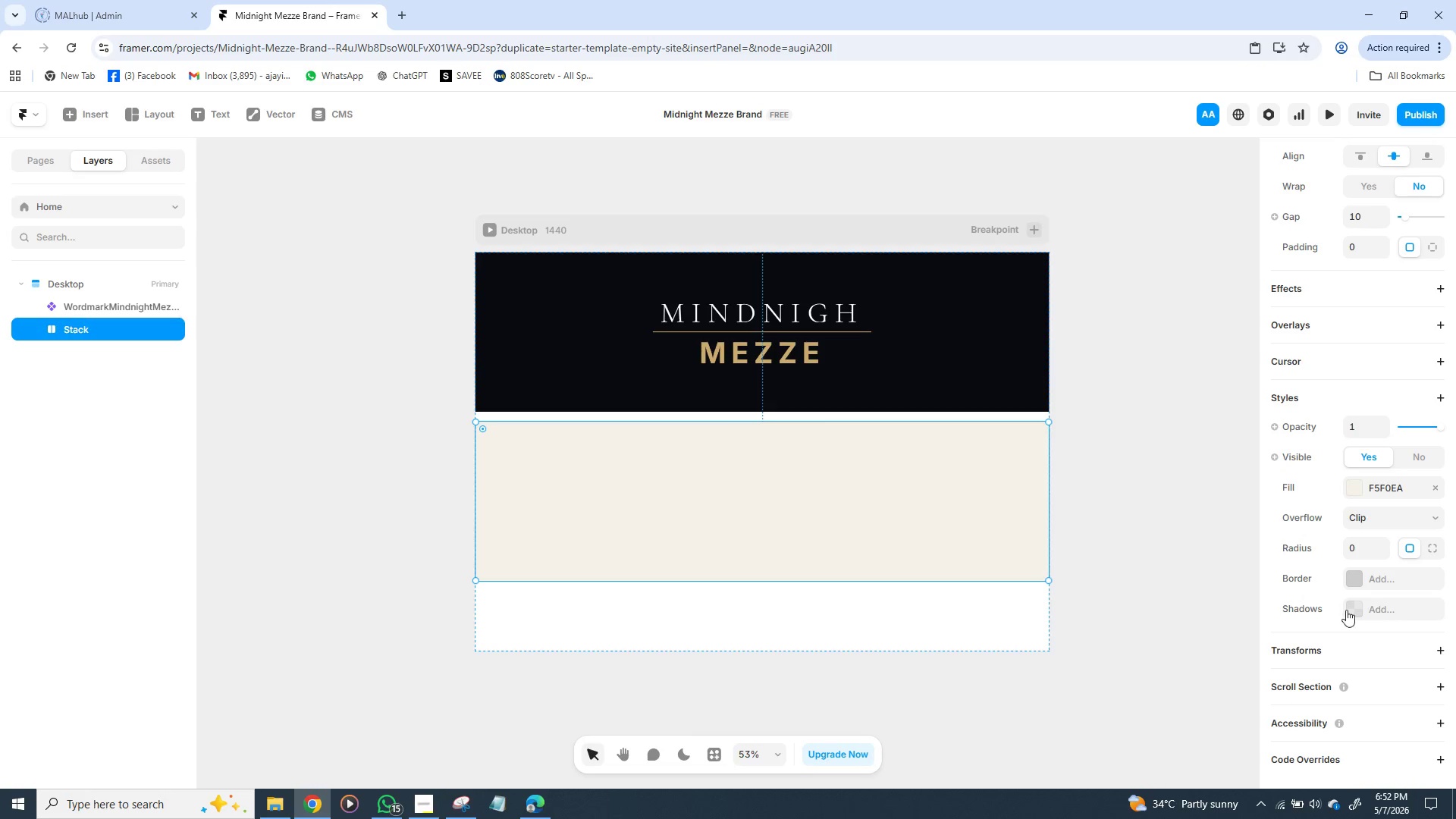 
left_click([1162, 591])
 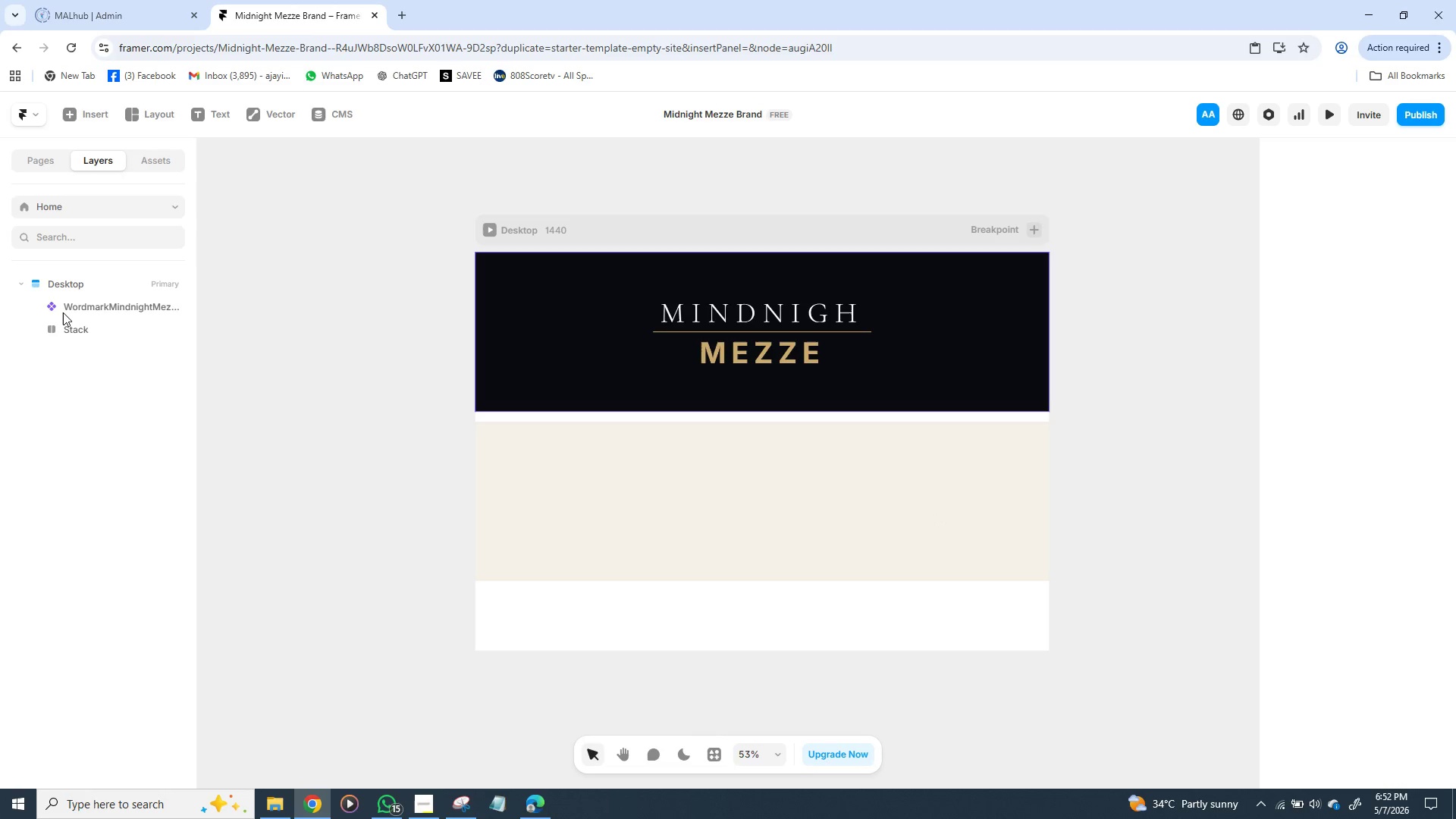 
left_click([76, 308])
 